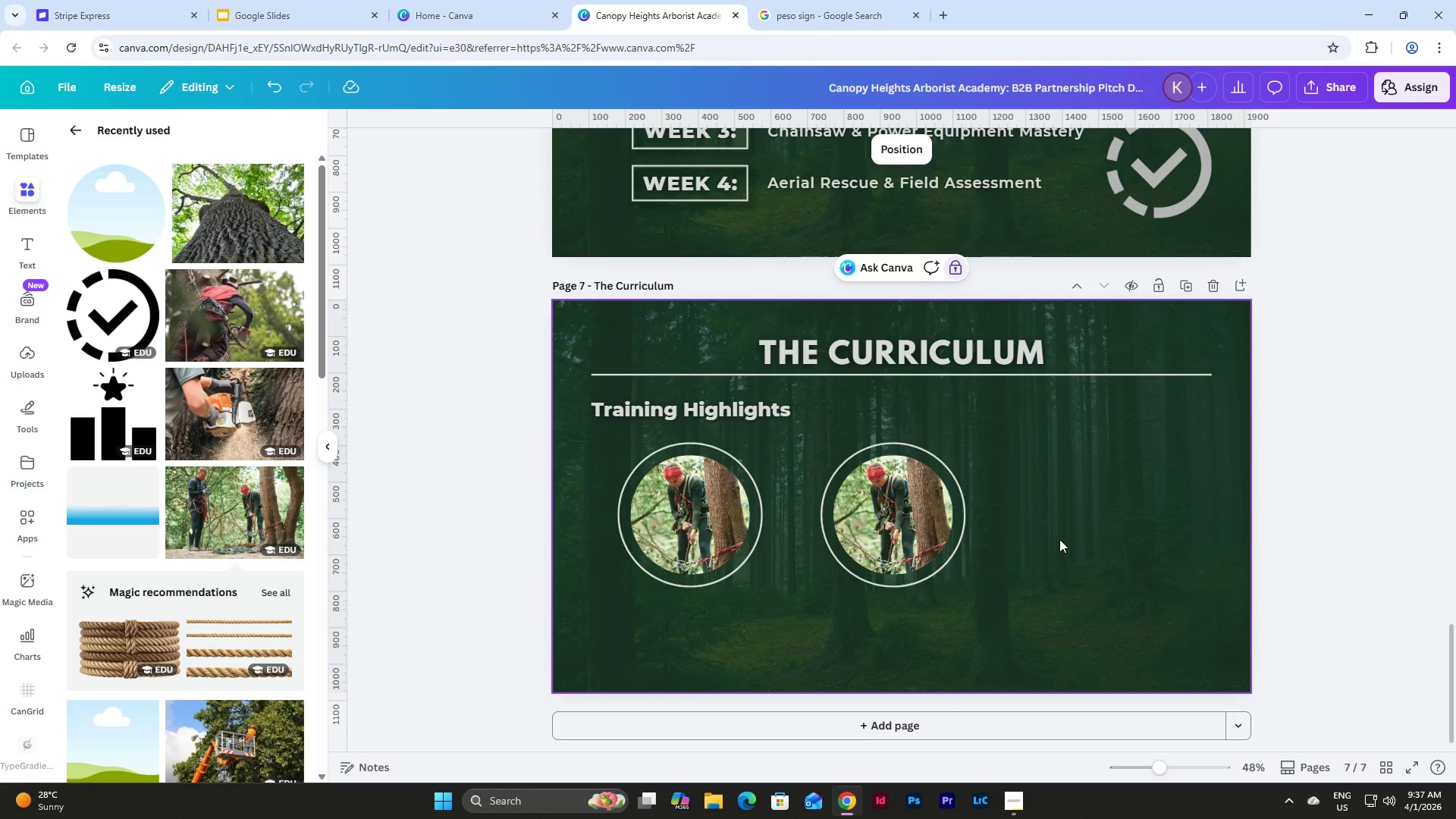 
key(Control+V)
 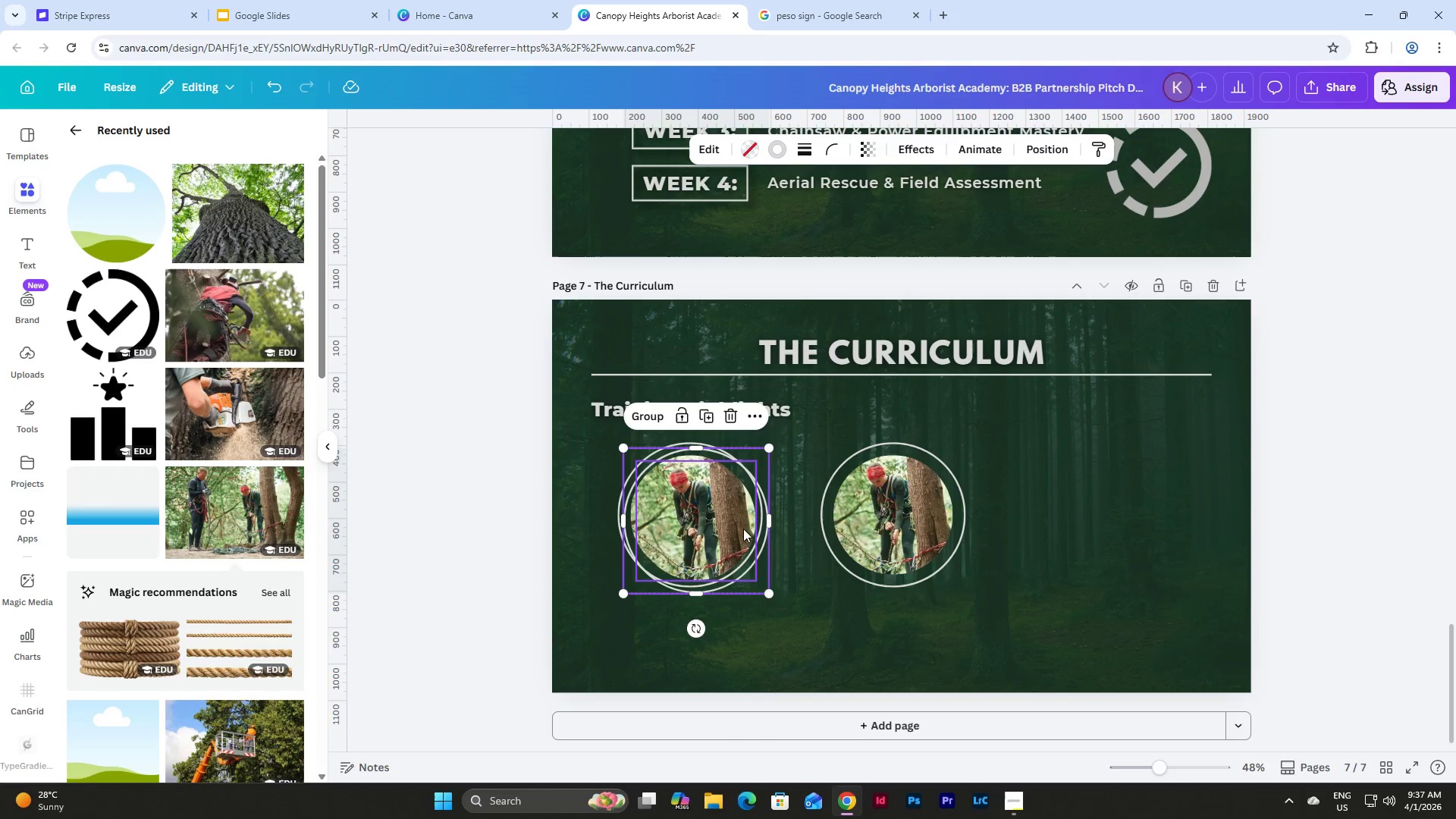 
left_click_drag(start_coordinate=[708, 526], to_coordinate=[1112, 523])
 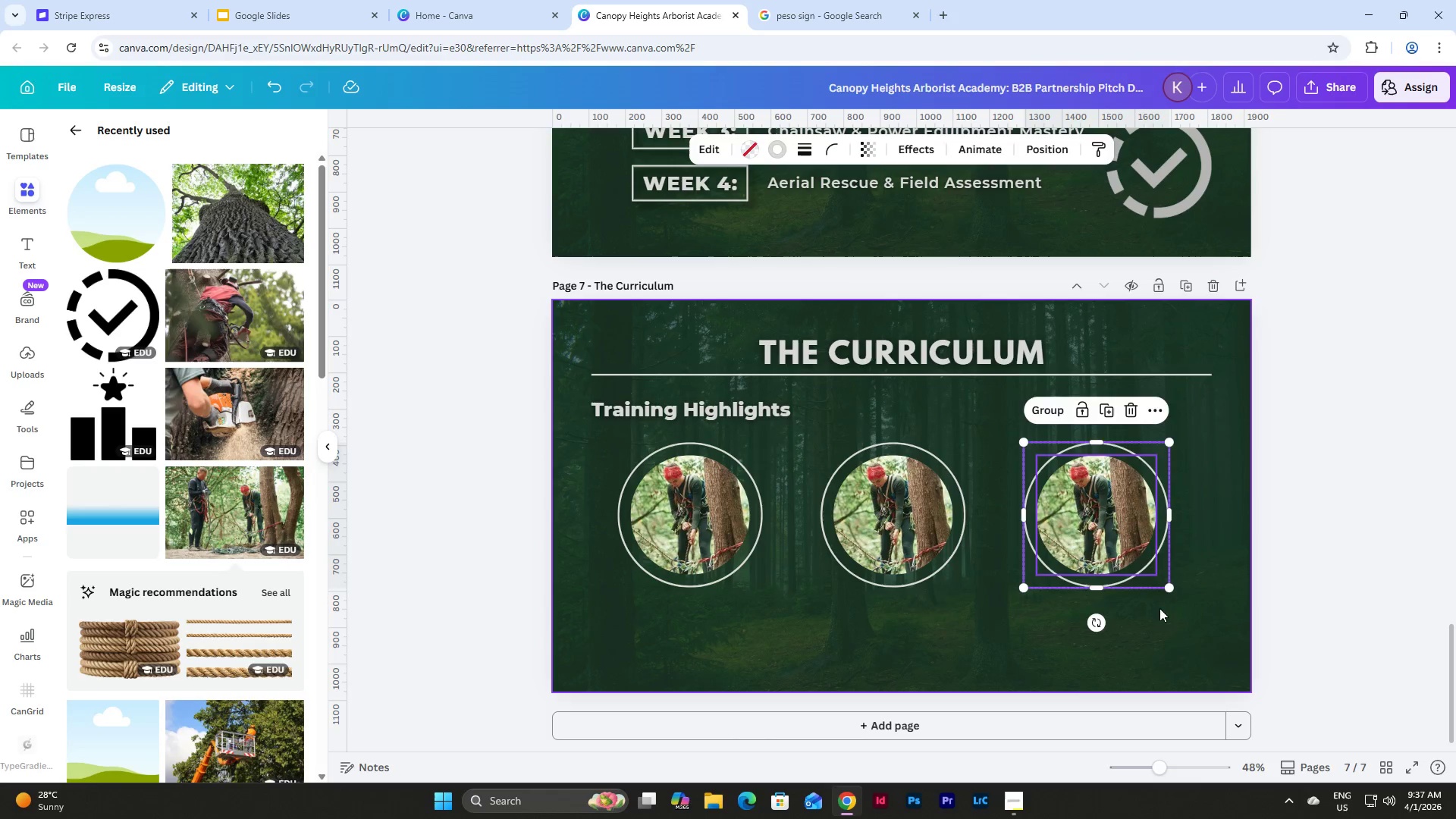 
left_click([1163, 615])
 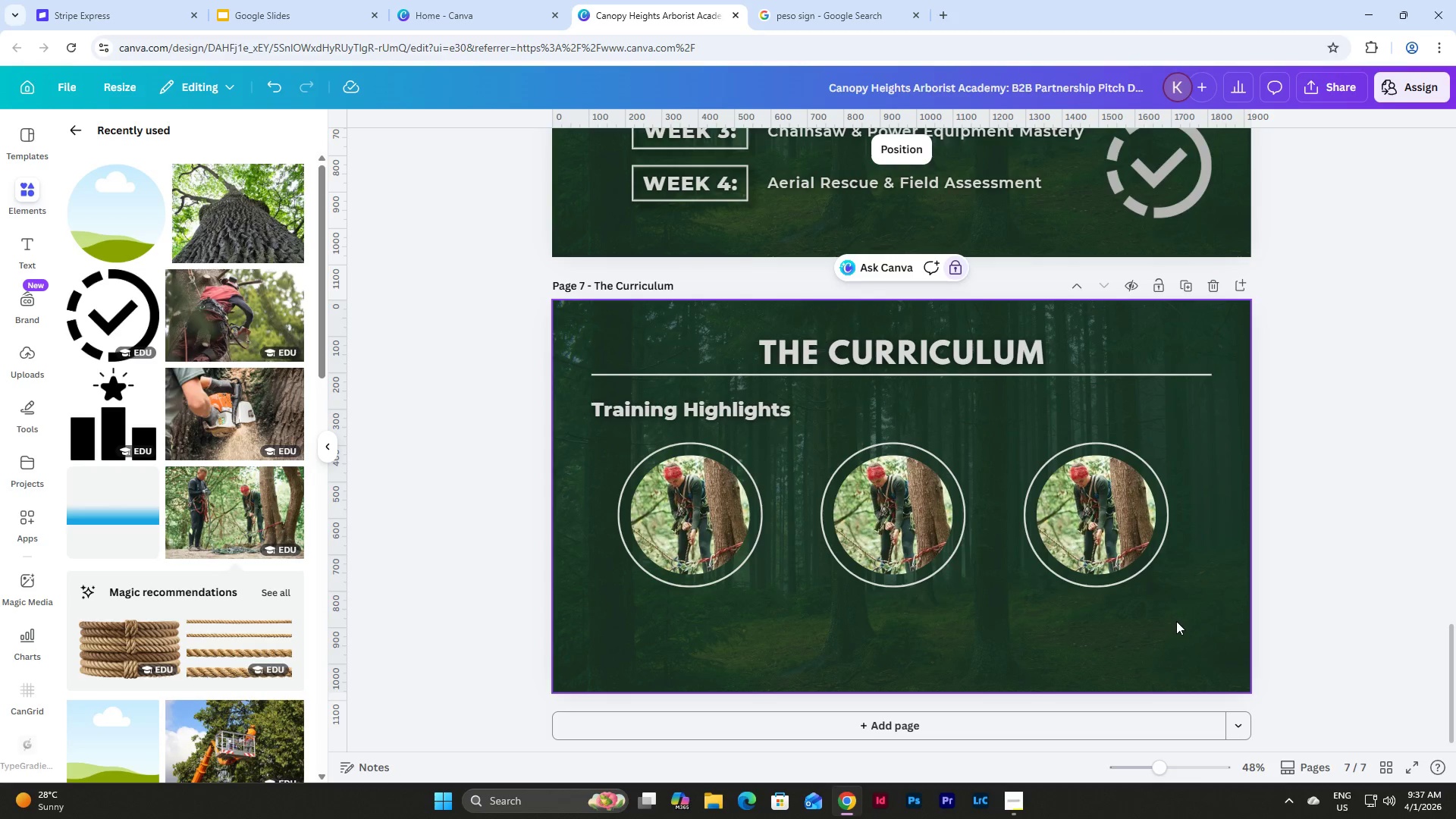 
left_click_drag(start_coordinate=[1176, 621], to_coordinate=[585, 482])
 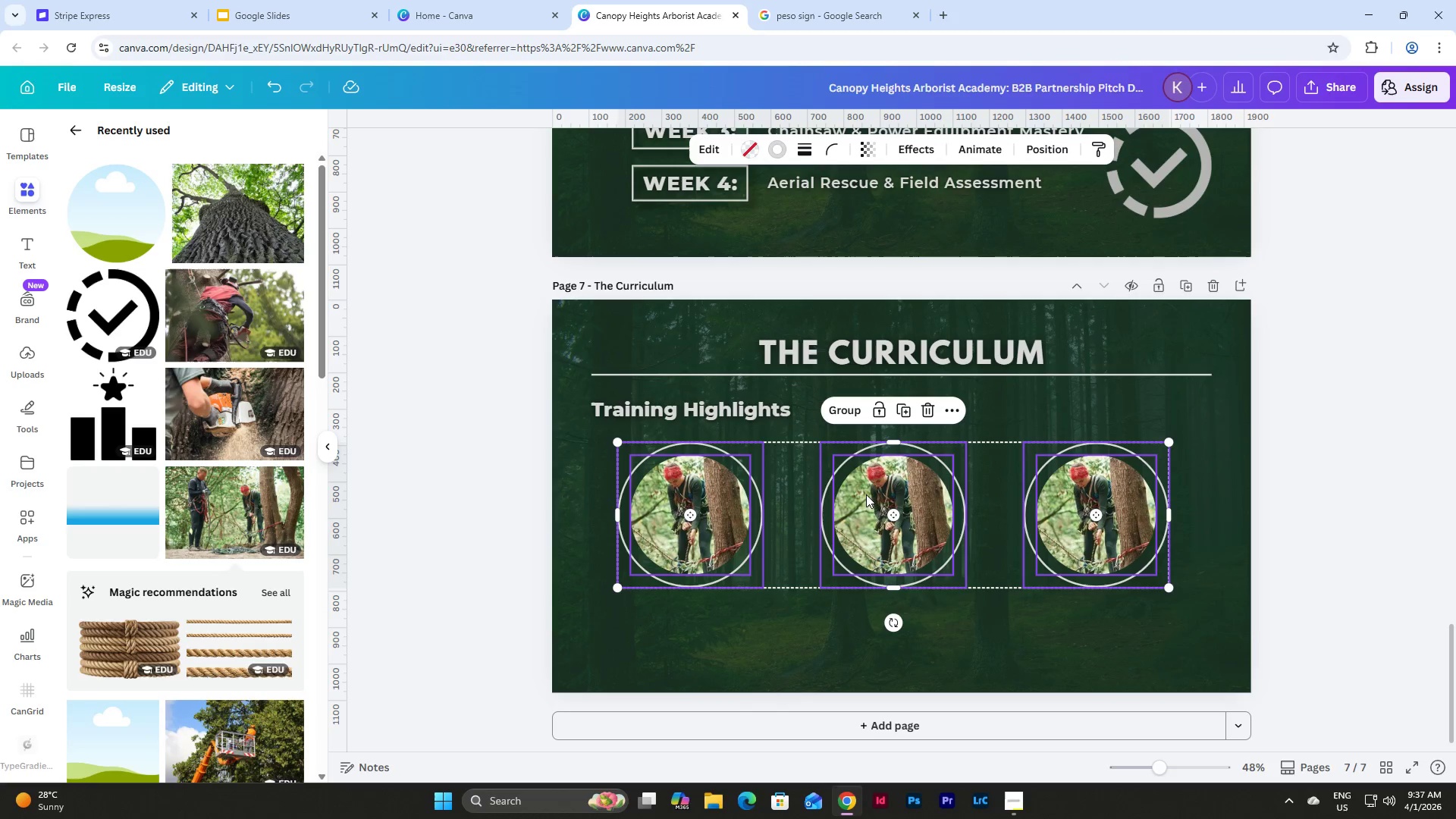 
left_click_drag(start_coordinate=[864, 499], to_coordinate=[870, 499])
 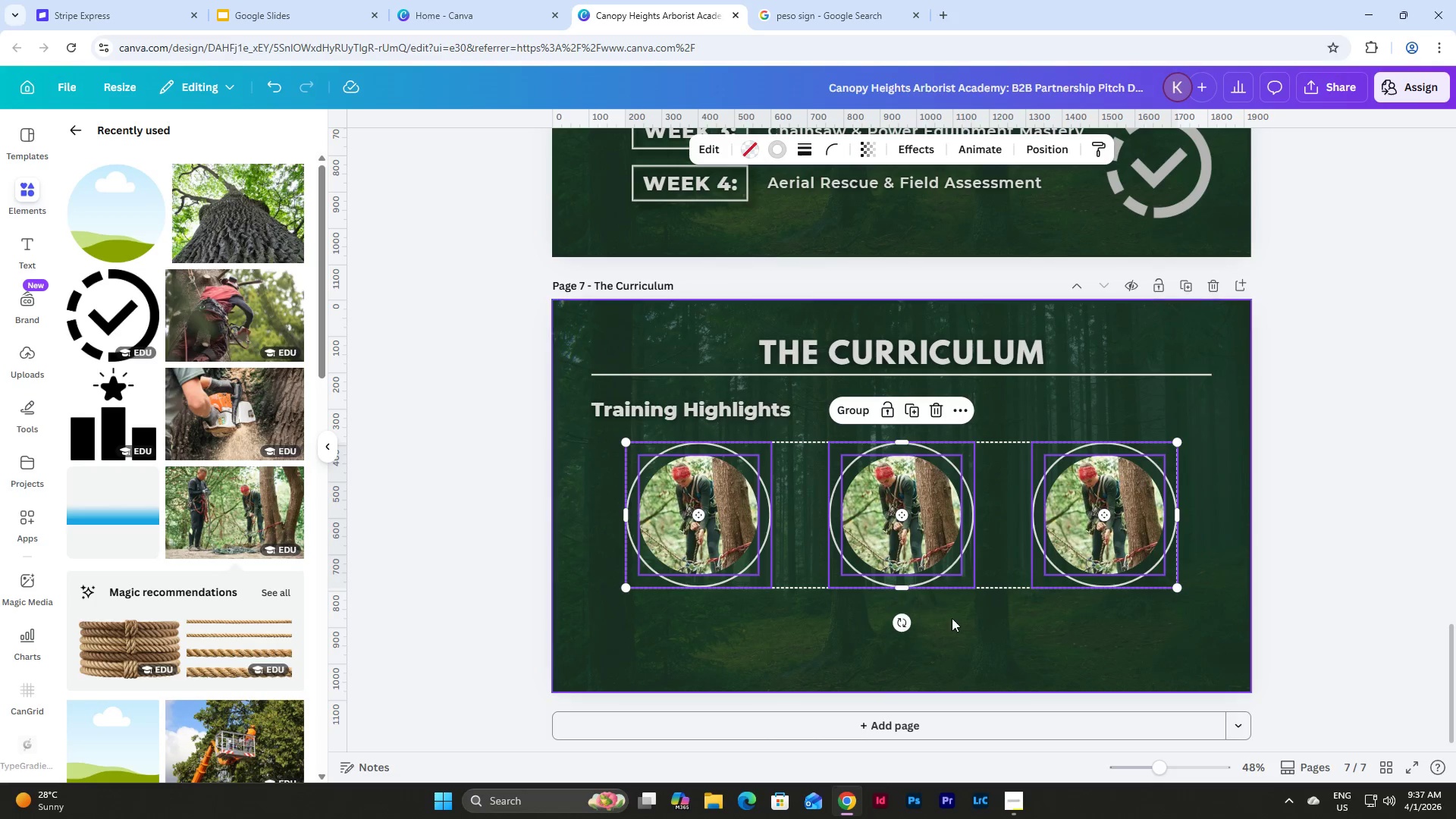 
left_click([967, 613])
 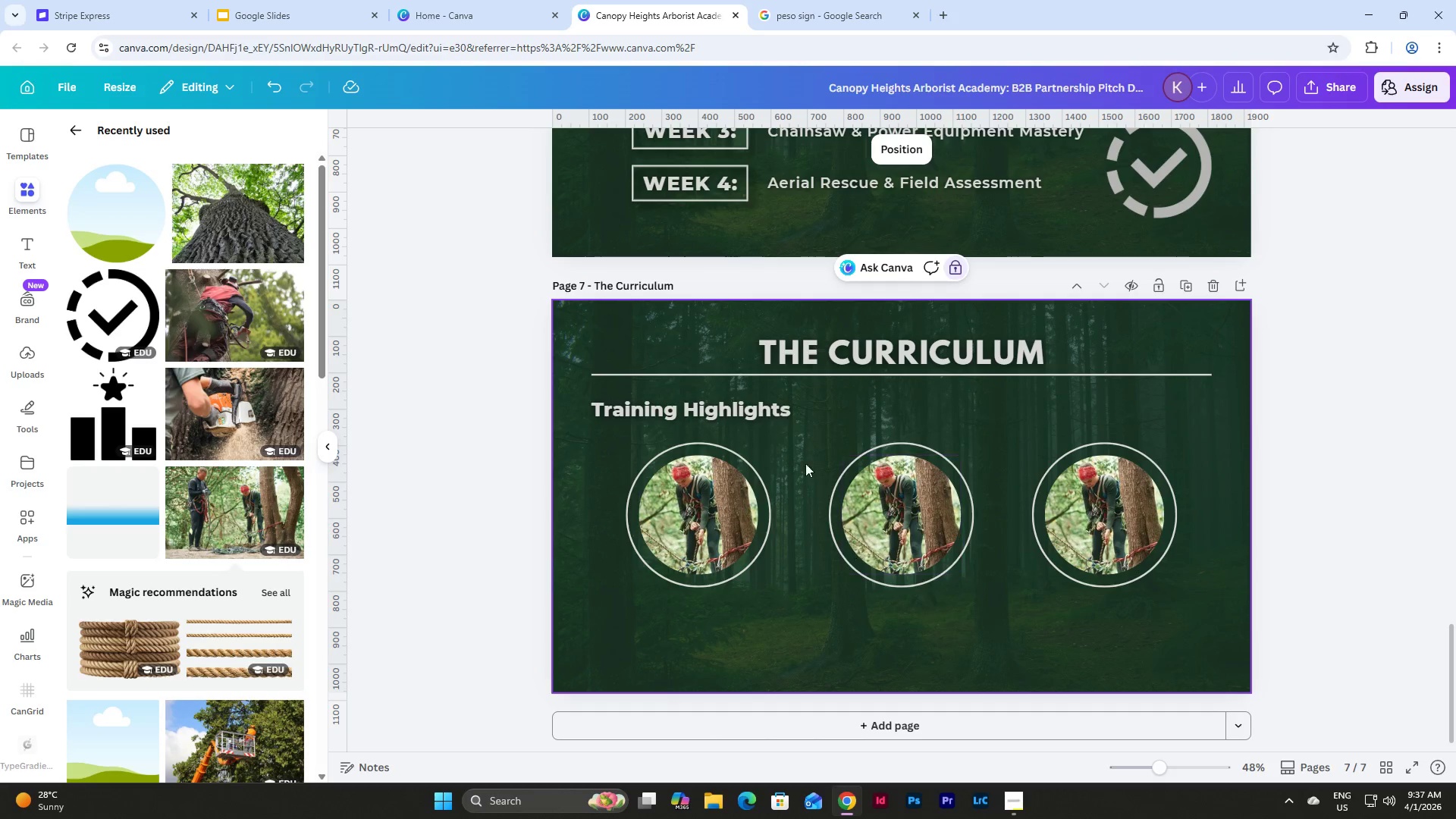 
wait(5.48)
 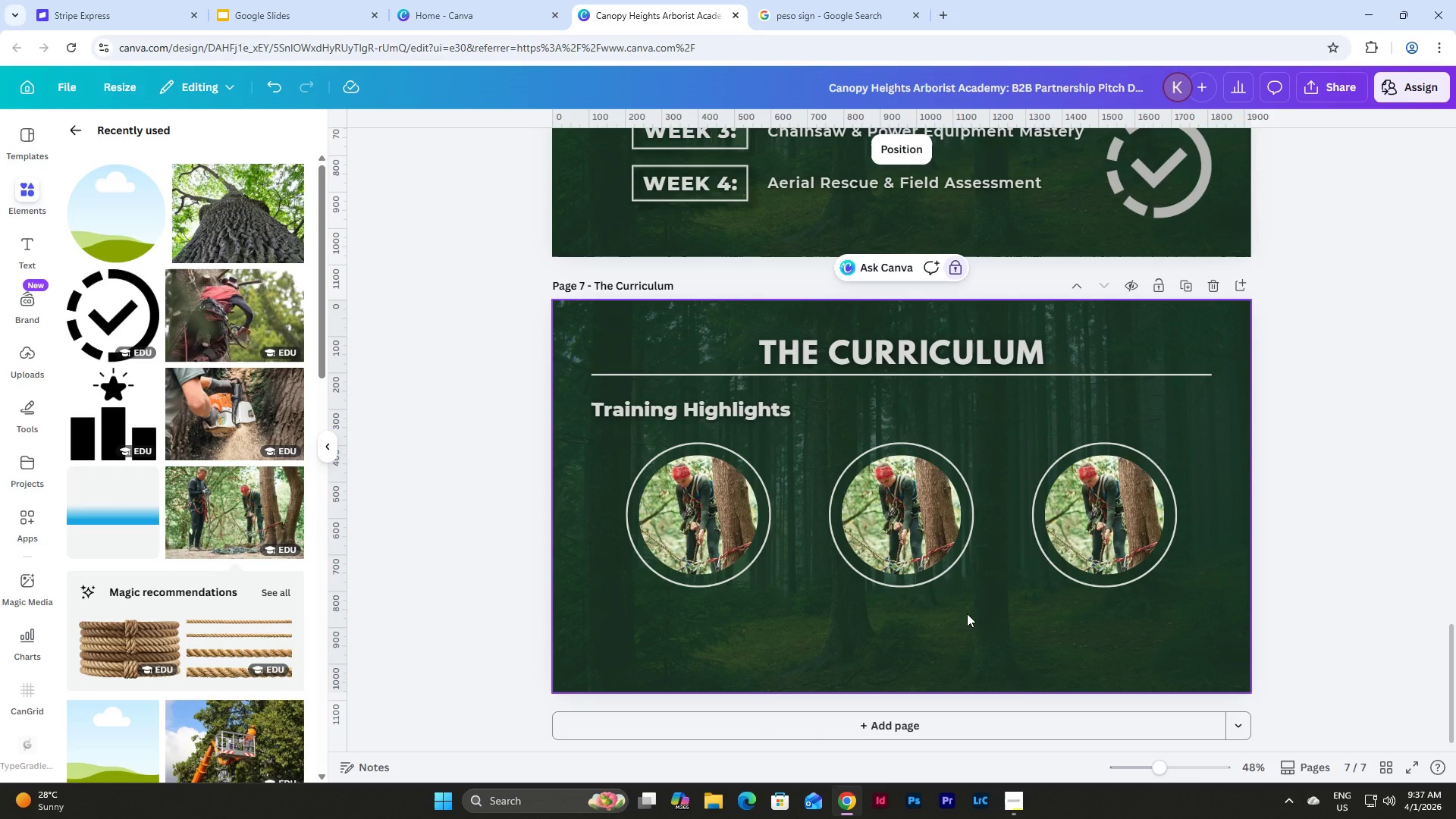 
left_click([77, 124])
 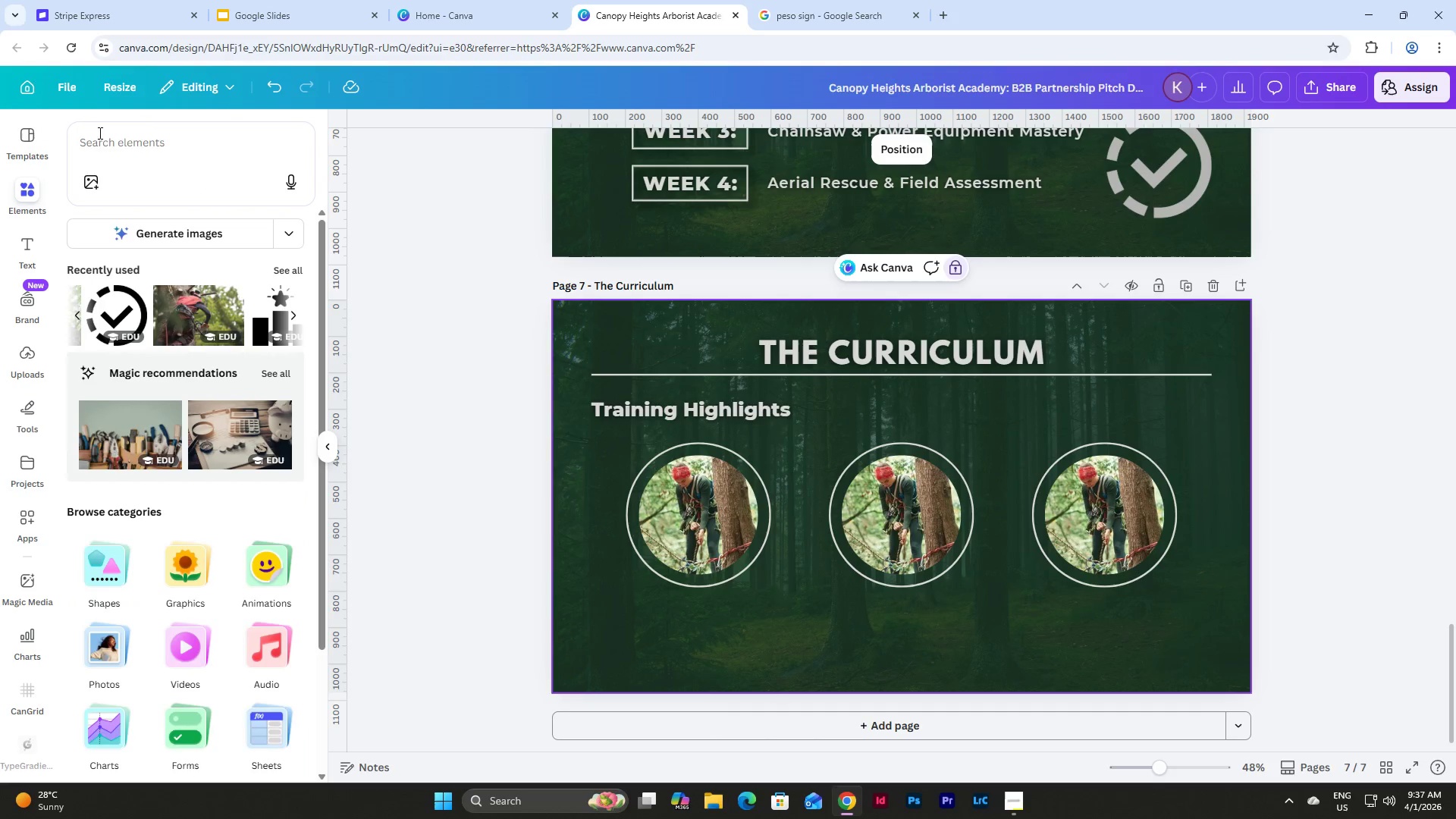 
left_click([143, 140])
 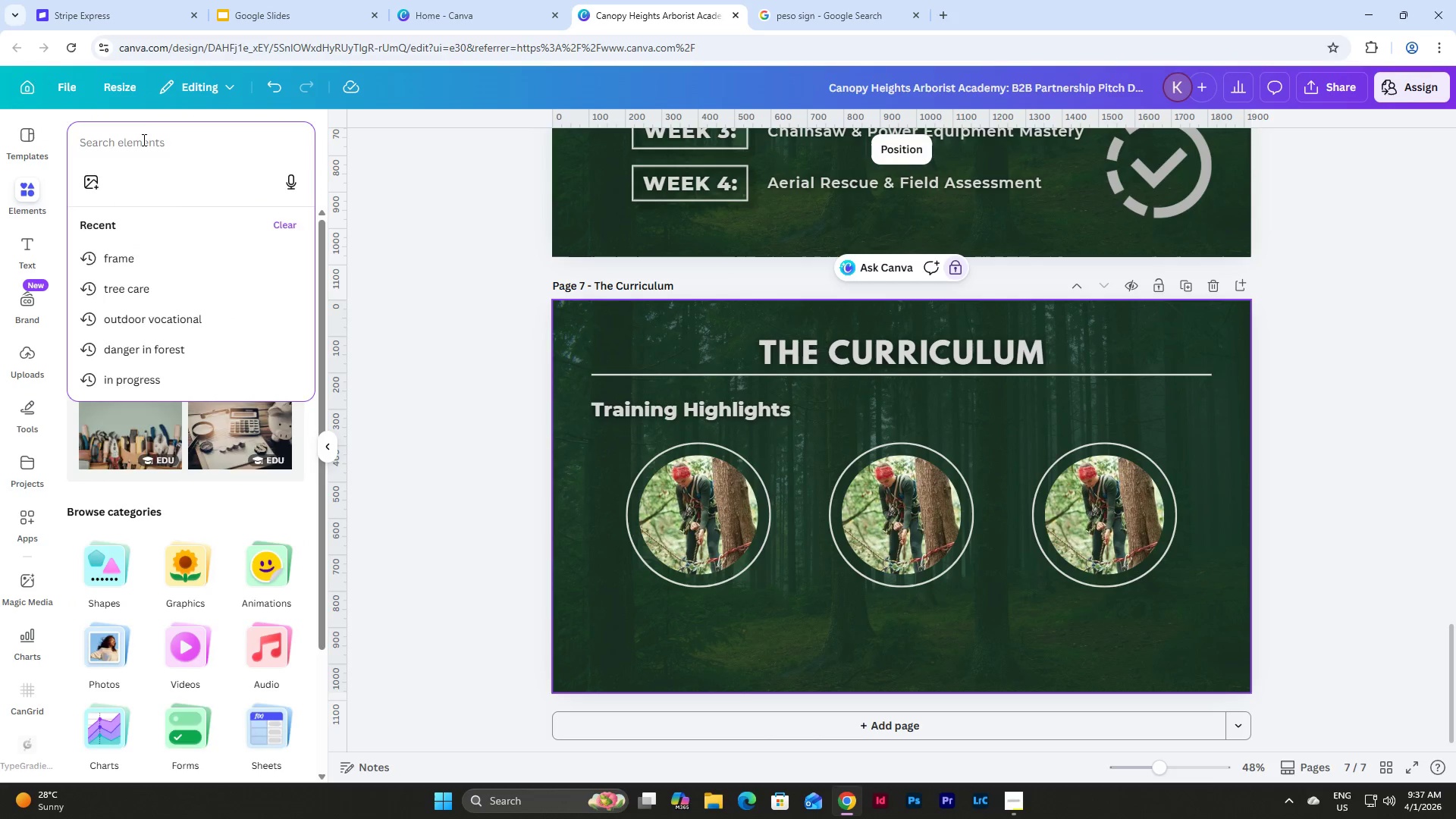 
type(rigging)
 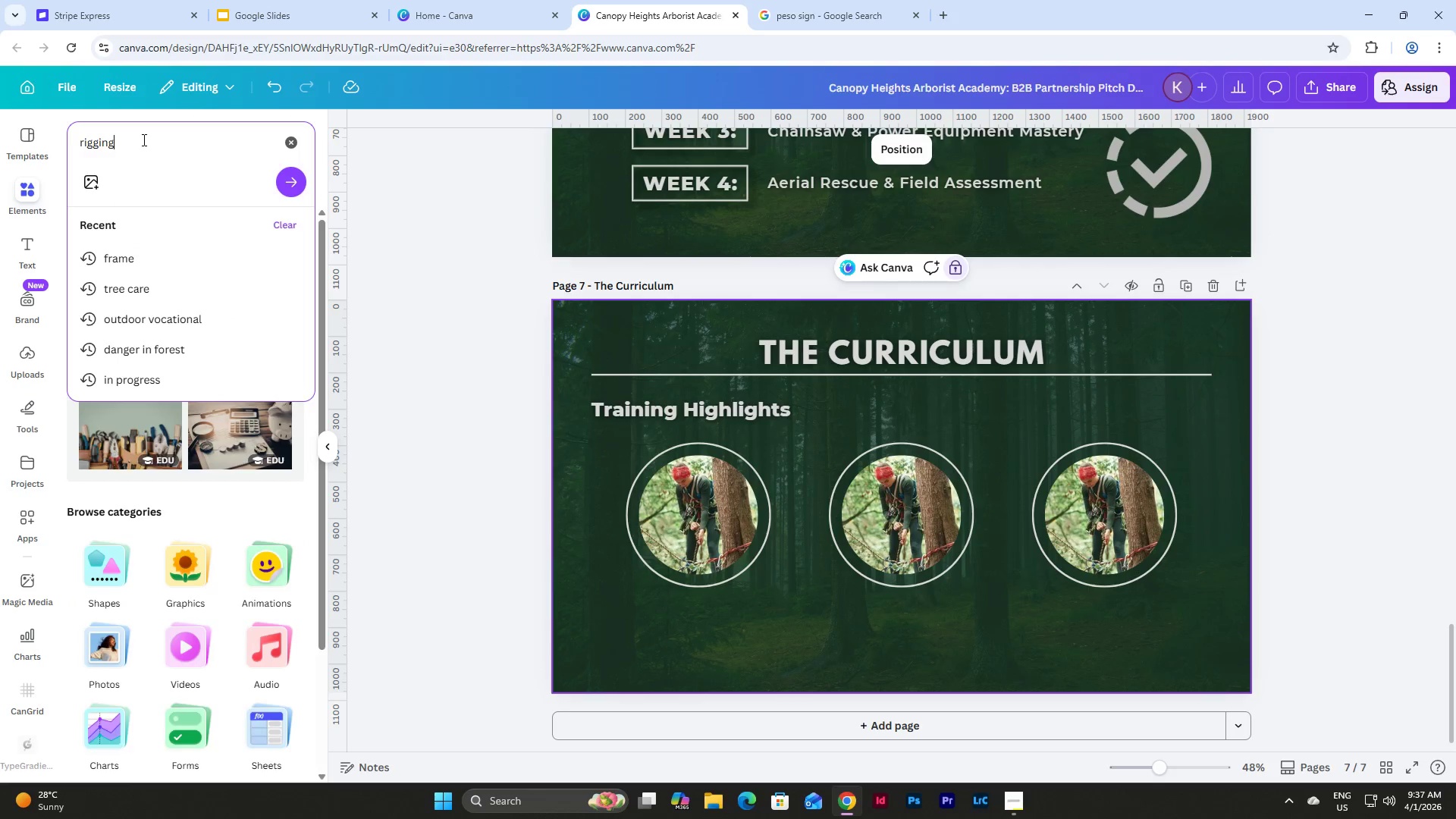 
key(Enter)
 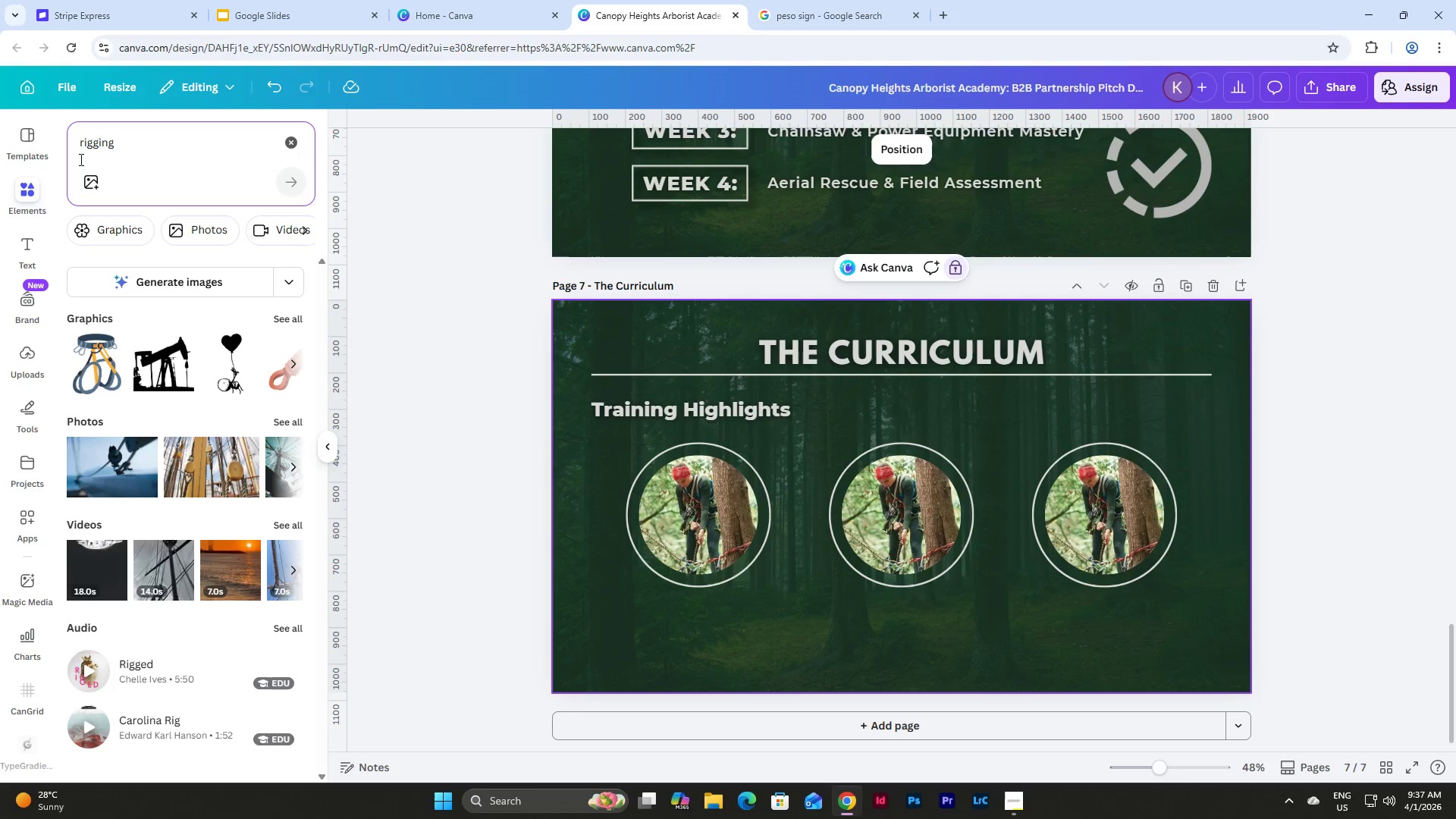 
left_click([76, 144])
 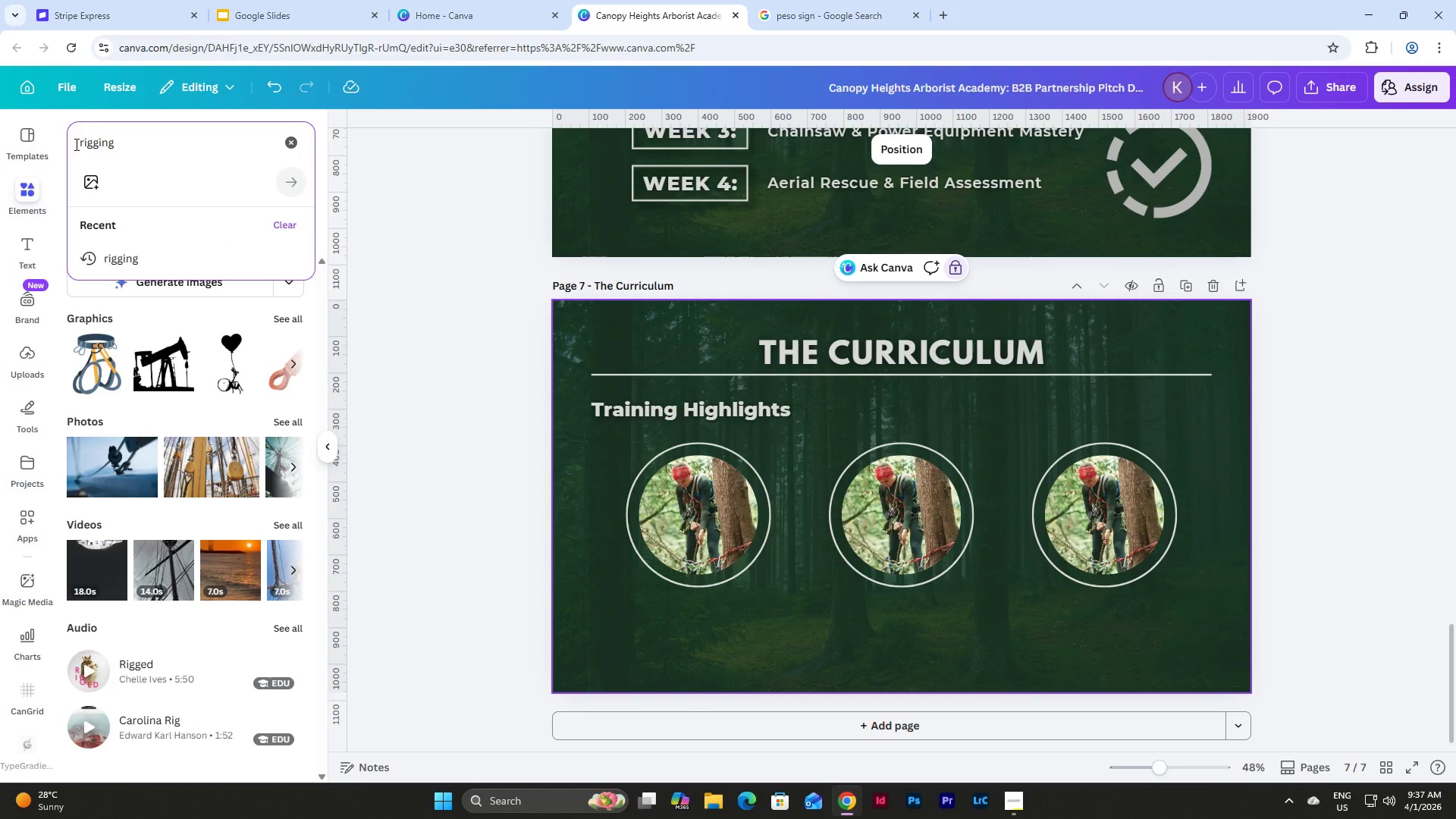 
type(tree )
 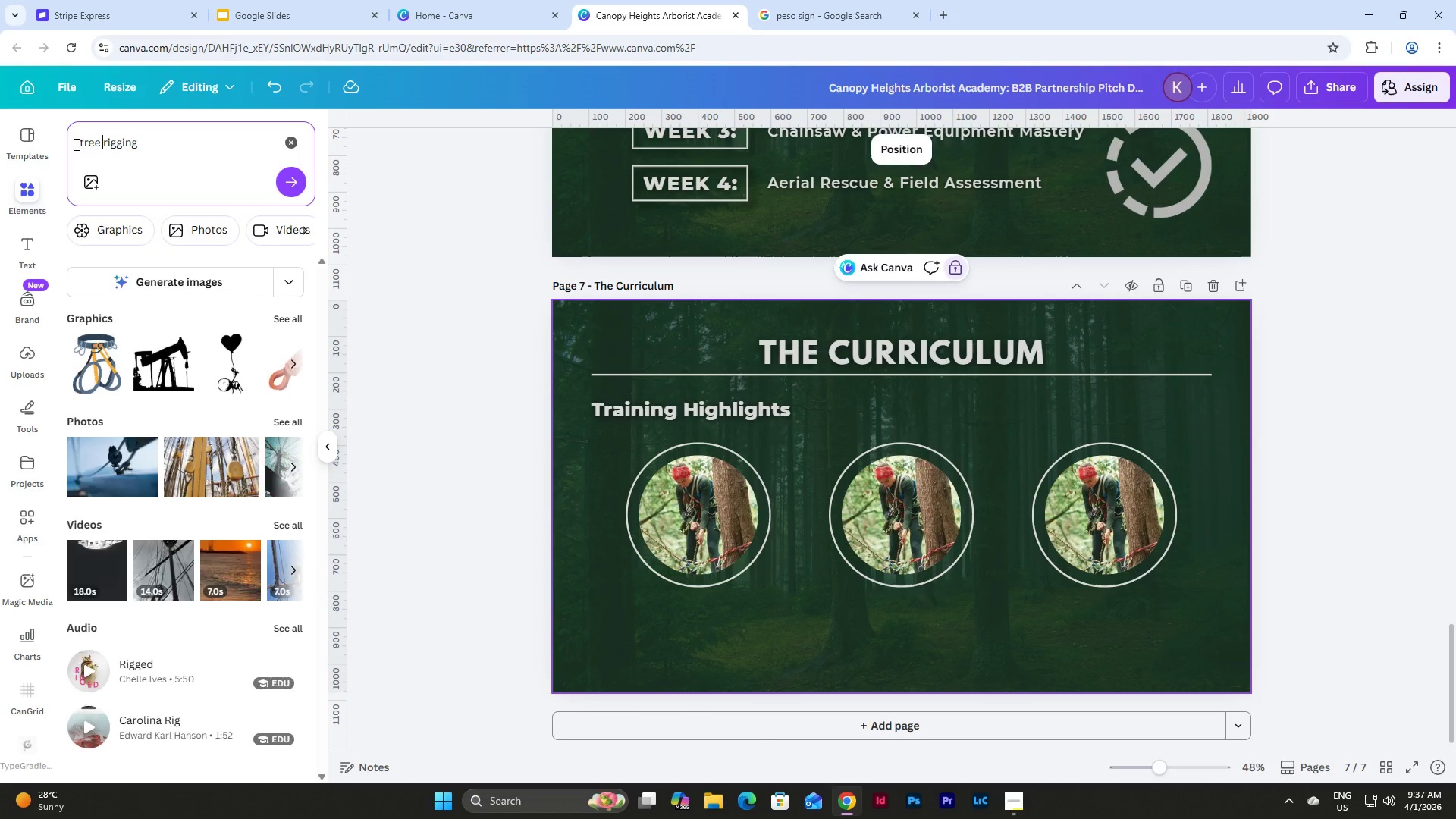 
key(Enter)
 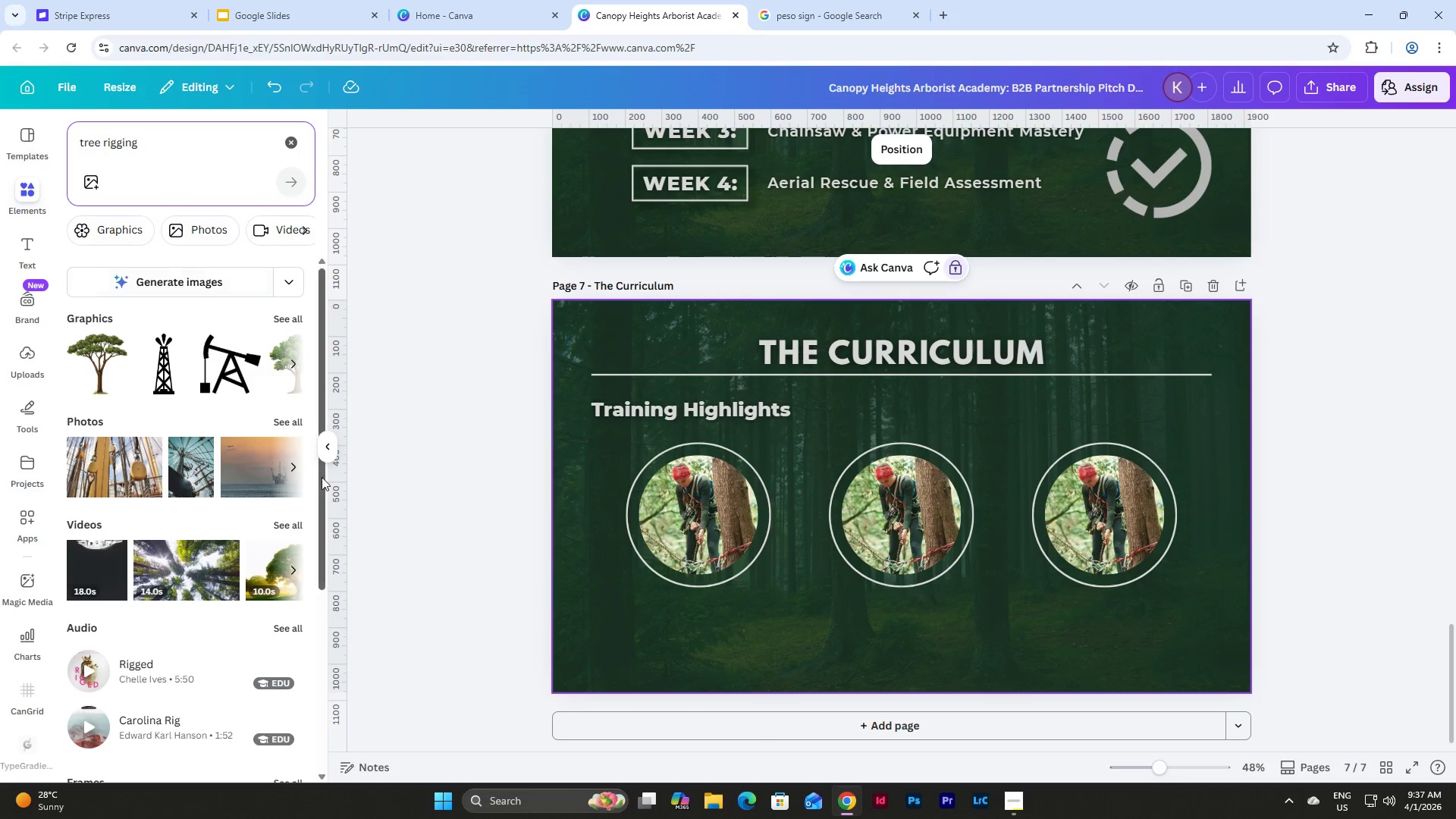 
left_click([290, 419])
 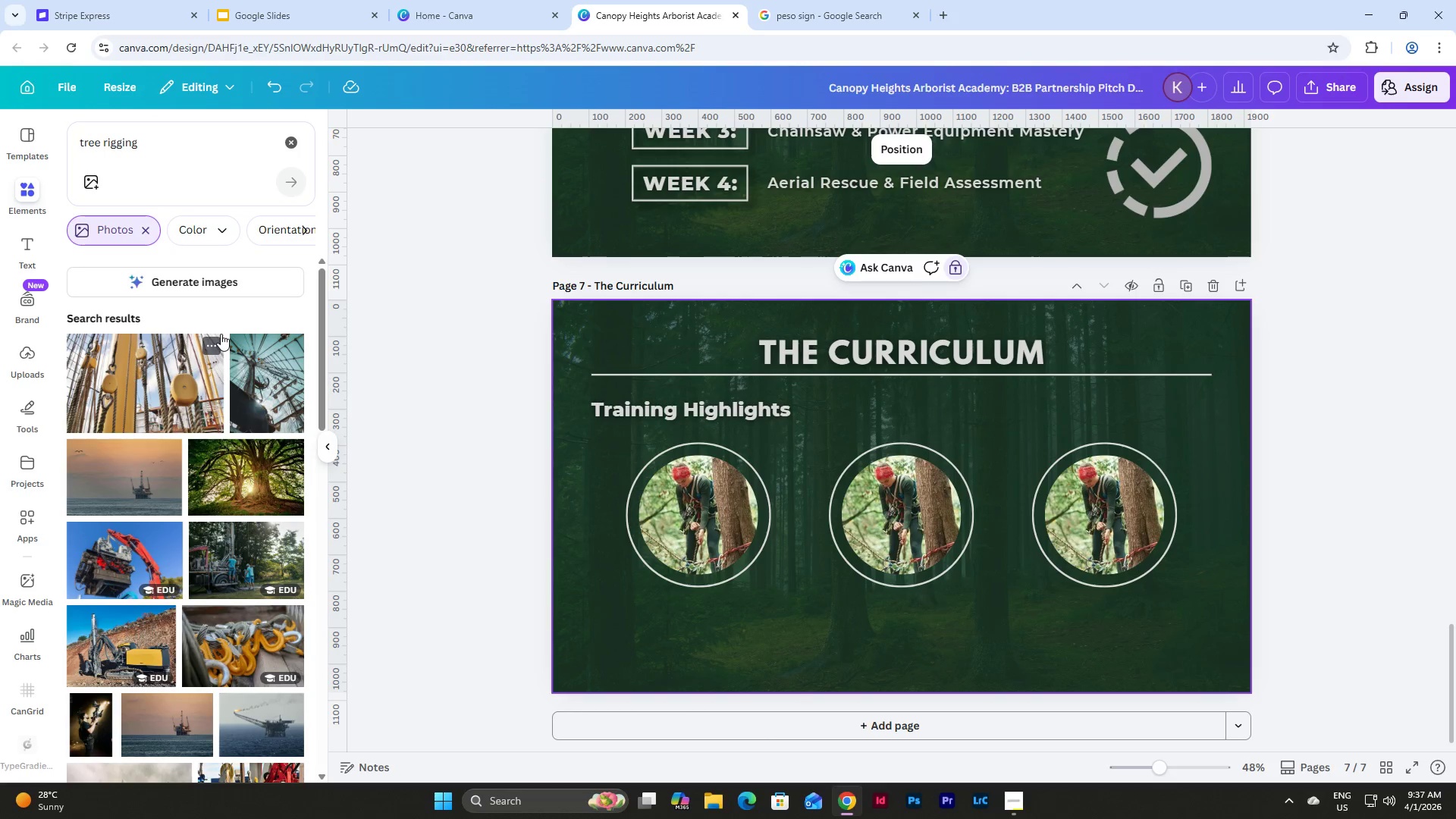 
scroll: coordinate [259, 372], scroll_direction: down, amount: 11.0
 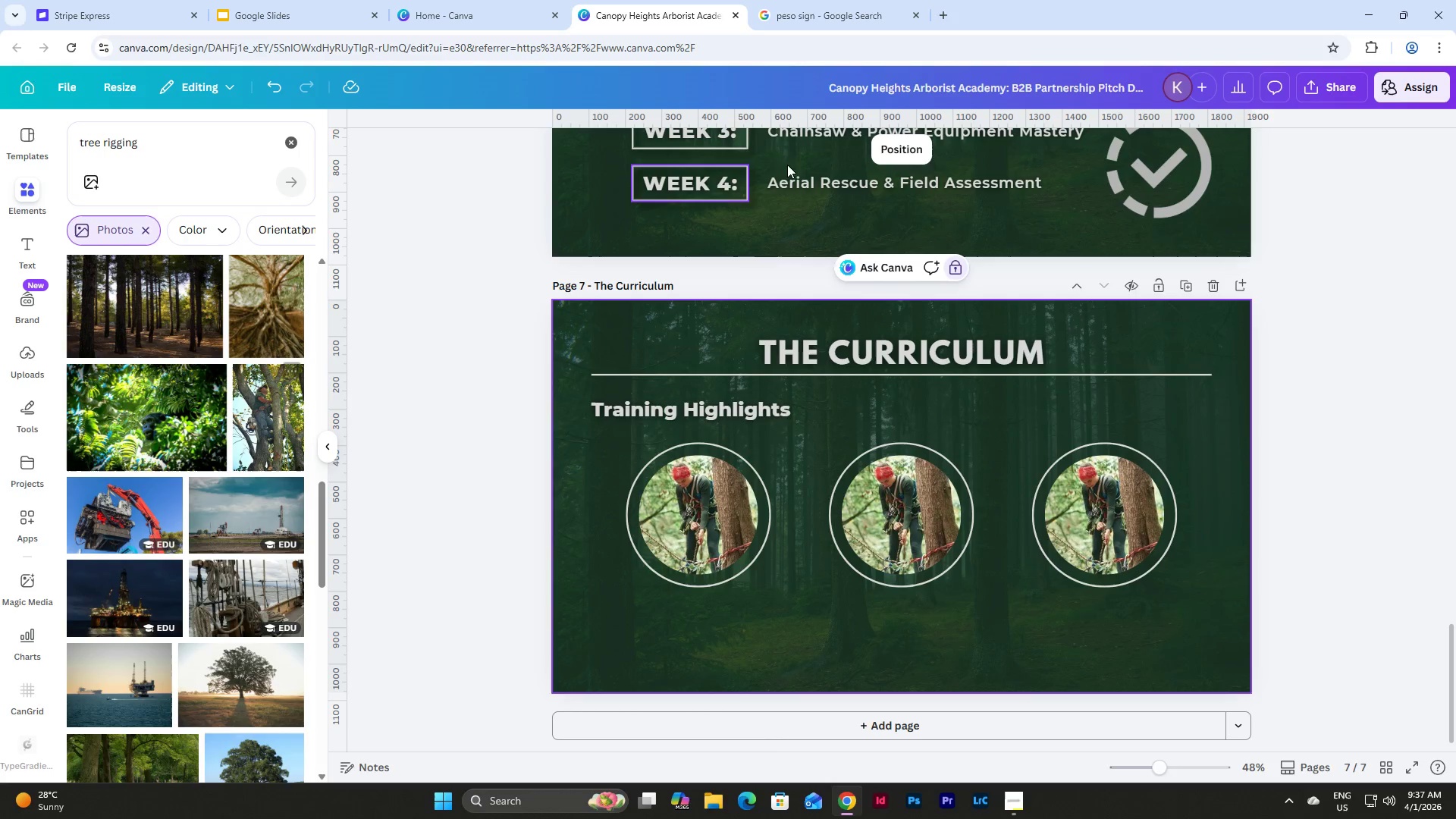 
double_click([770, 46])
 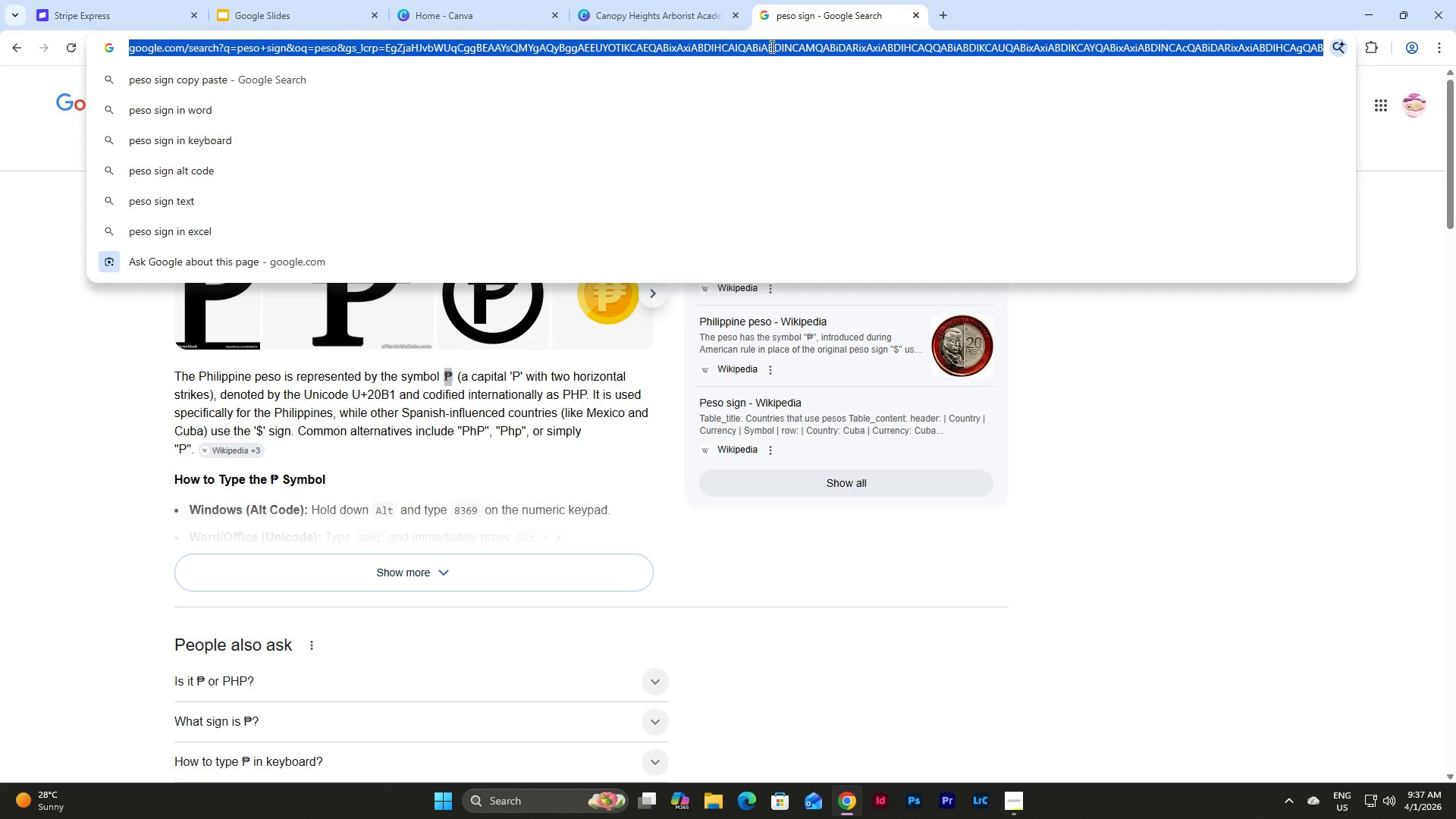 
type(tree rigging)
 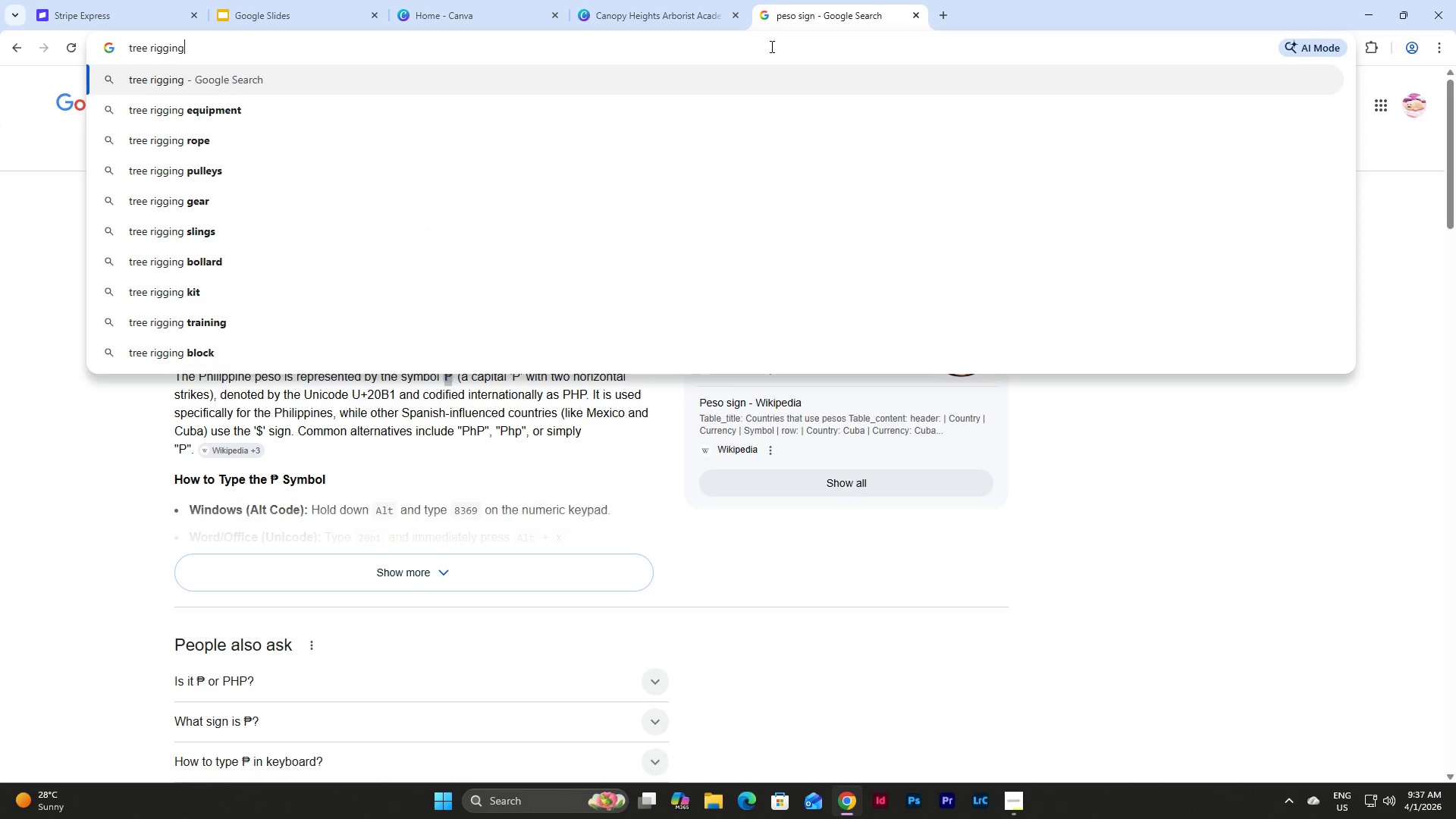 
key(Enter)
 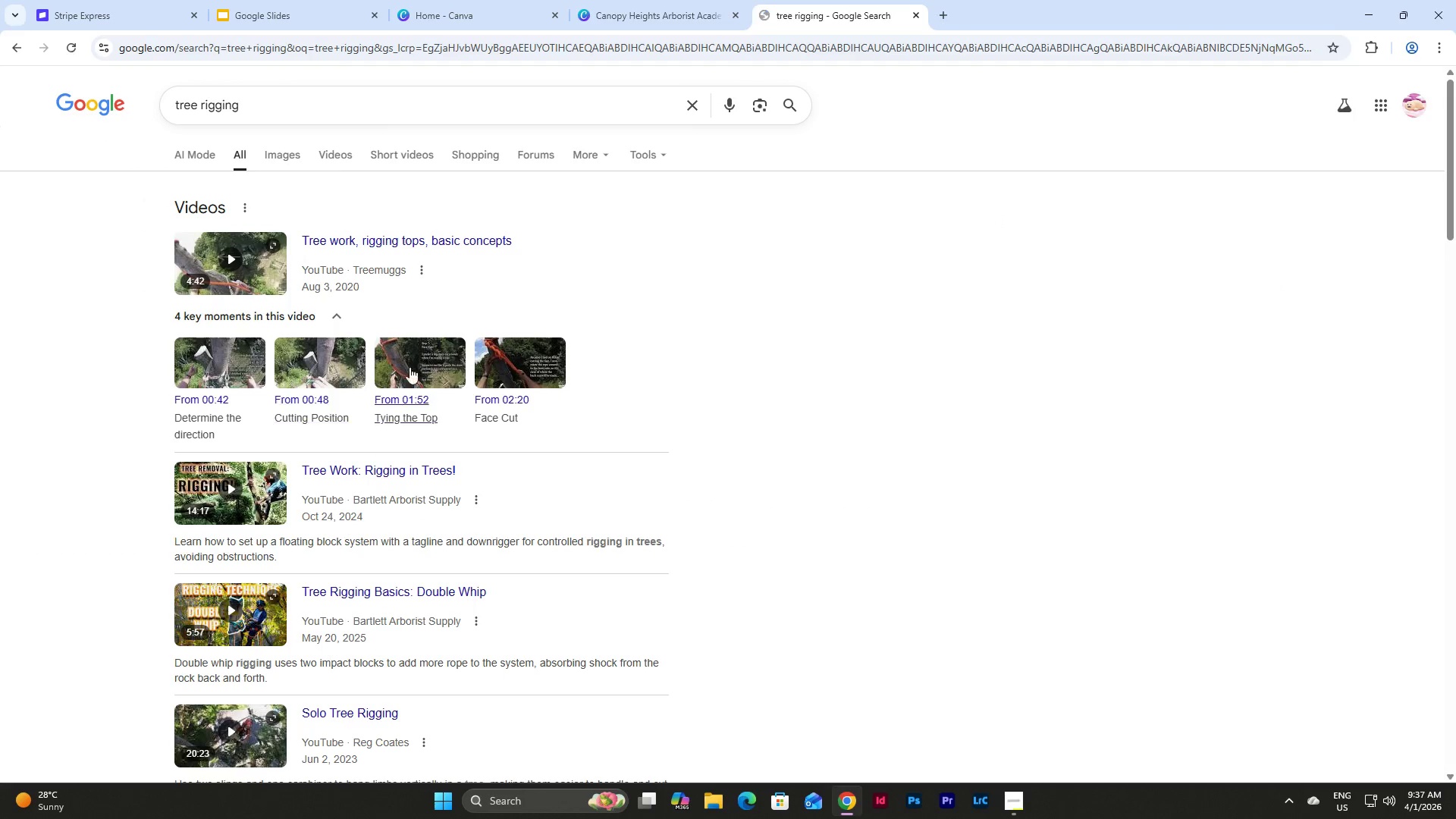 
left_click([292, 156])
 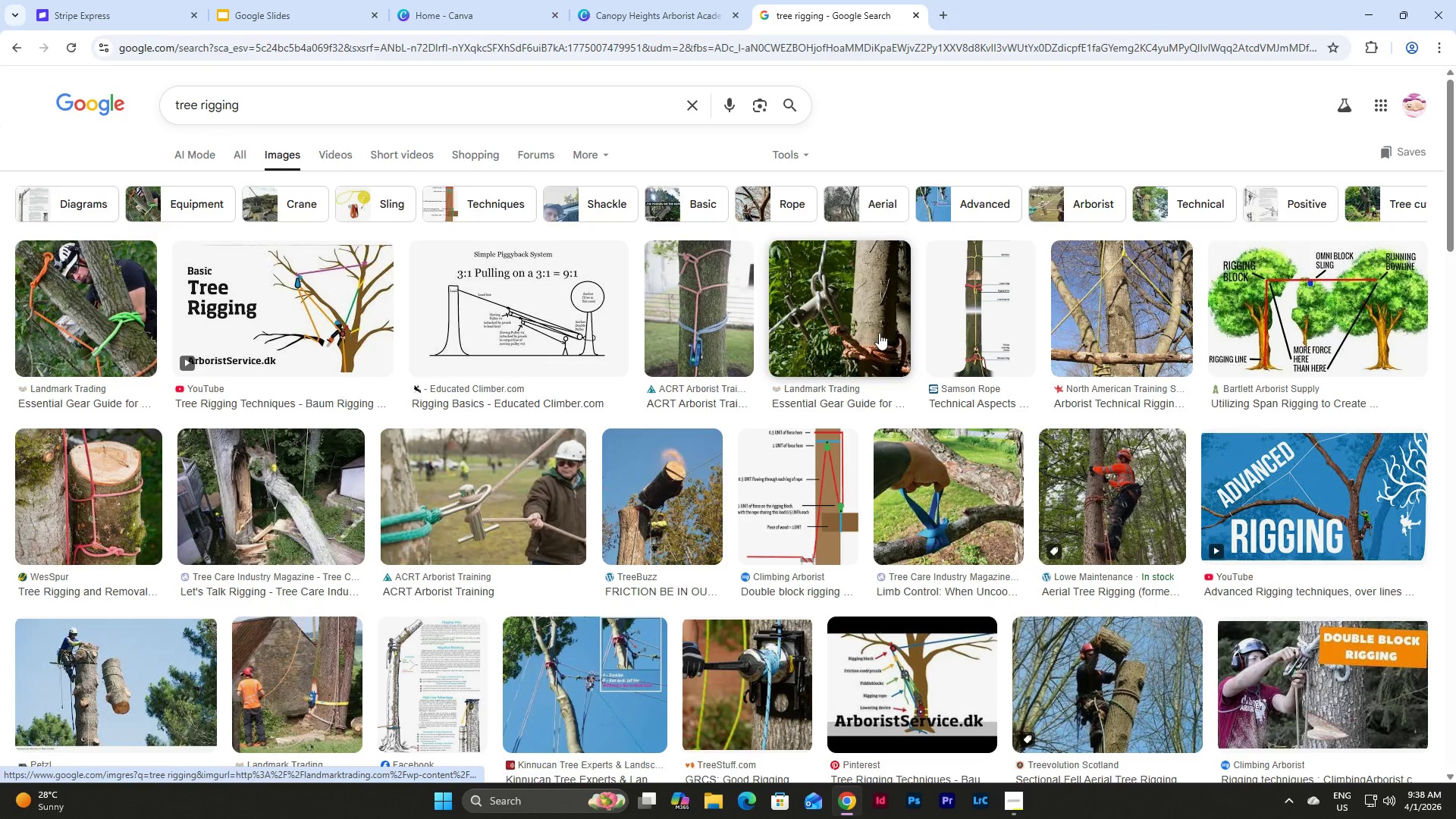 
left_click([654, 7])
 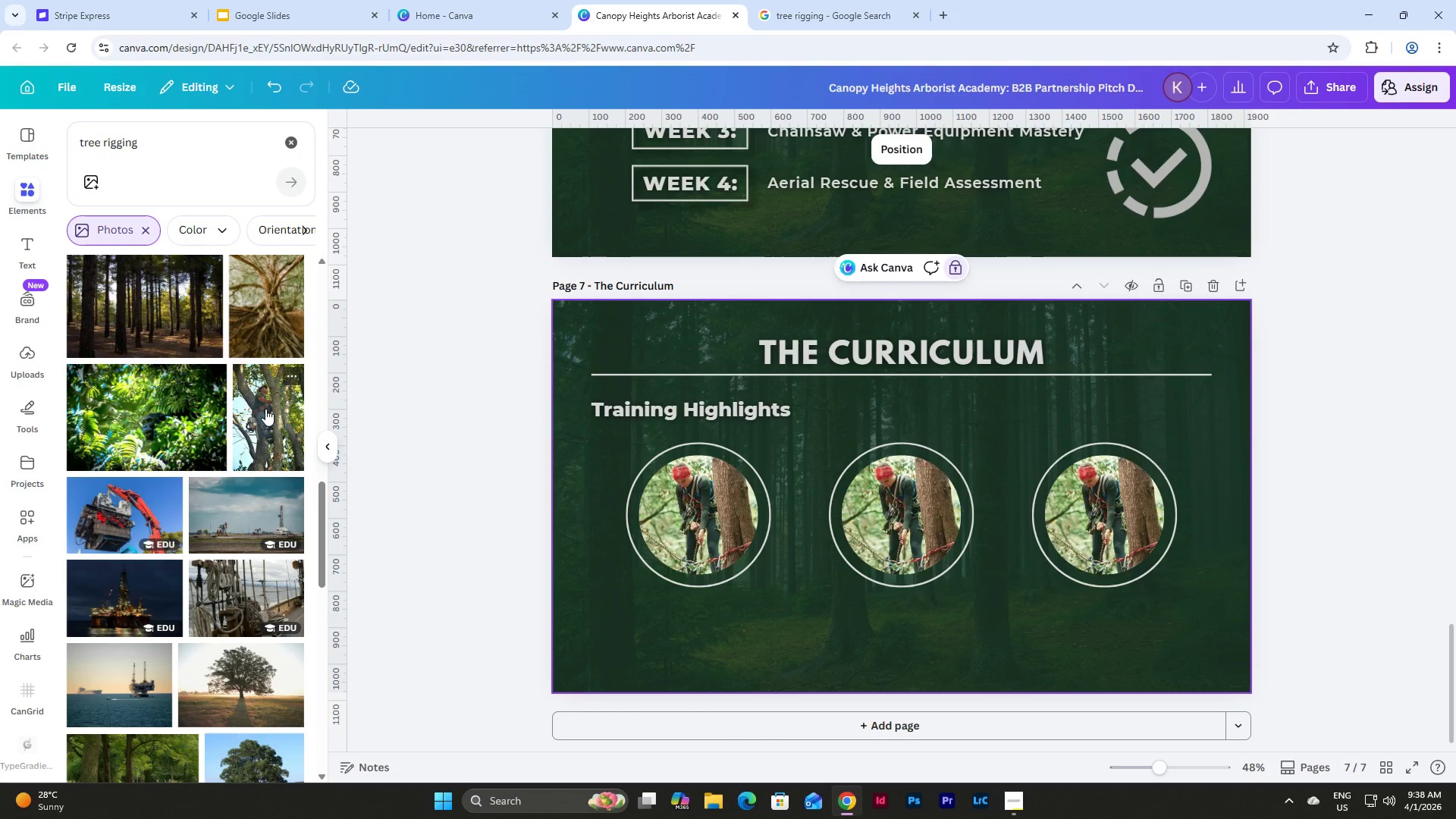 
left_click_drag(start_coordinate=[265, 409], to_coordinate=[880, 485])
 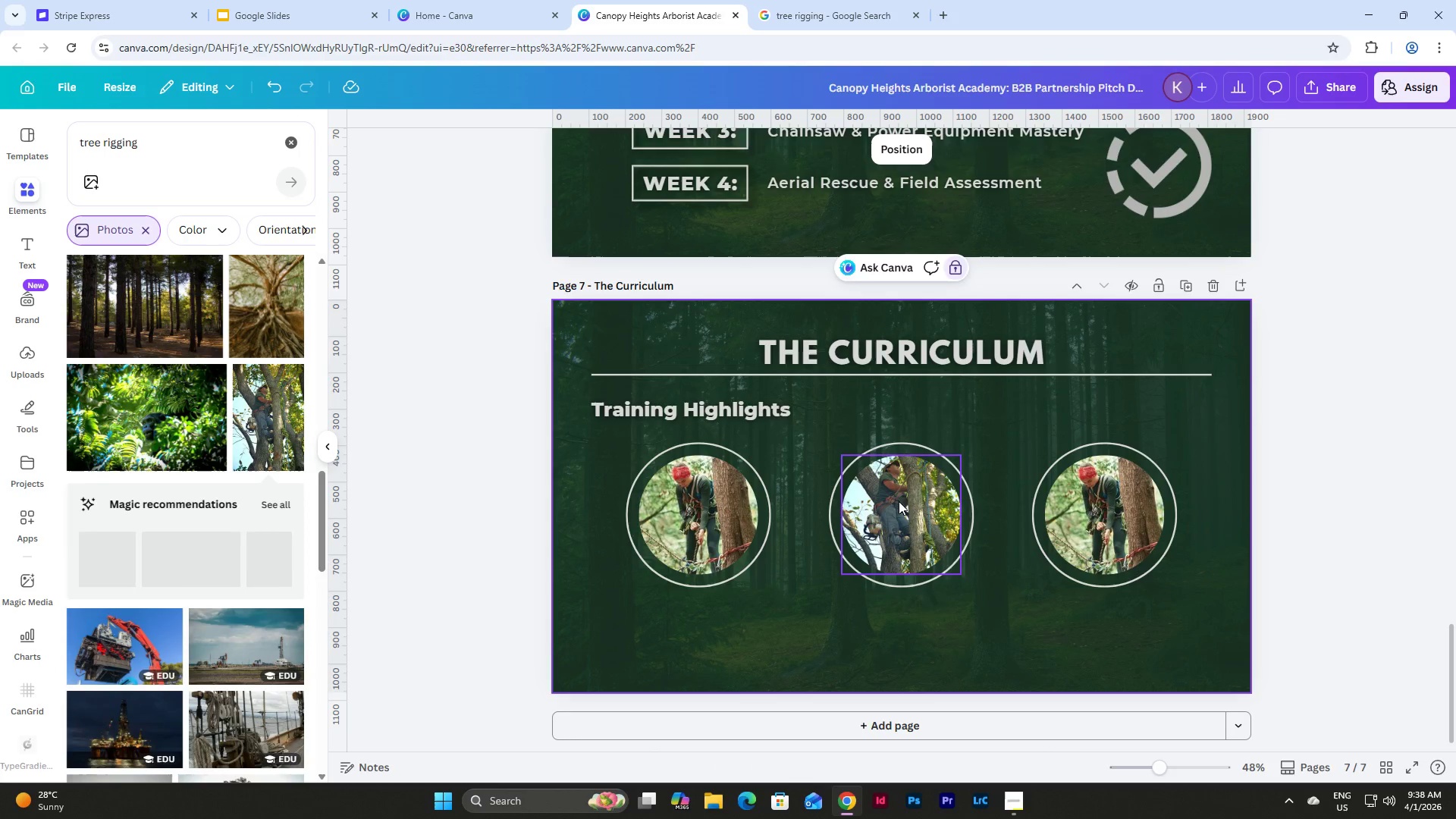 
double_click([899, 500])
 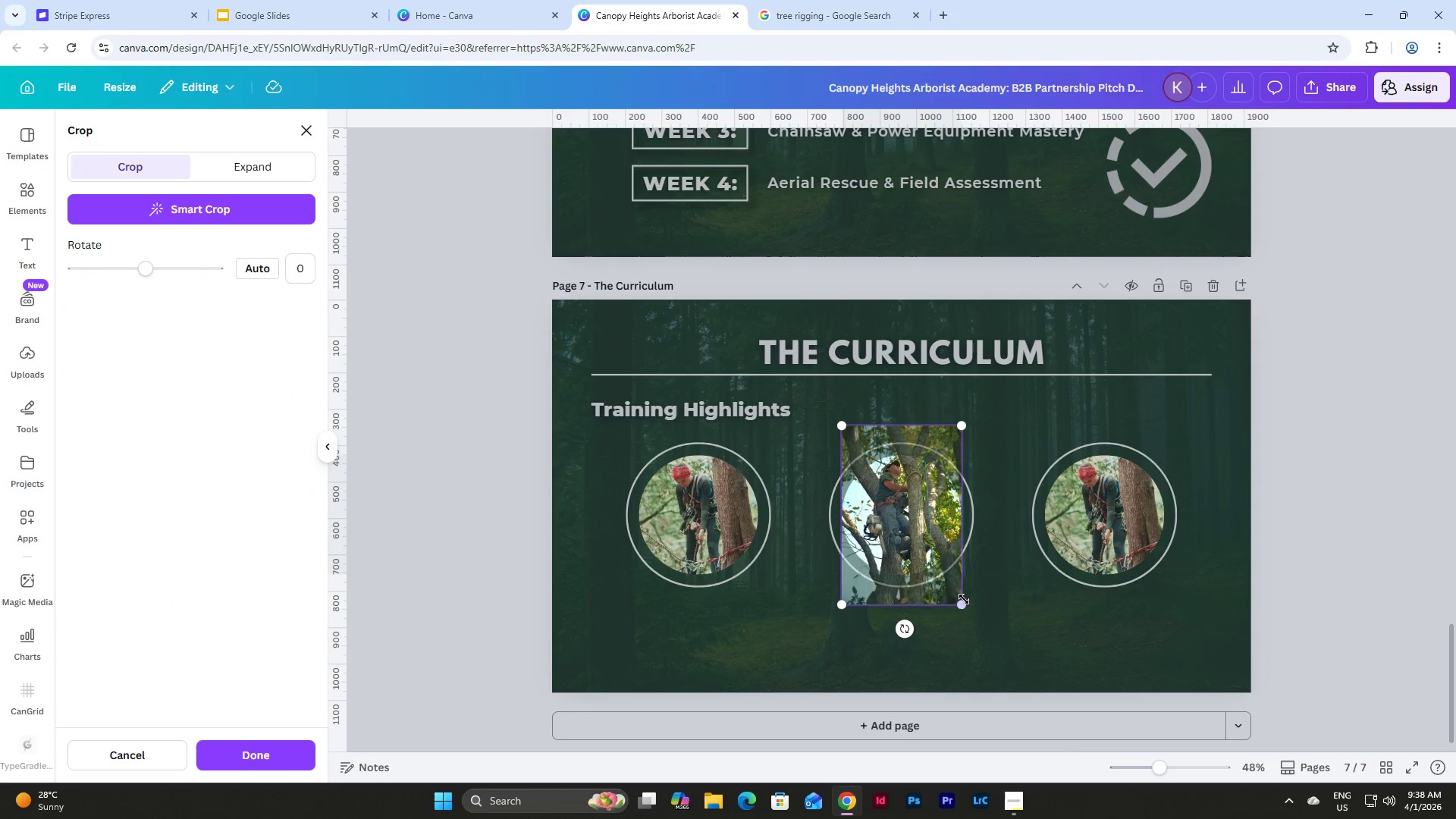 
left_click_drag(start_coordinate=[962, 605], to_coordinate=[1015, 654])
 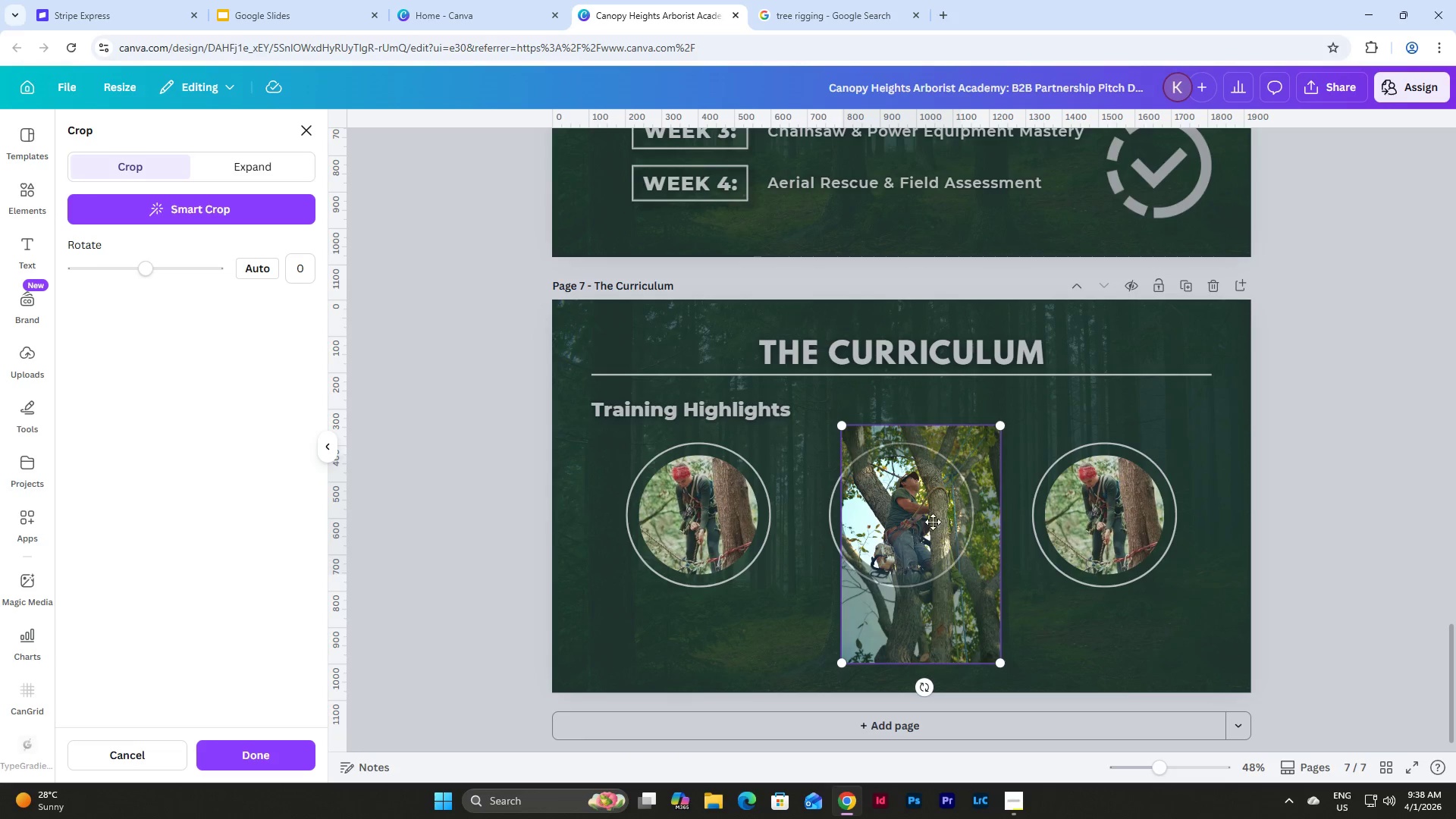 
left_click_drag(start_coordinate=[933, 521], to_coordinate=[909, 513])
 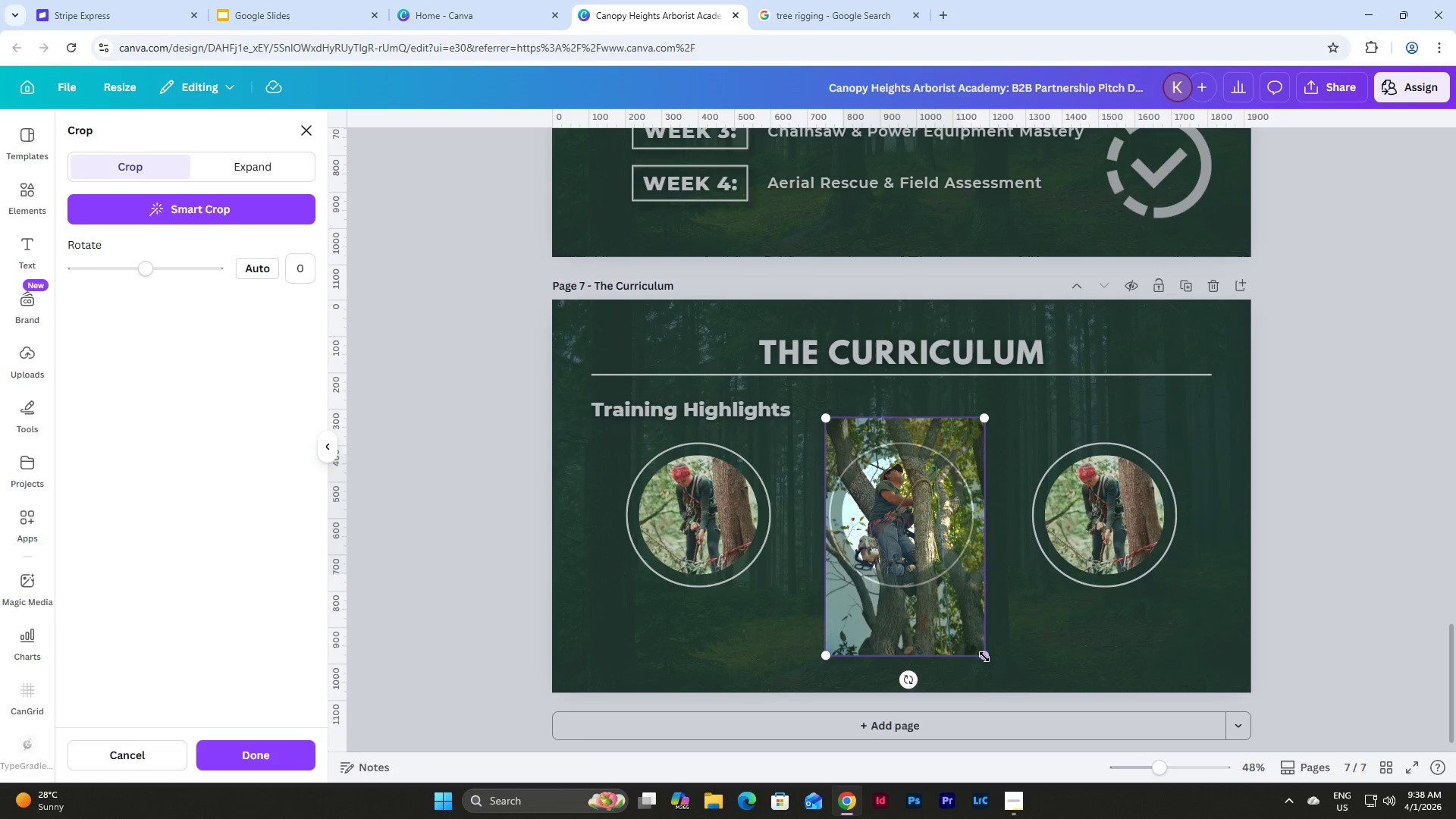 
left_click_drag(start_coordinate=[981, 652], to_coordinate=[993, 659])
 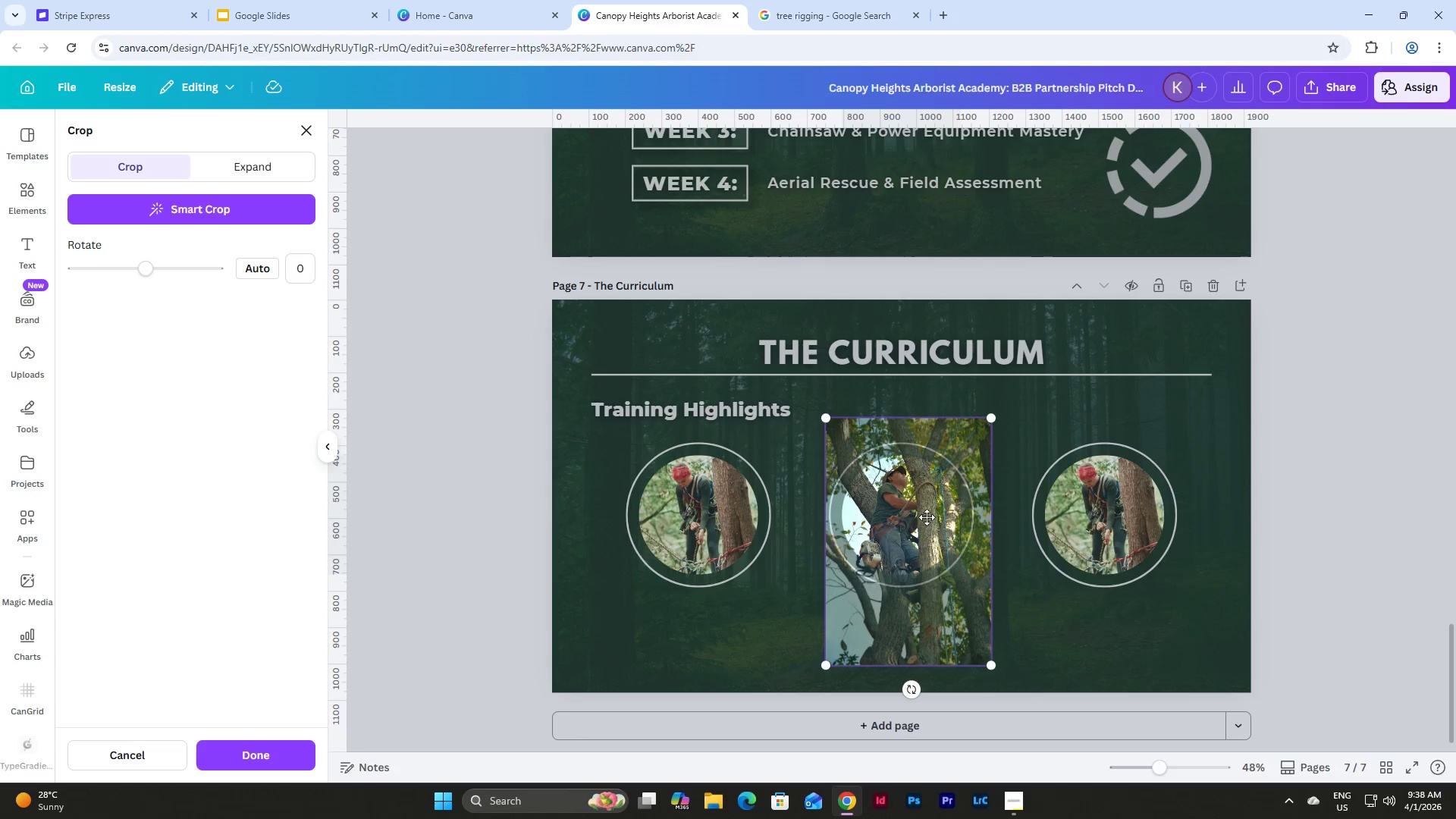 
left_click_drag(start_coordinate=[926, 516], to_coordinate=[926, 504])
 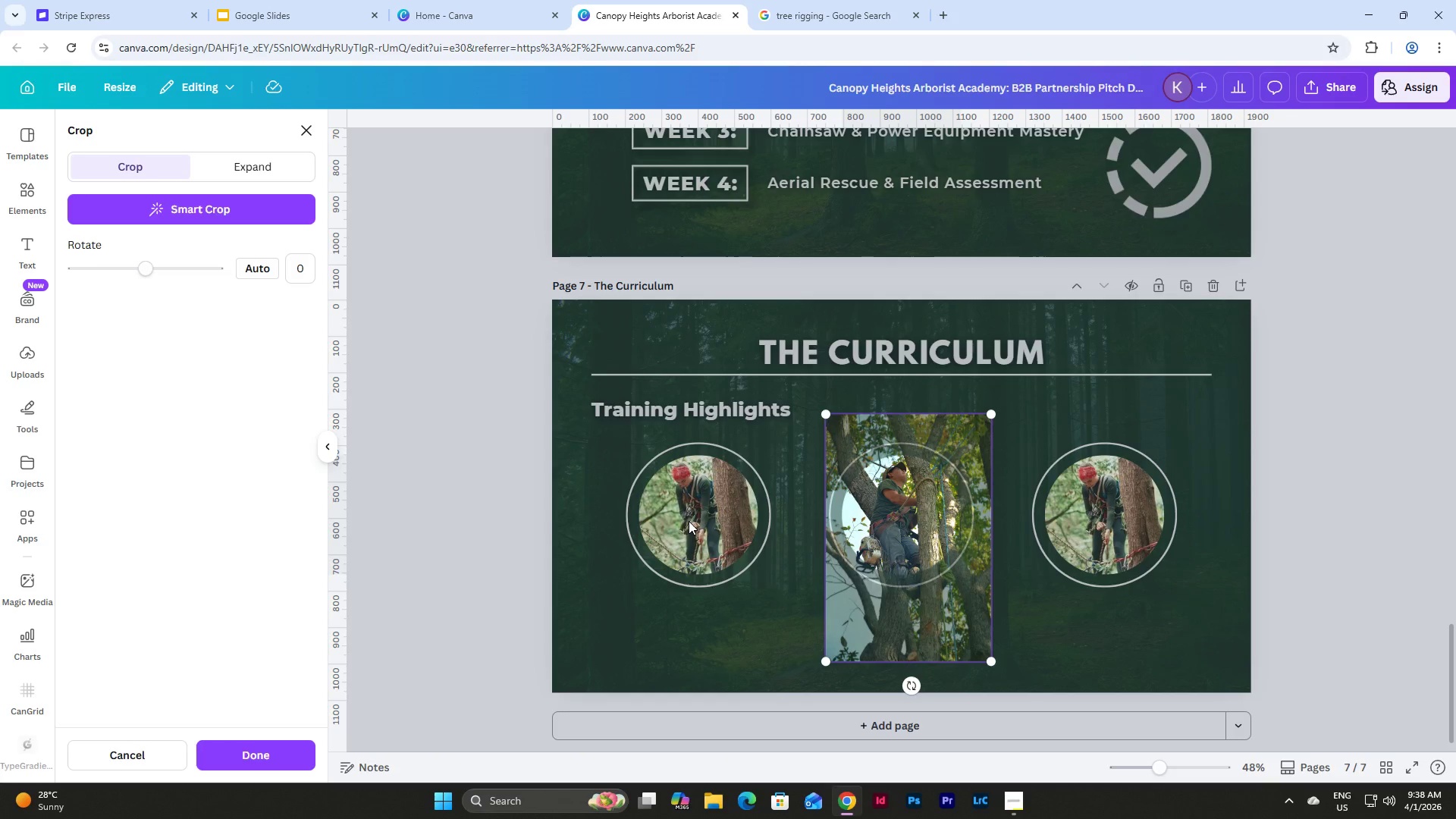 
left_click([689, 521])
 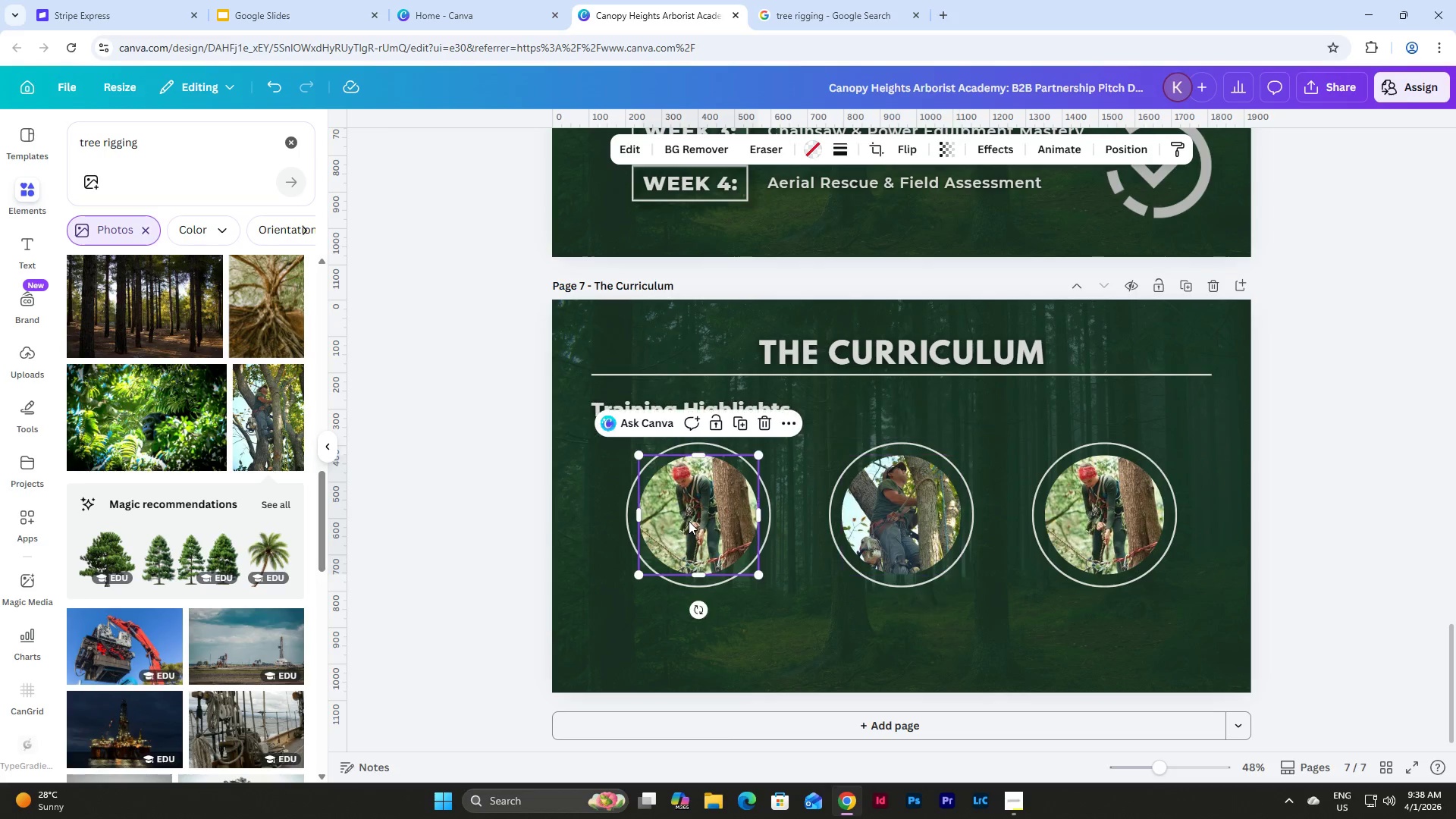 
double_click([689, 521])
 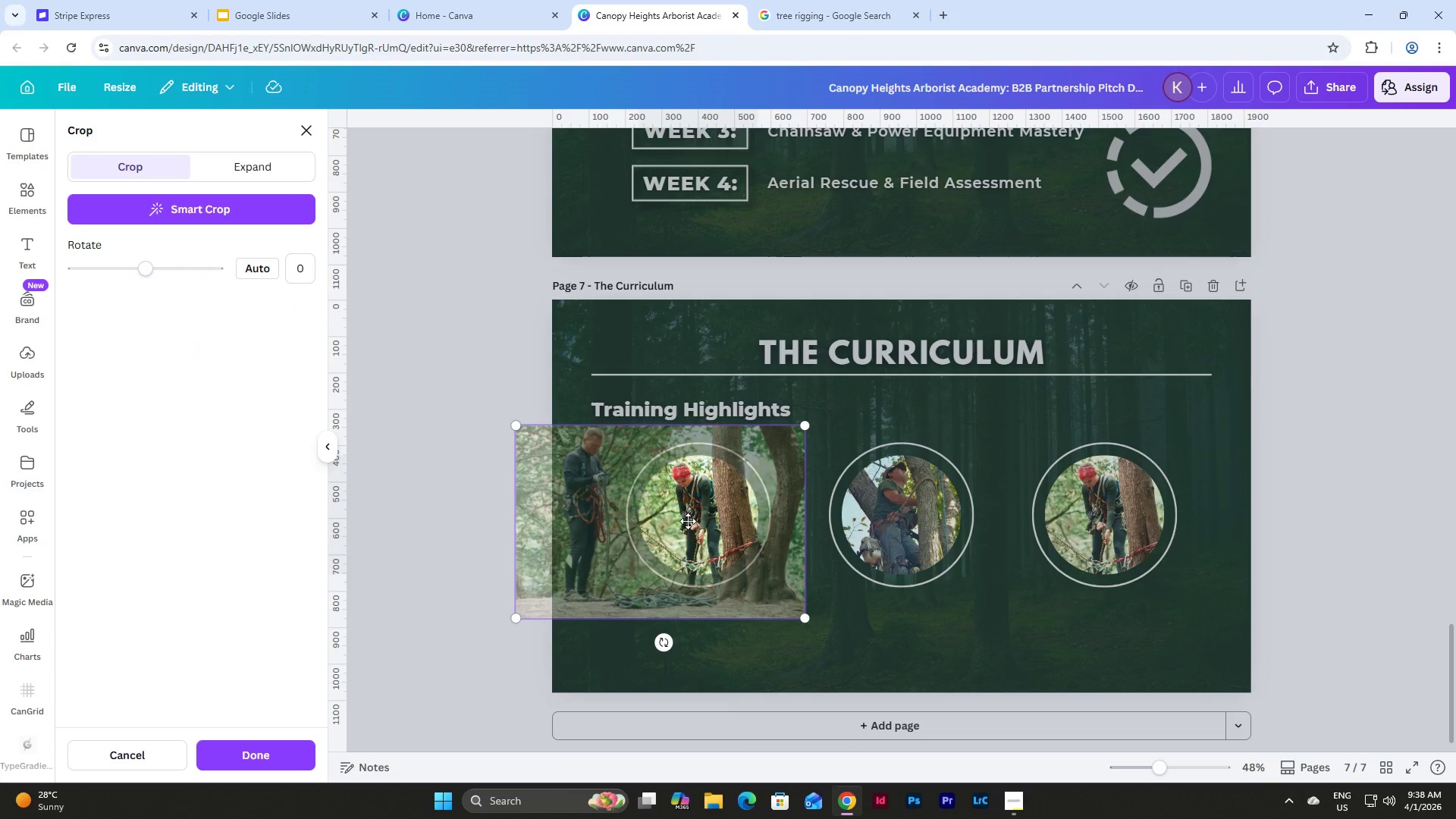 
left_click_drag(start_coordinate=[688, 521], to_coordinate=[799, 564])
 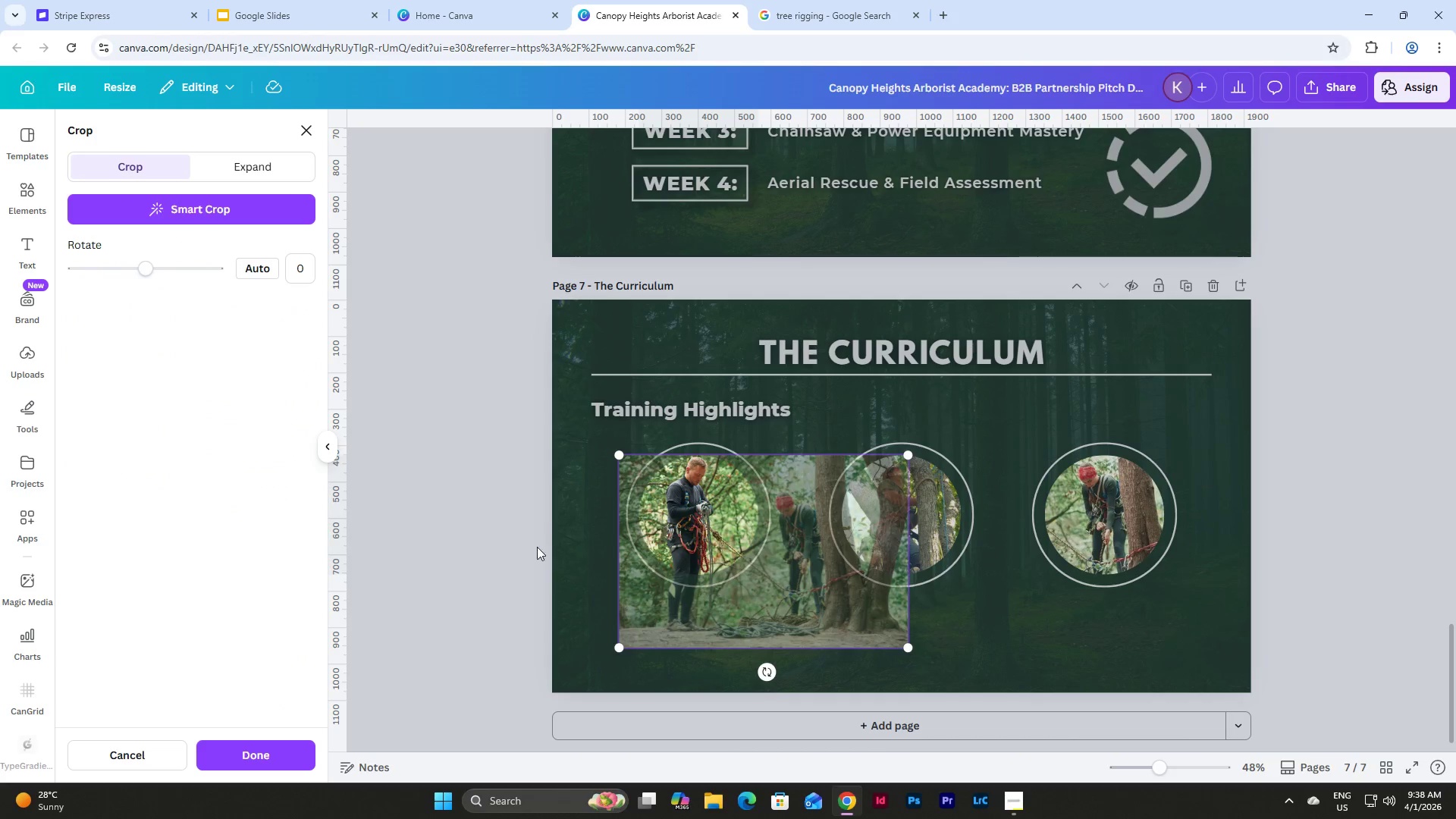 
left_click([494, 538])
 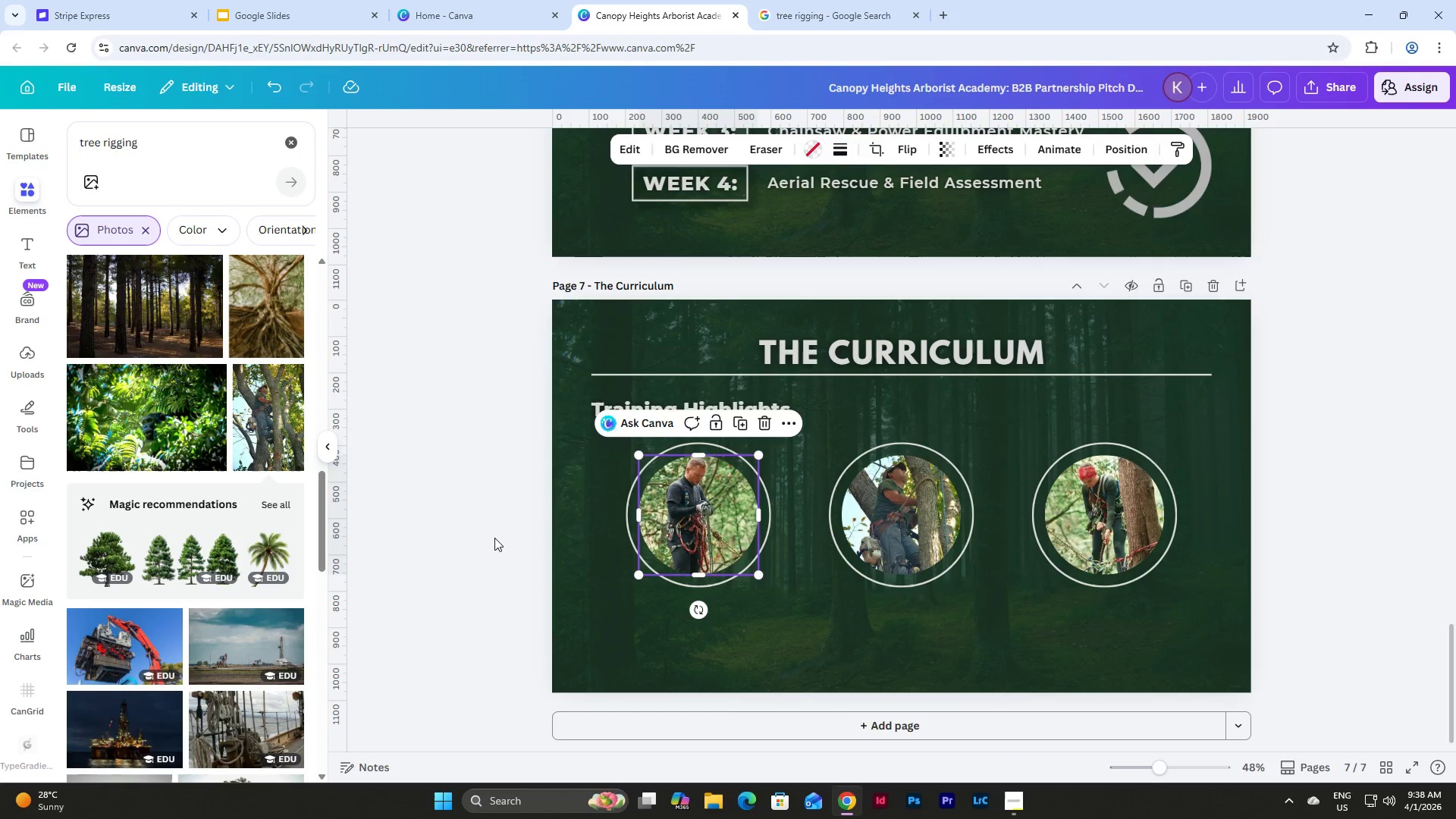 
left_click([494, 538])
 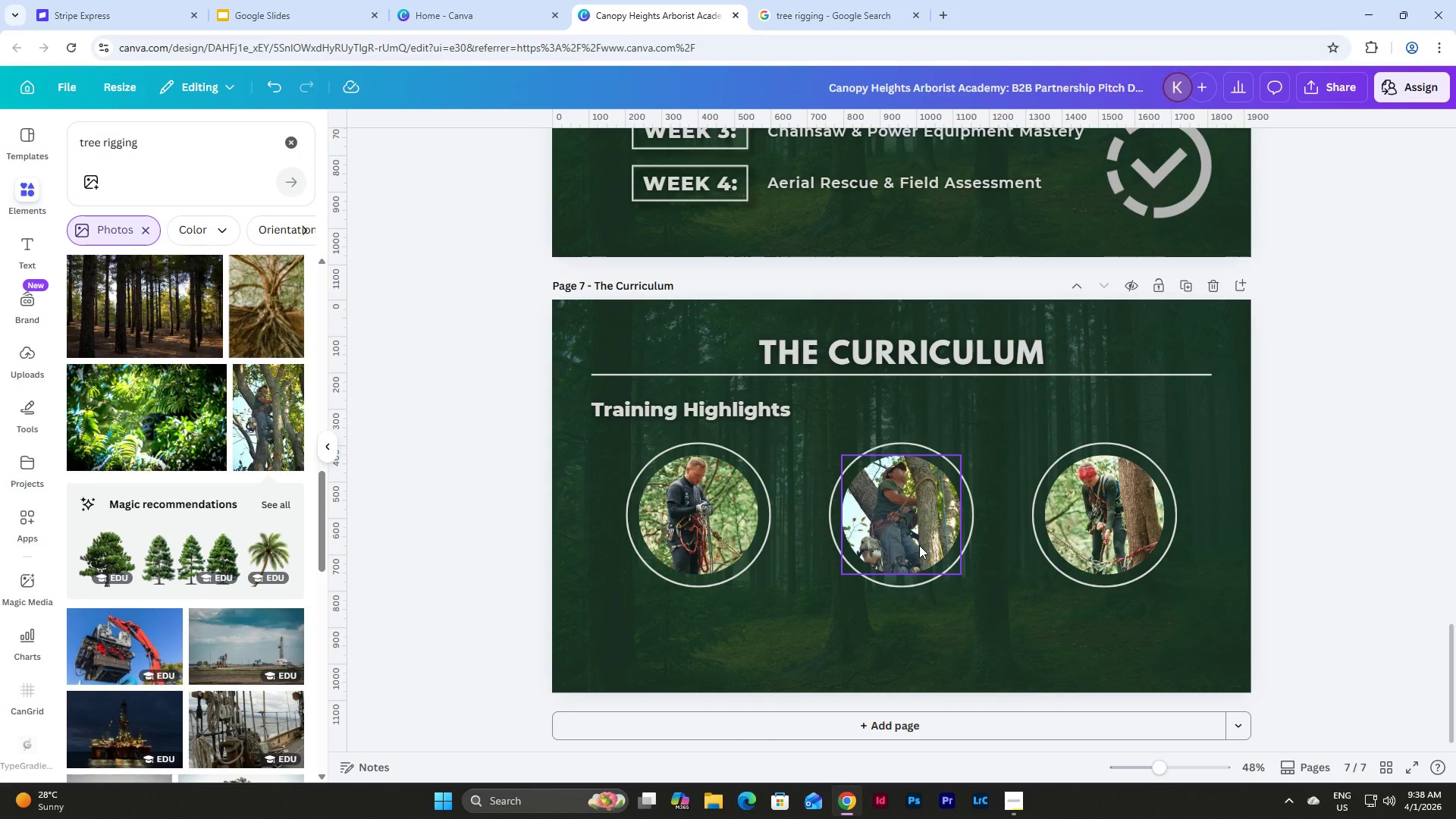 
double_click([921, 519])
 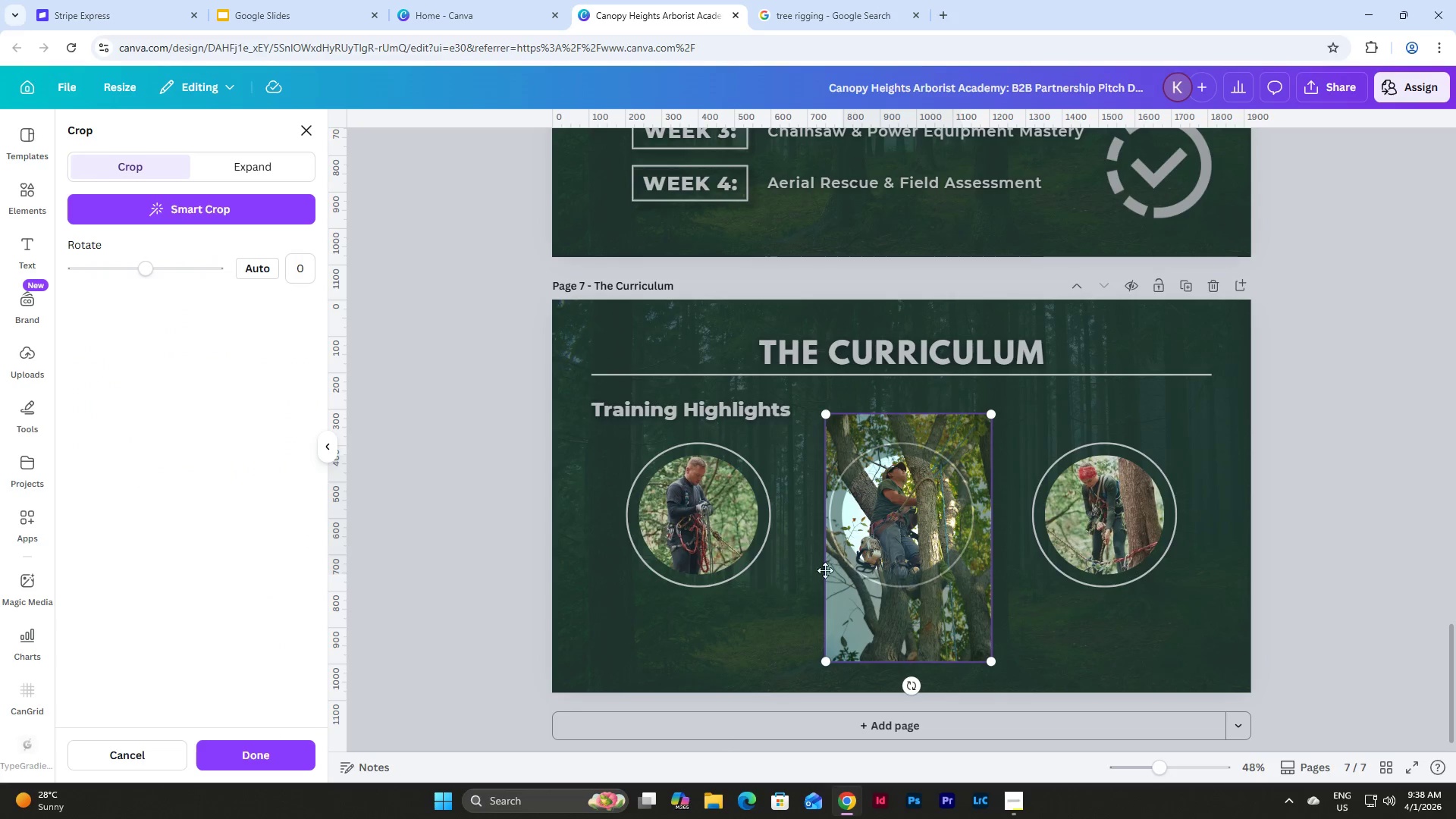 
left_click([526, 610])
 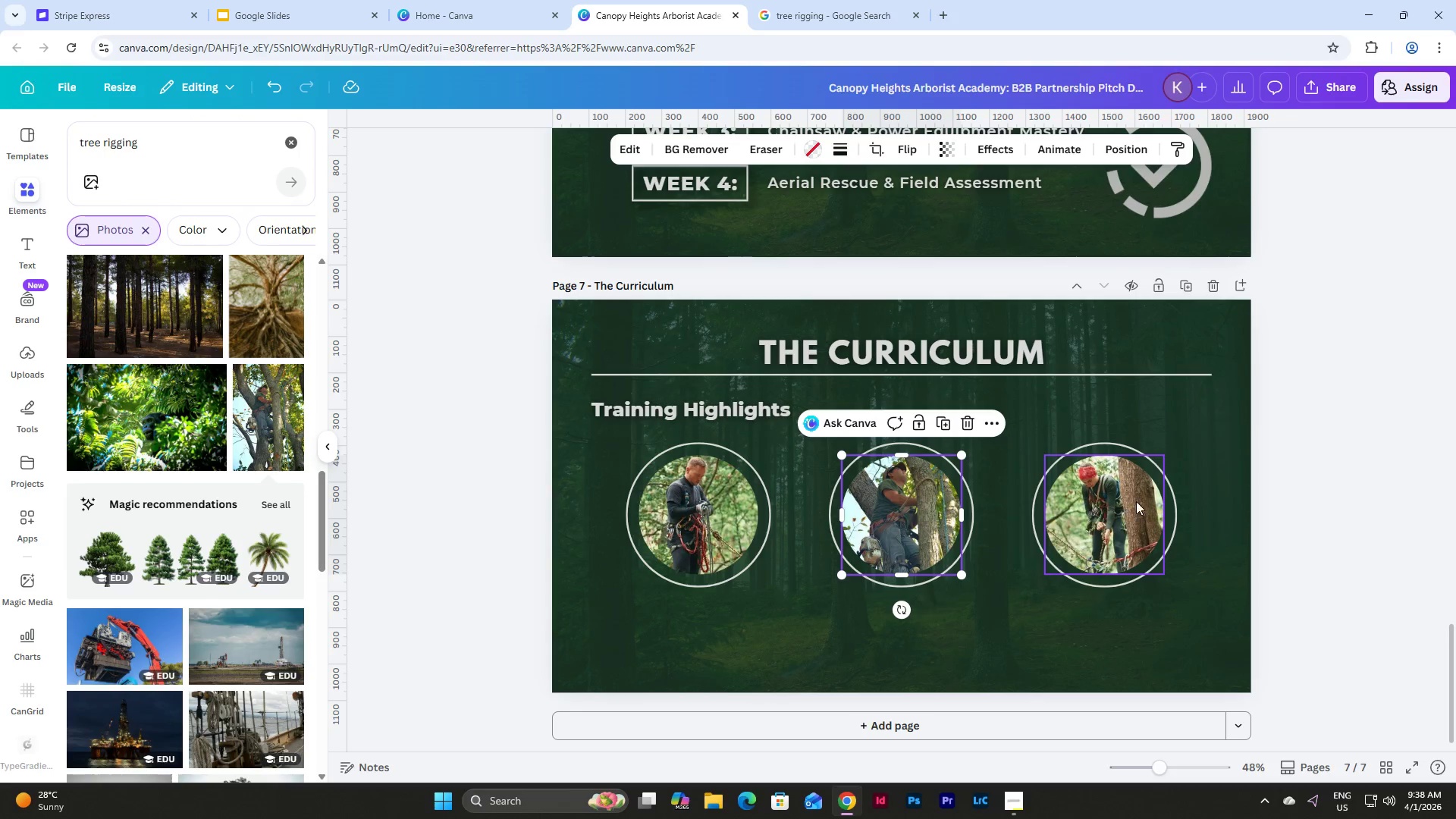 
left_click_drag(start_coordinate=[1133, 500], to_coordinate=[927, 501])
 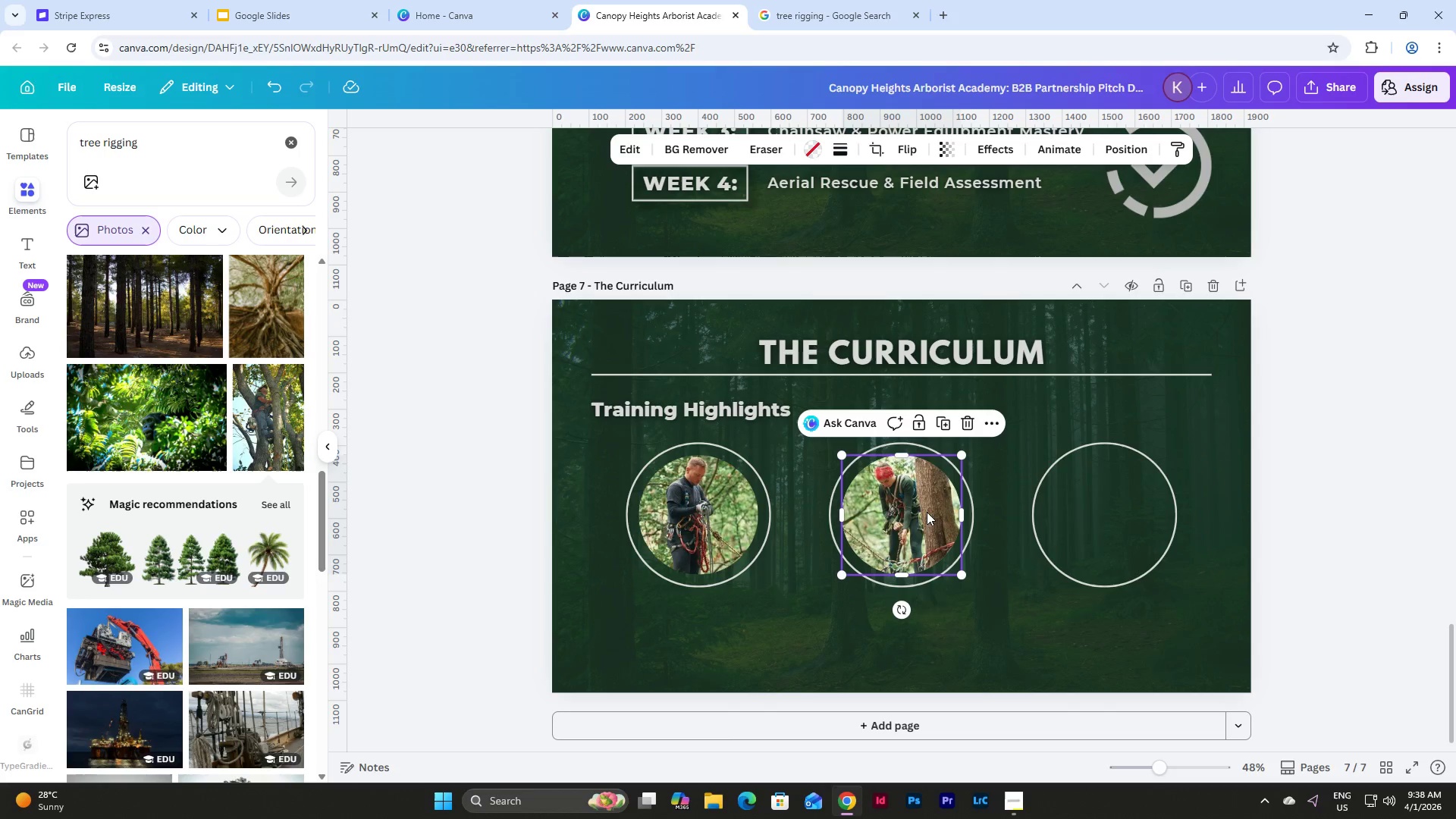 
key(Control+Z)
 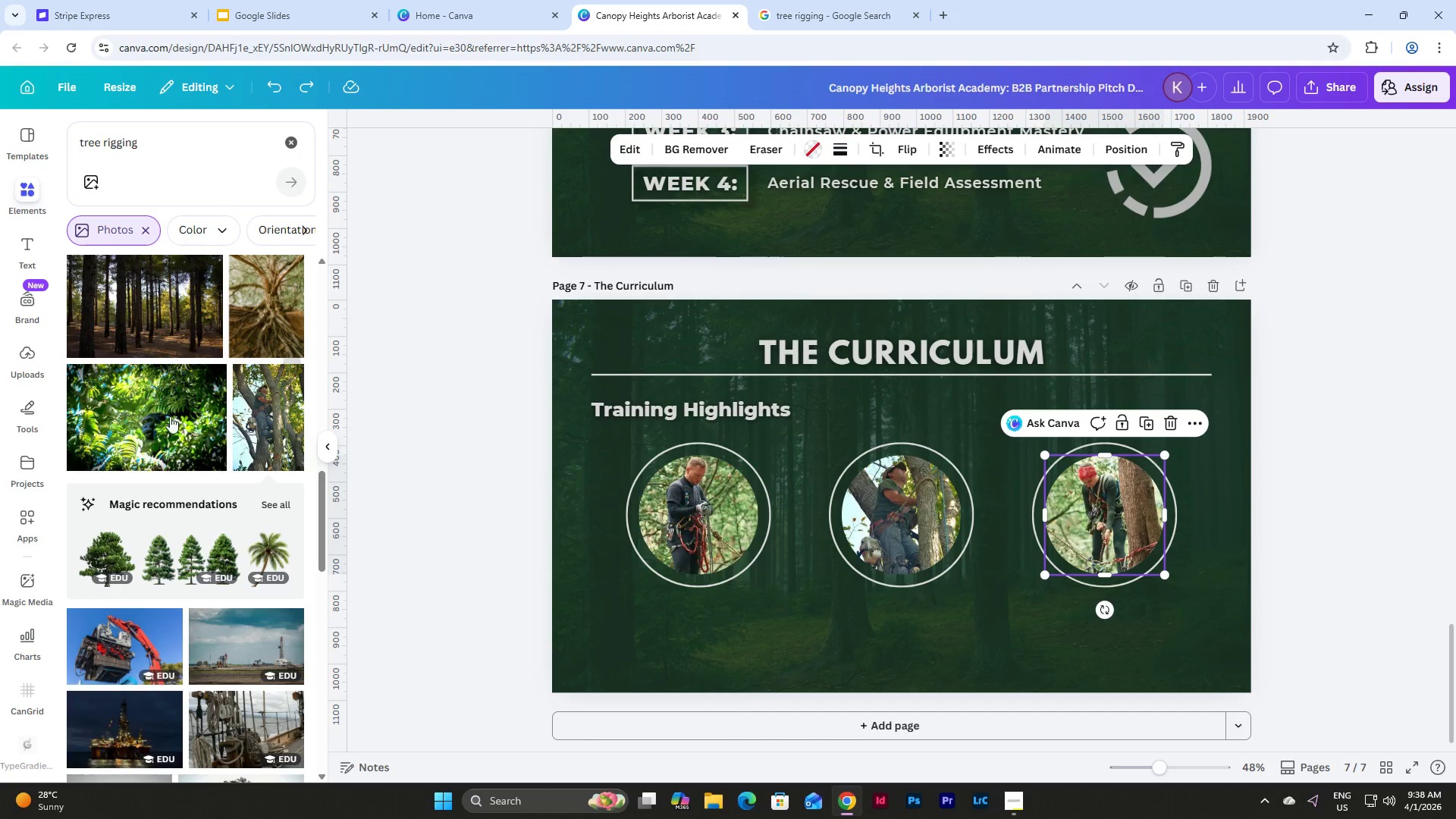 
scroll: coordinate [180, 374], scroll_direction: up, amount: 9.0
 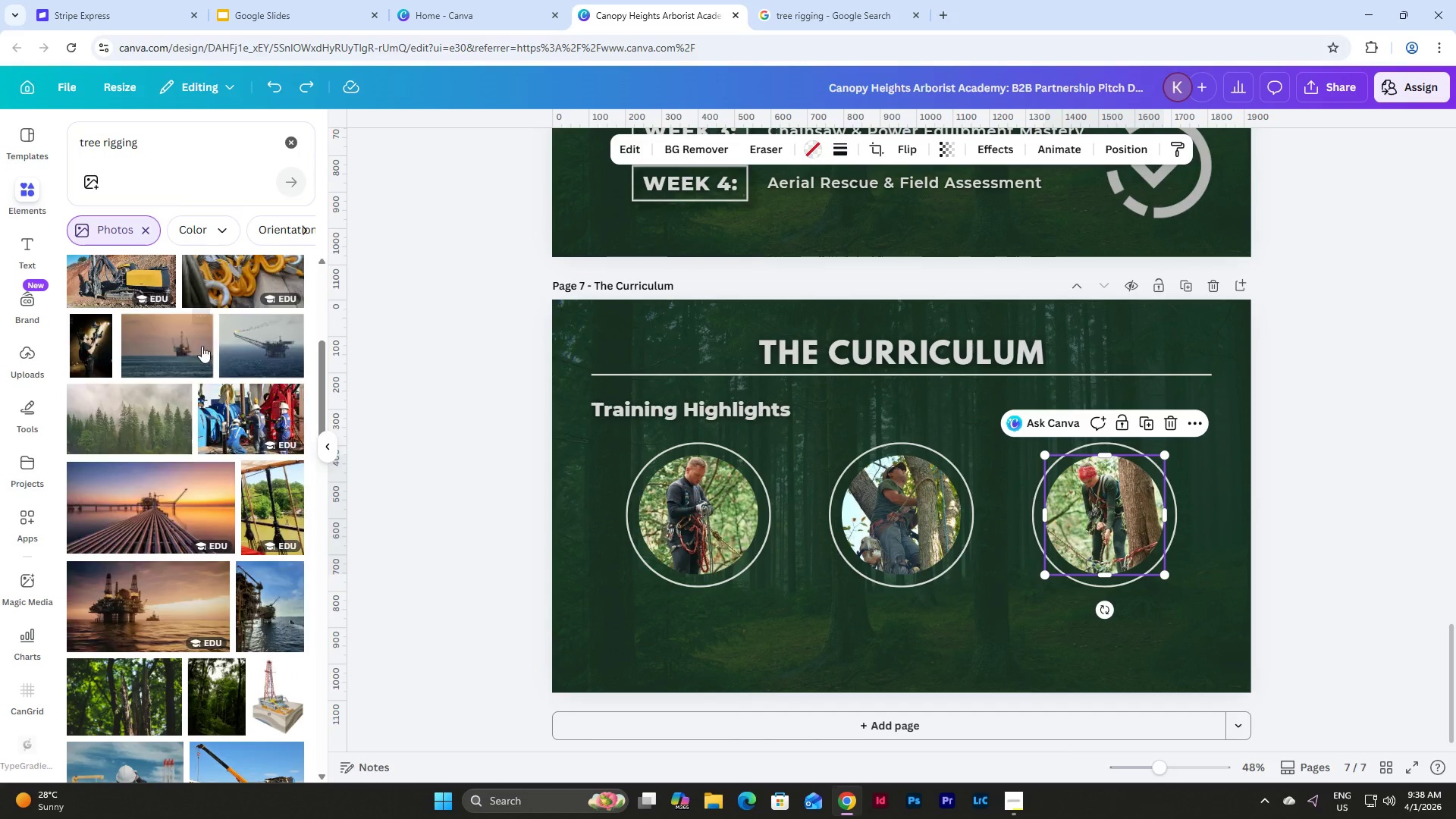 
scroll: coordinate [237, 323], scroll_direction: down, amount: 6.0
 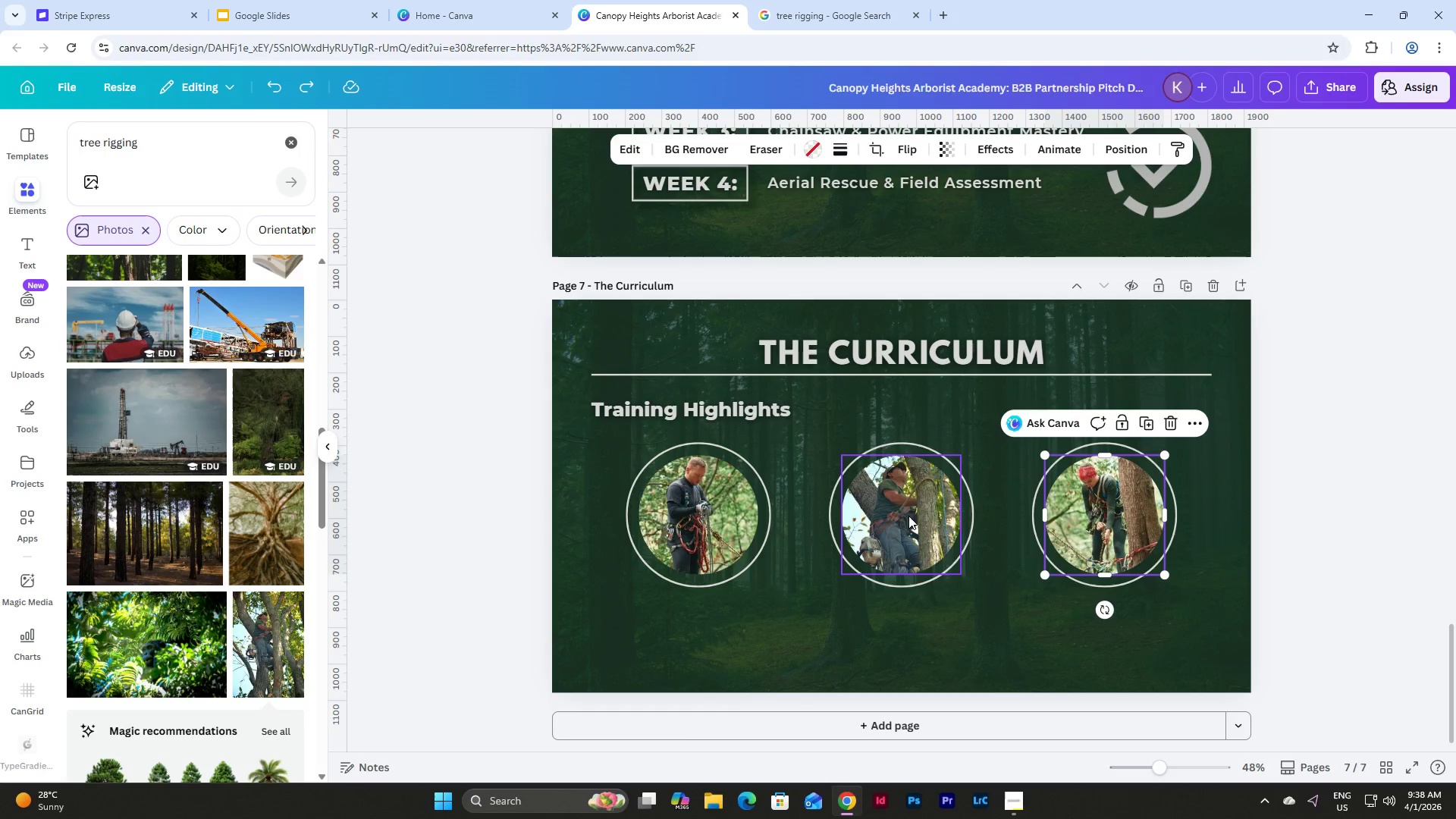 
double_click([908, 516])
 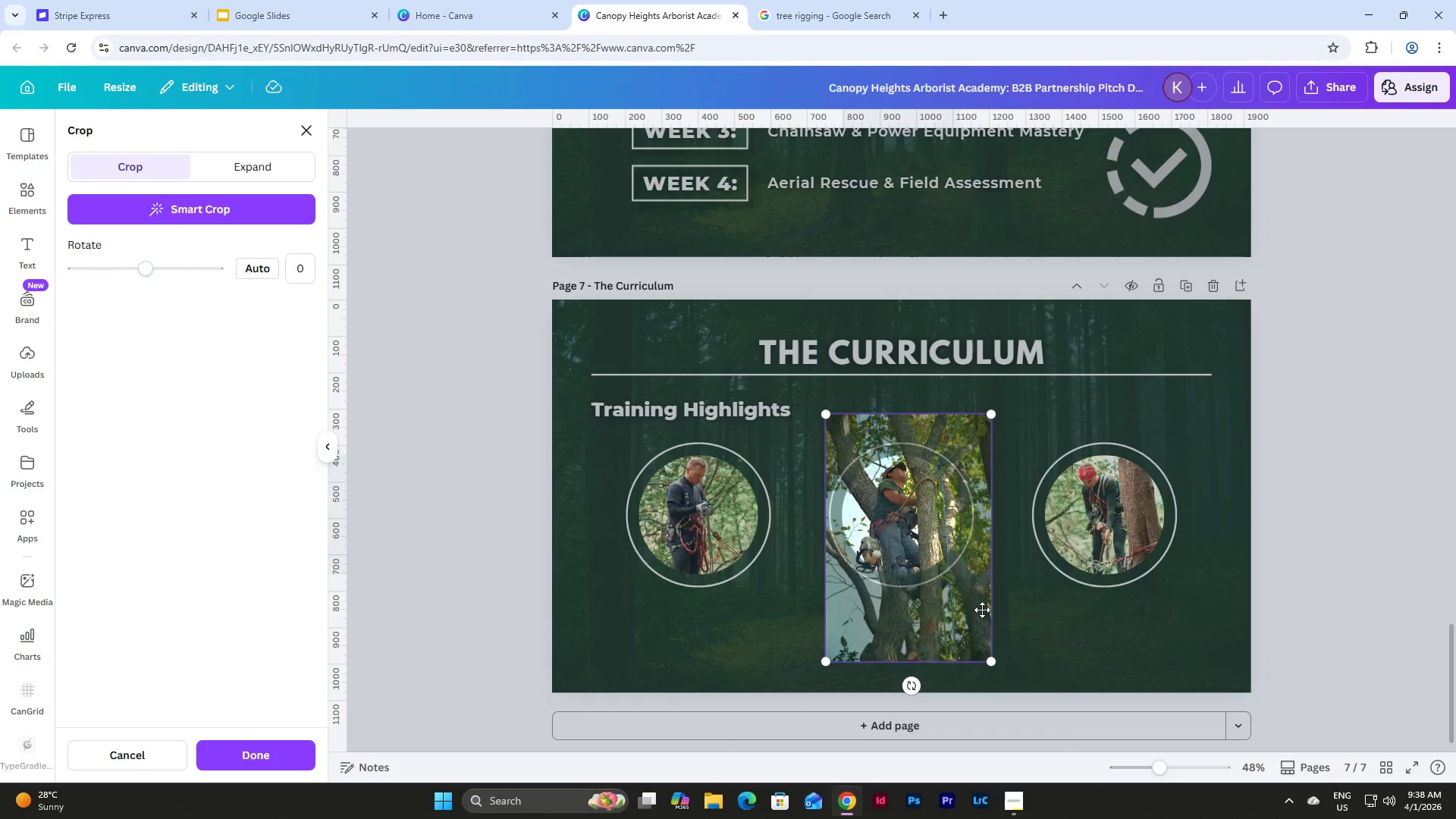 
left_click_drag(start_coordinate=[923, 528], to_coordinate=[930, 479])
 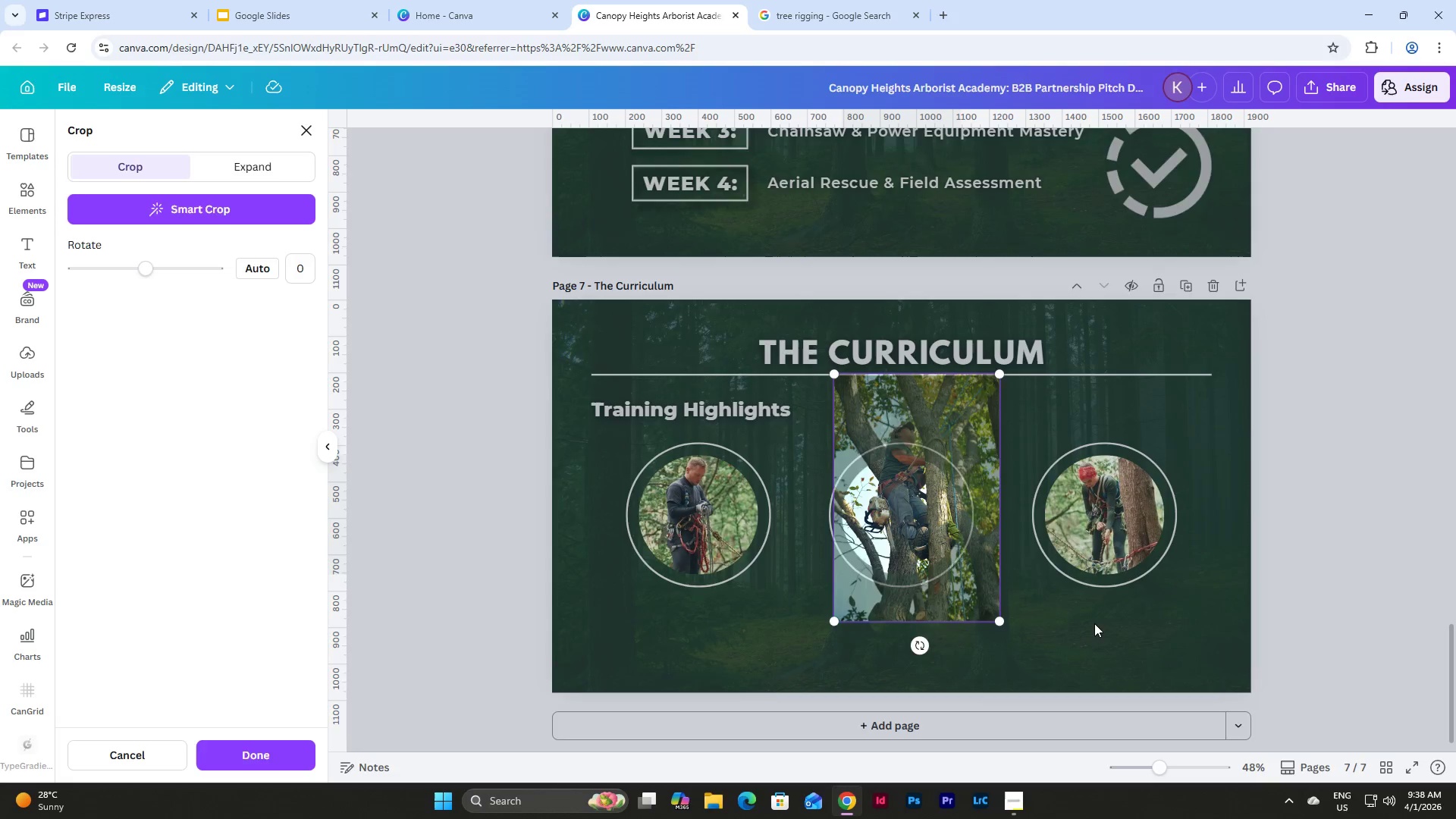 
left_click([1097, 626])
 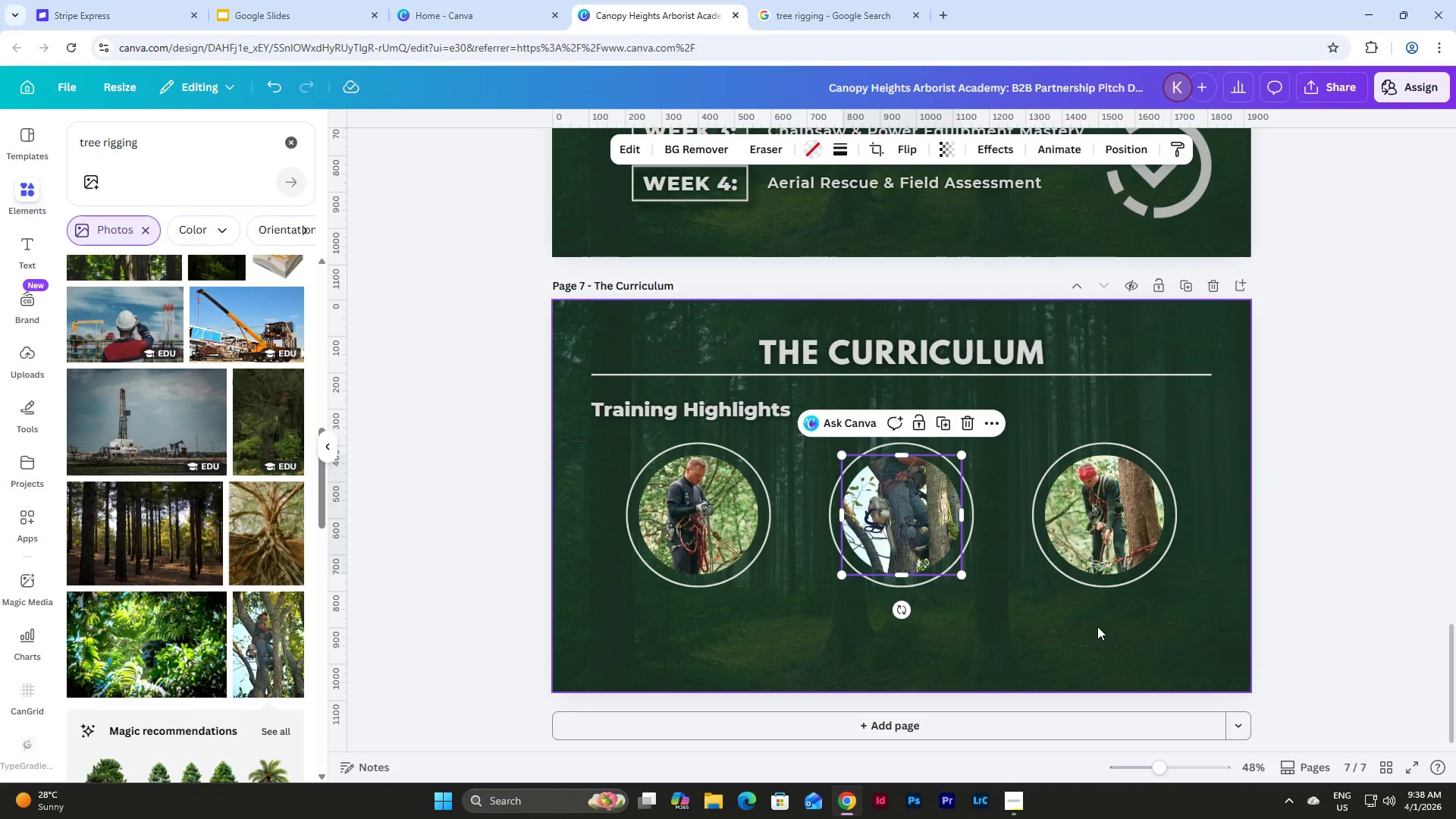 
left_click([1097, 626])
 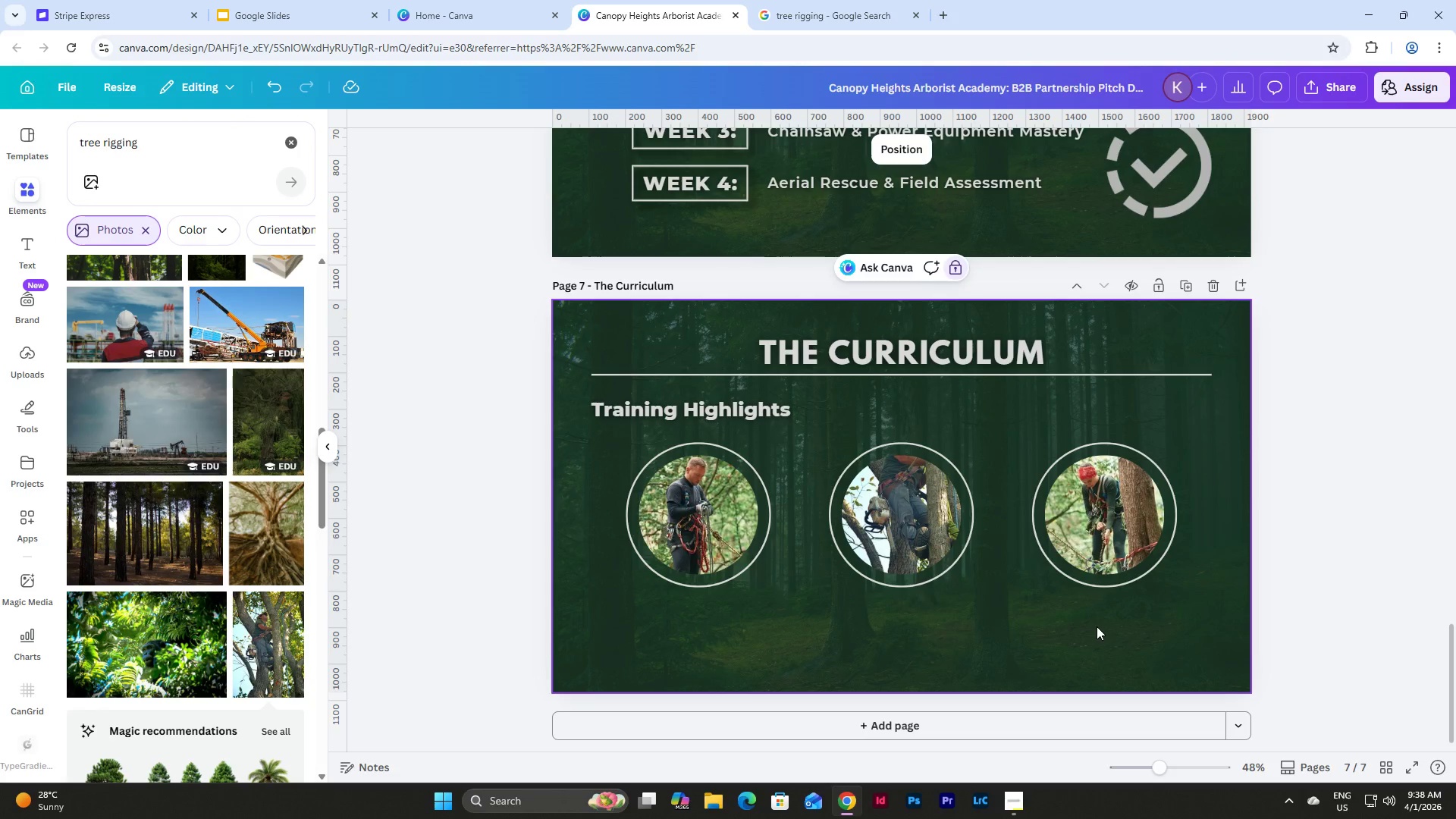 
scroll: coordinate [1096, 626], scroll_direction: up, amount: 4.0
 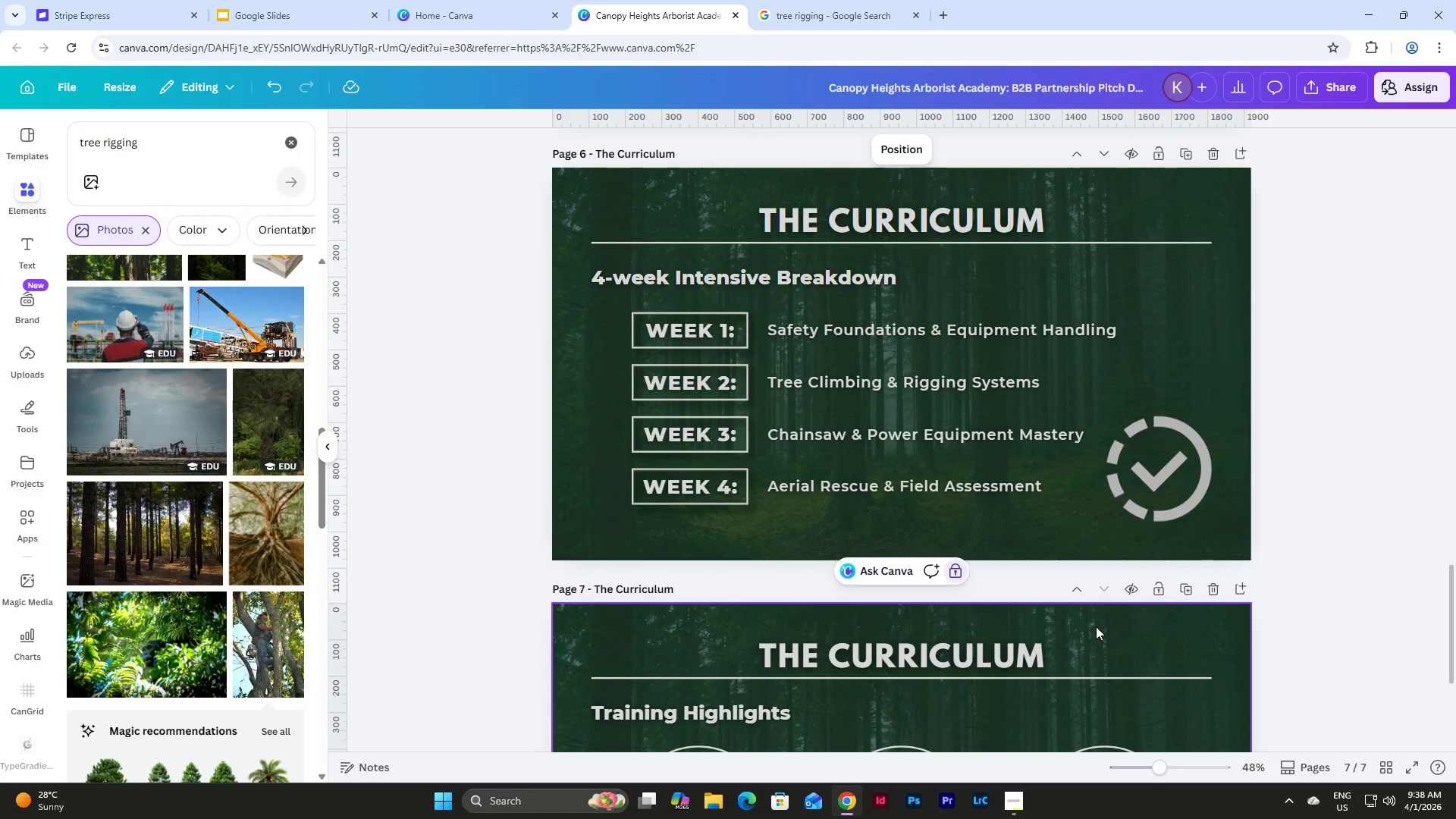 
scroll: coordinate [1097, 612], scroll_direction: none, amount: 0.0
 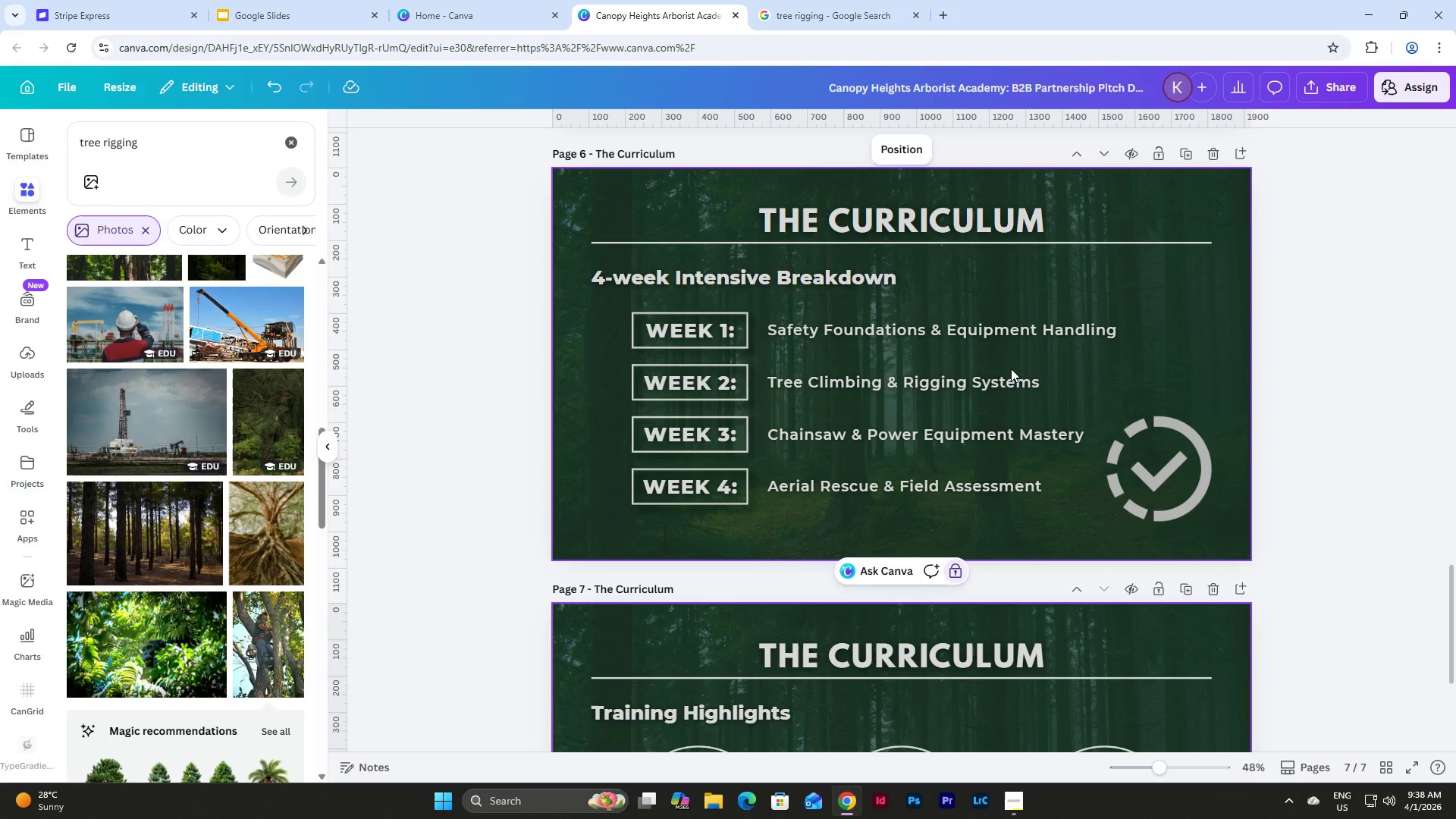 
scroll: coordinate [1011, 403], scroll_direction: down, amount: 5.0
 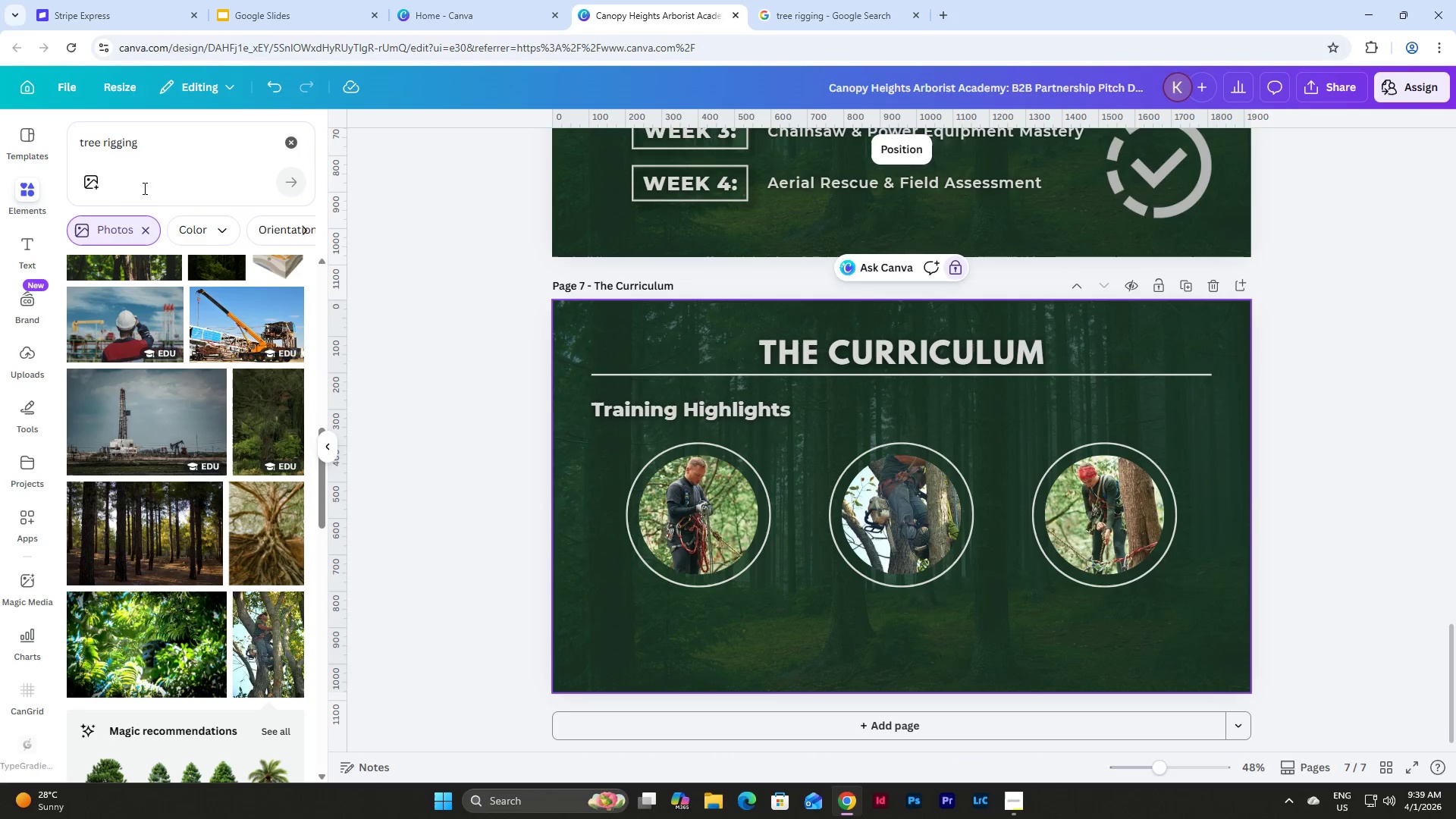 
left_click([165, 149])
 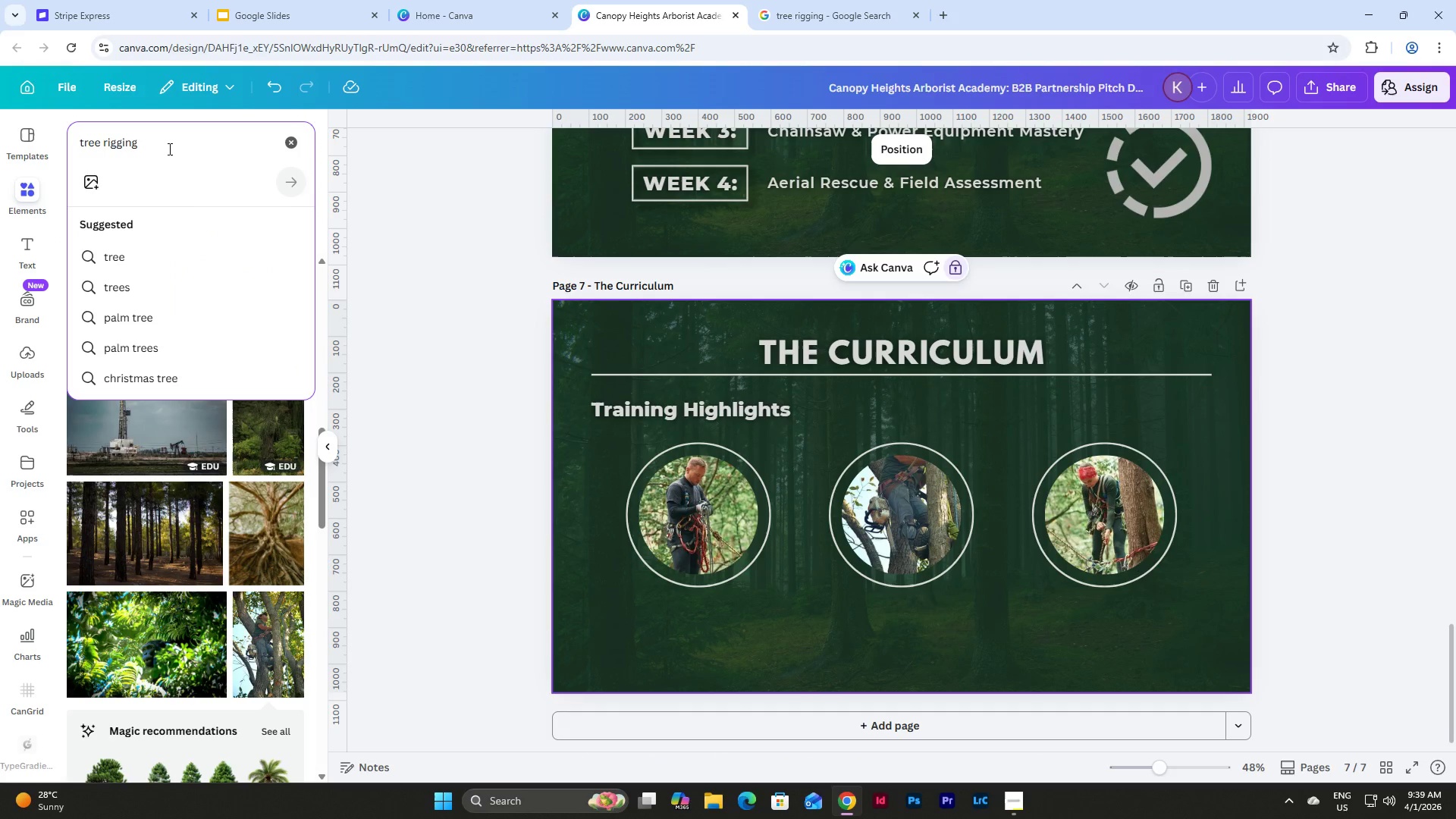 
left_click([168, 149])
 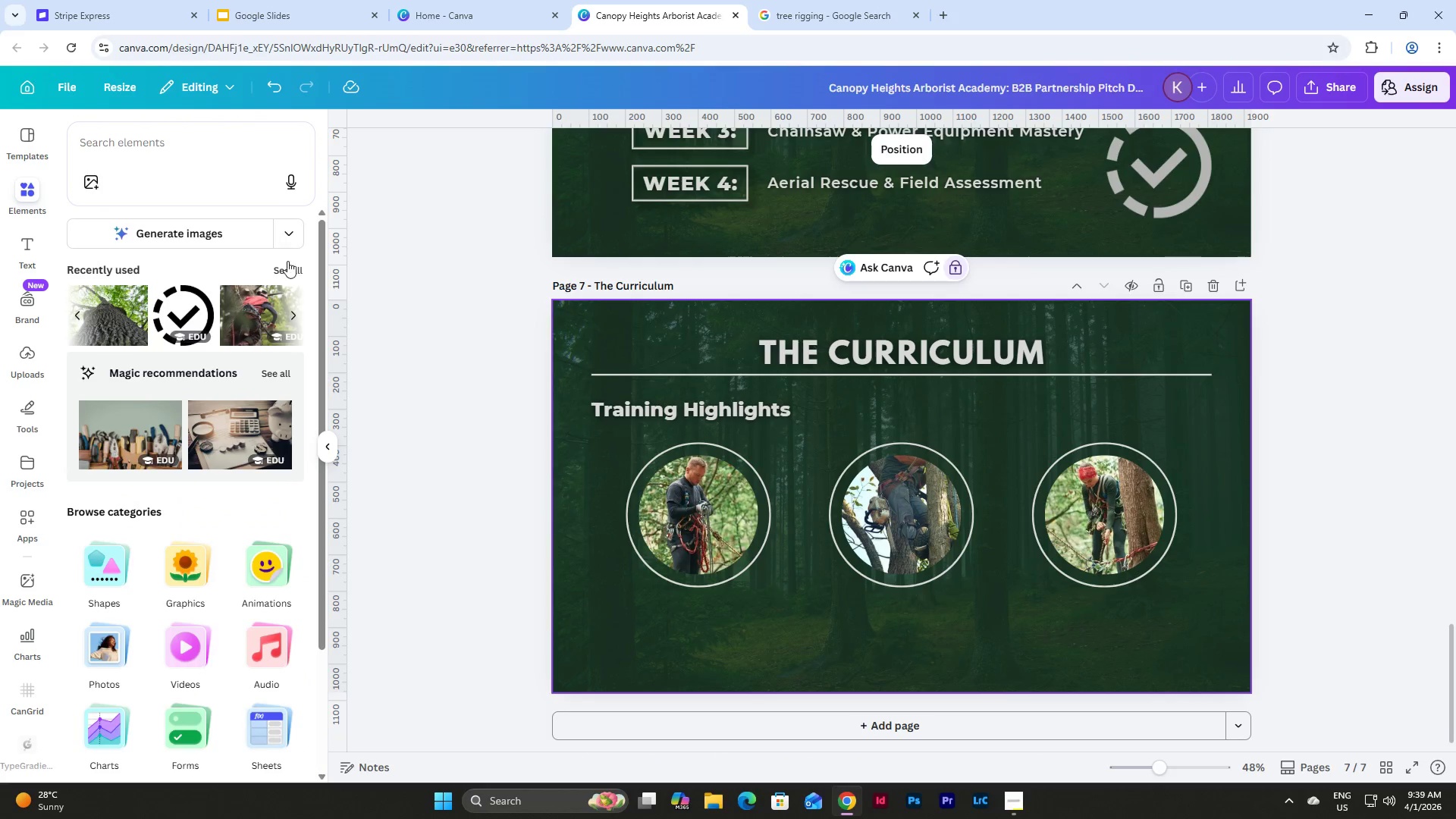 
mouse_move([267, 276])
 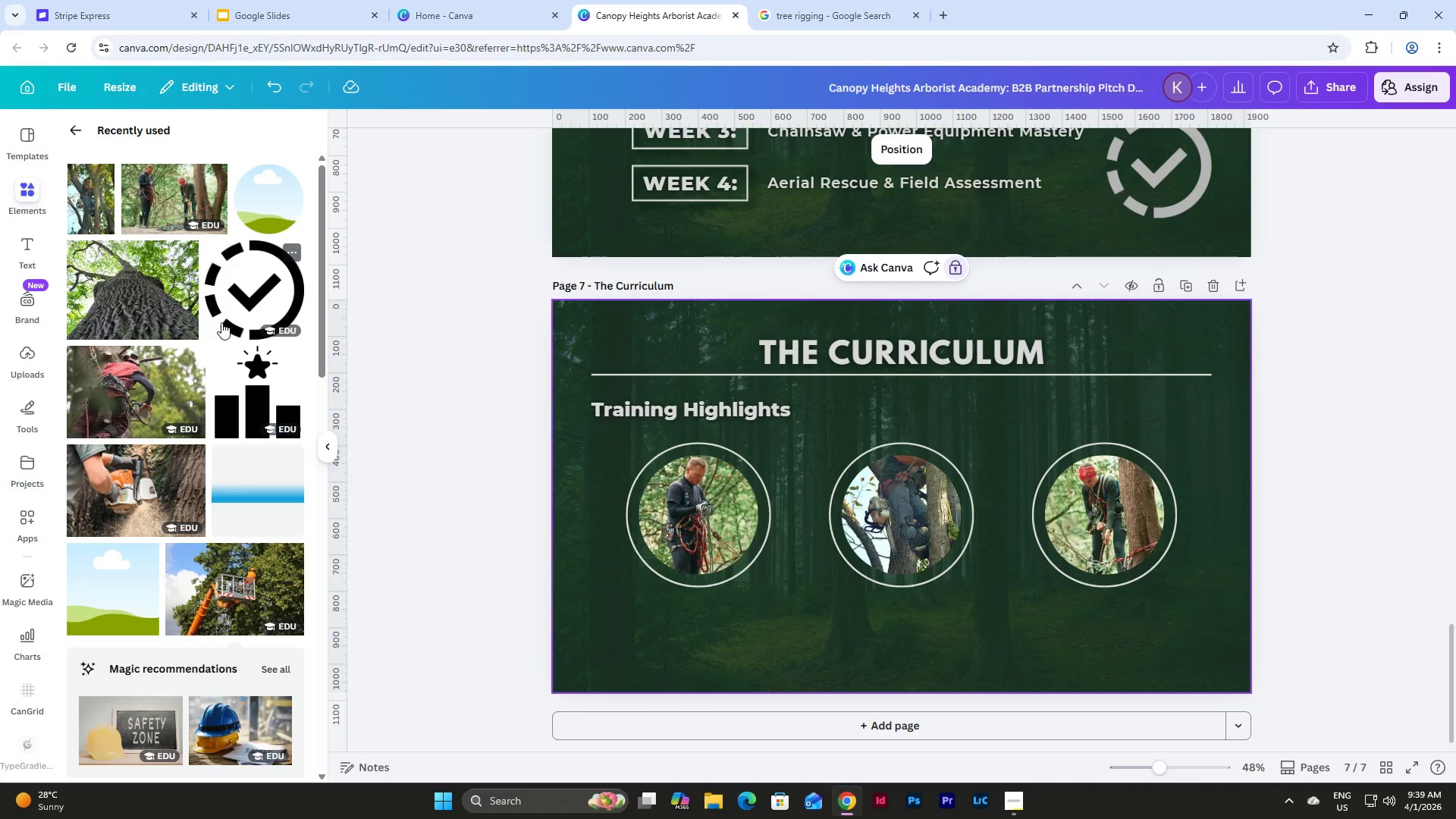 
scroll: coordinate [221, 322], scroll_direction: up, amount: 3.0
 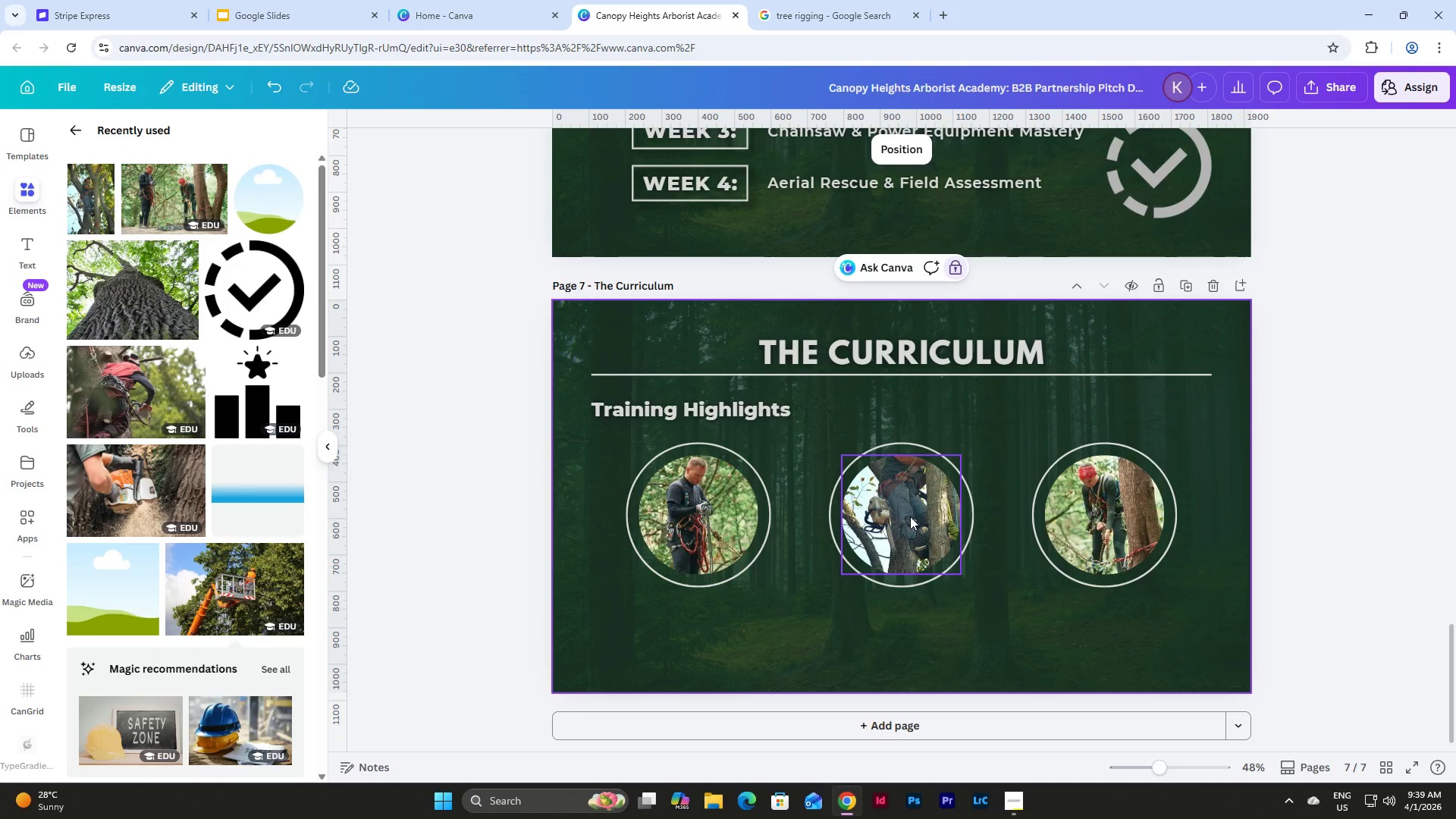 
wait(5.07)
 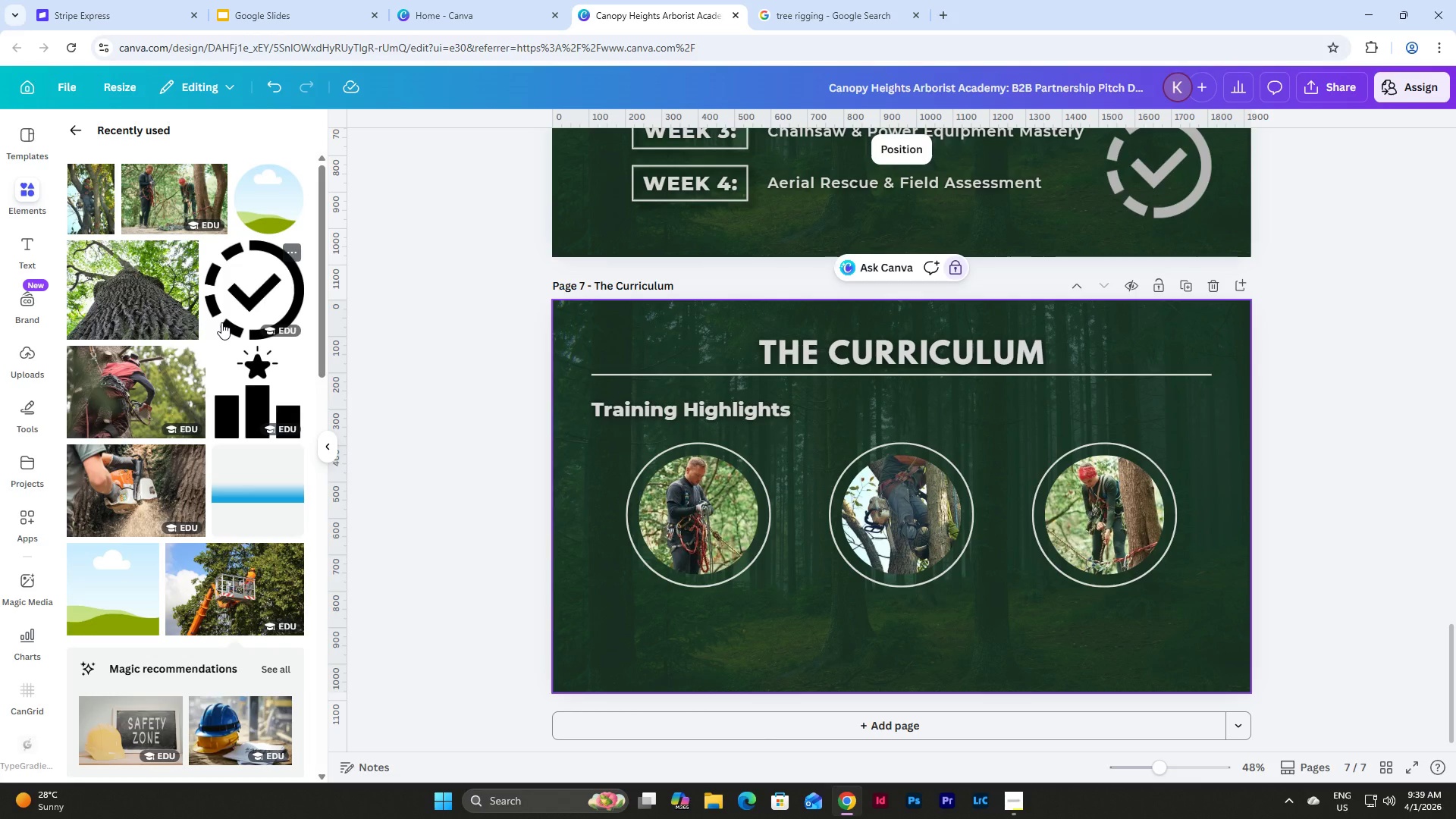 
scroll: coordinate [161, 256], scroll_direction: up, amount: 3.0
 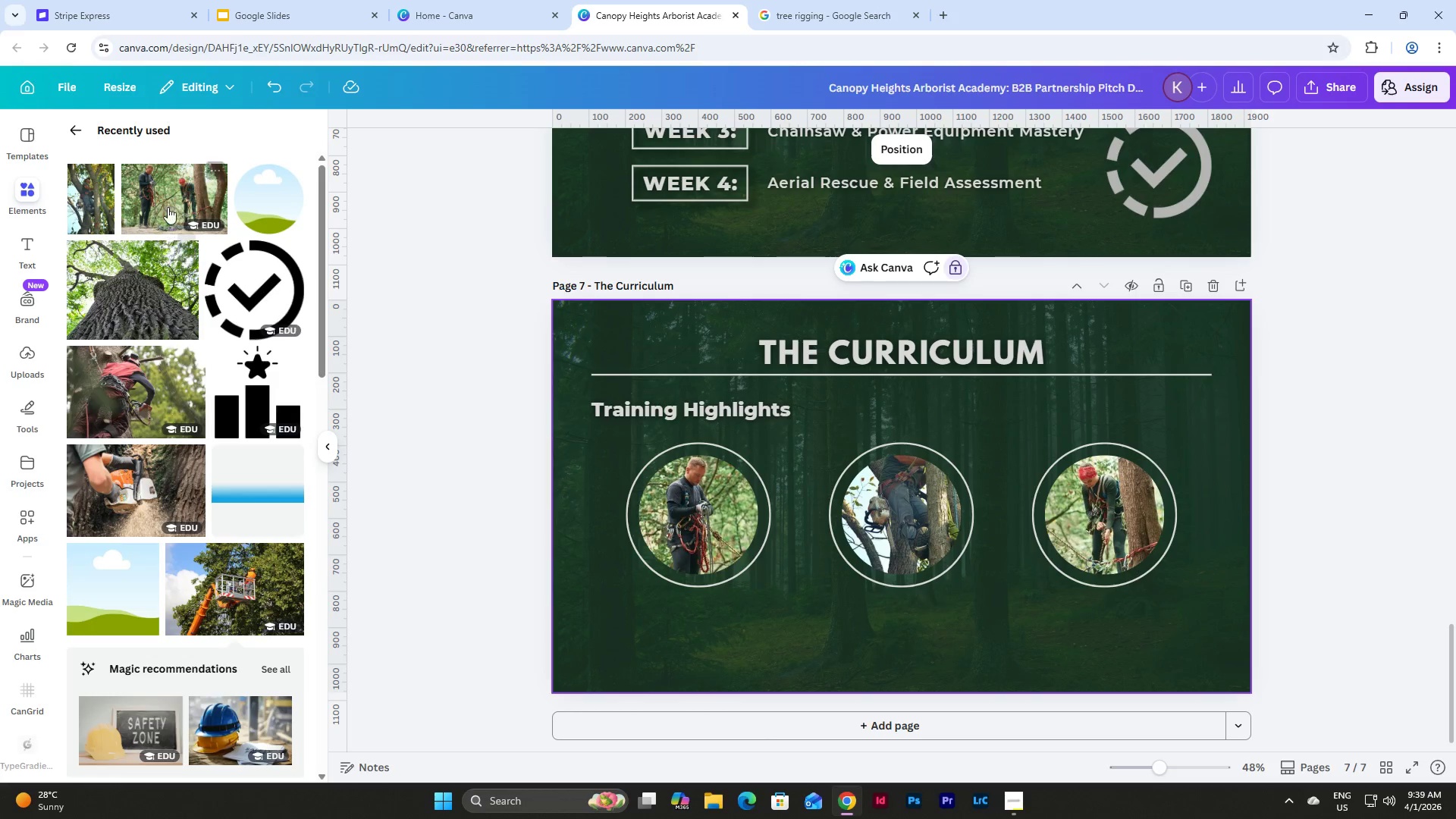 
mouse_move([183, 188])
 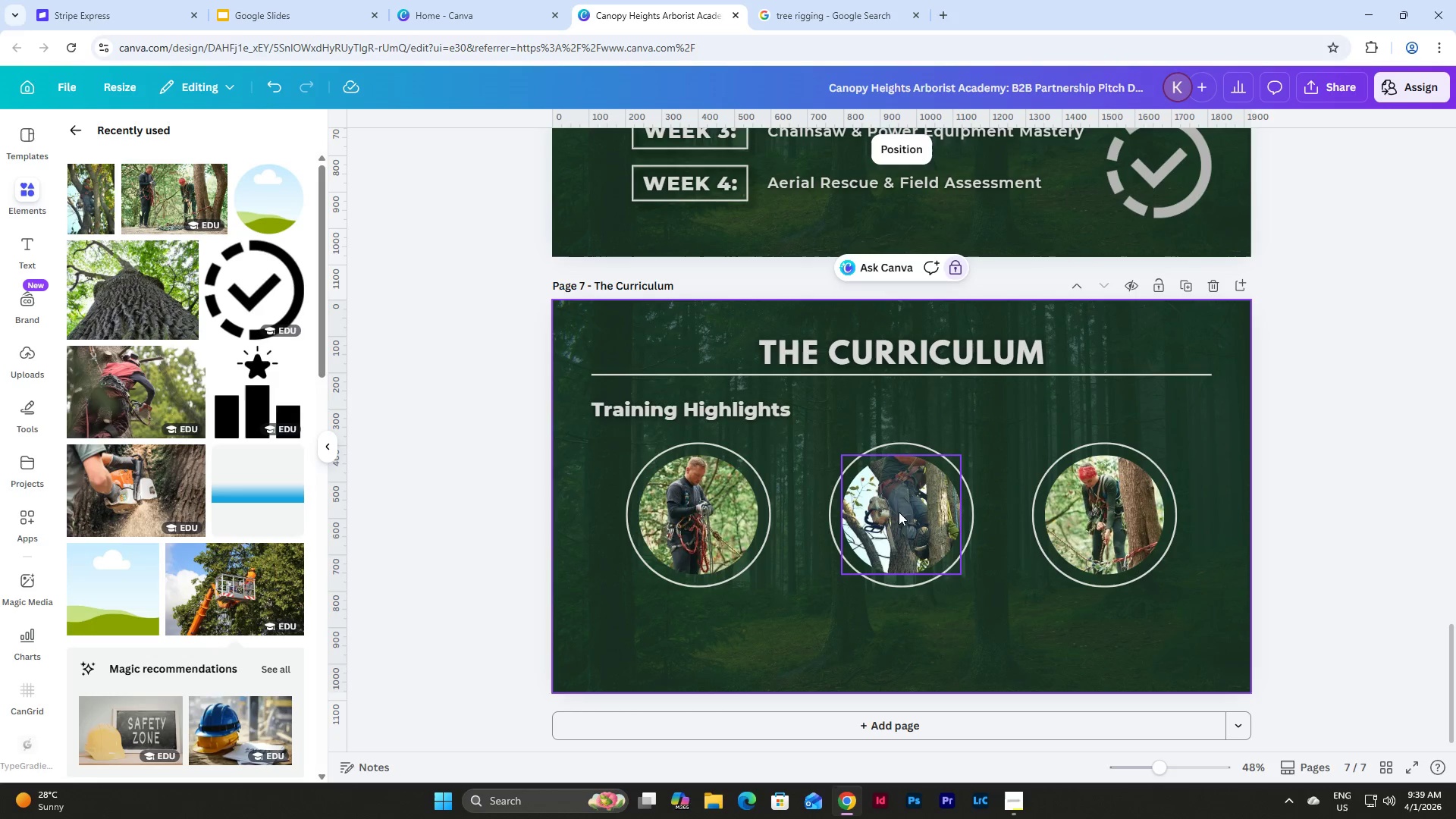 
double_click([902, 504])
 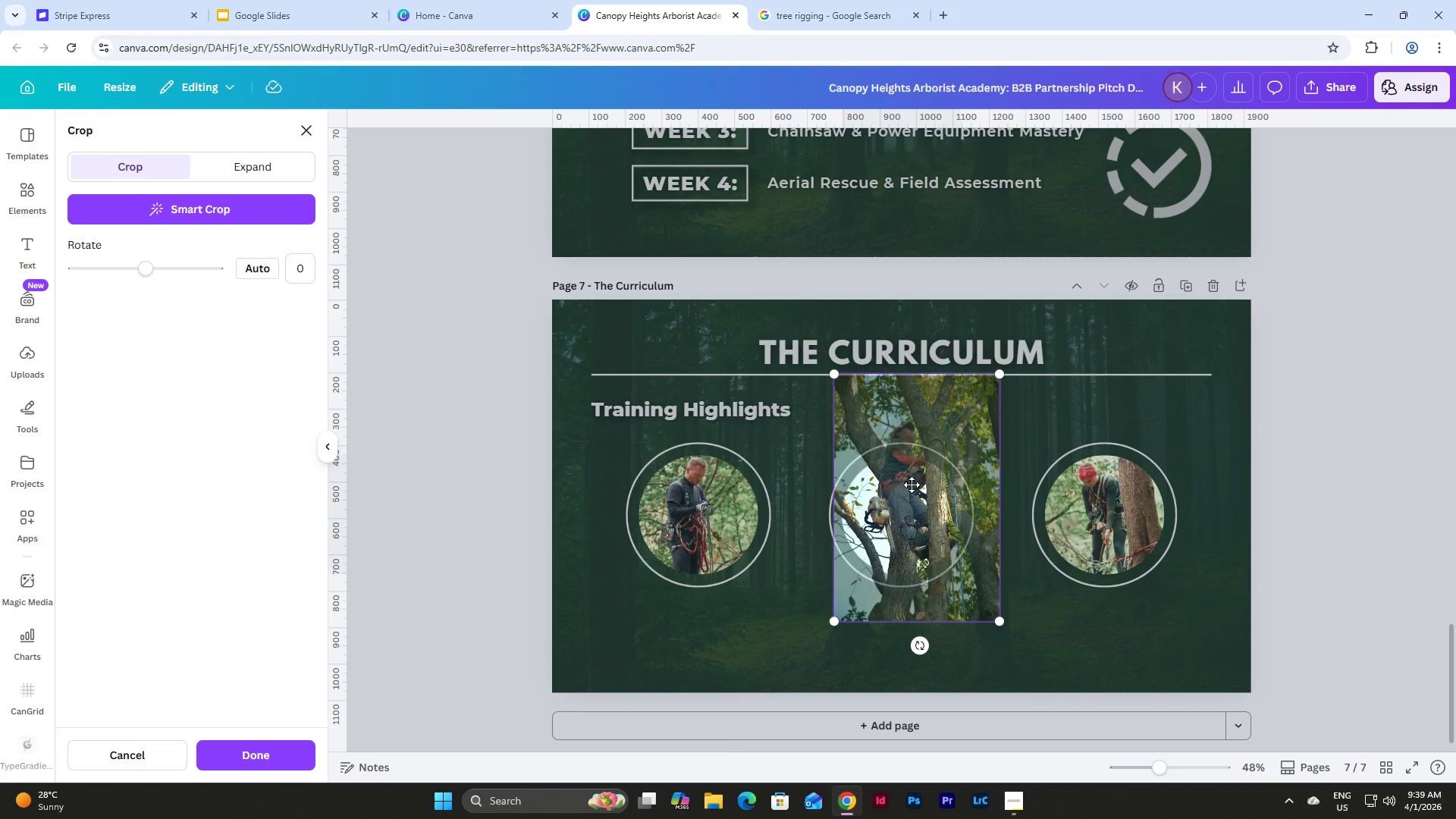 
left_click_drag(start_coordinate=[912, 484], to_coordinate=[889, 554])
 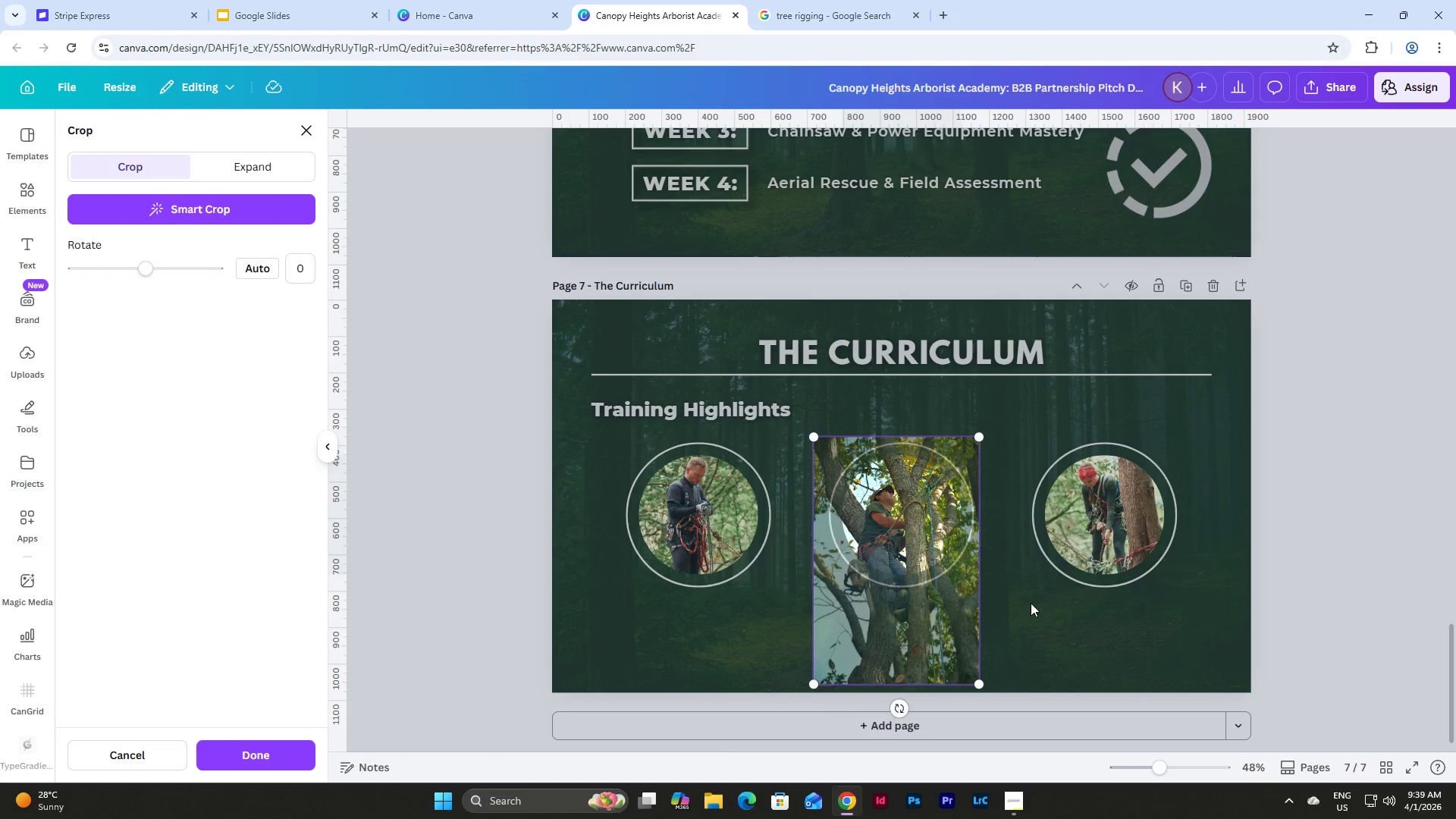 
left_click([1031, 603])
 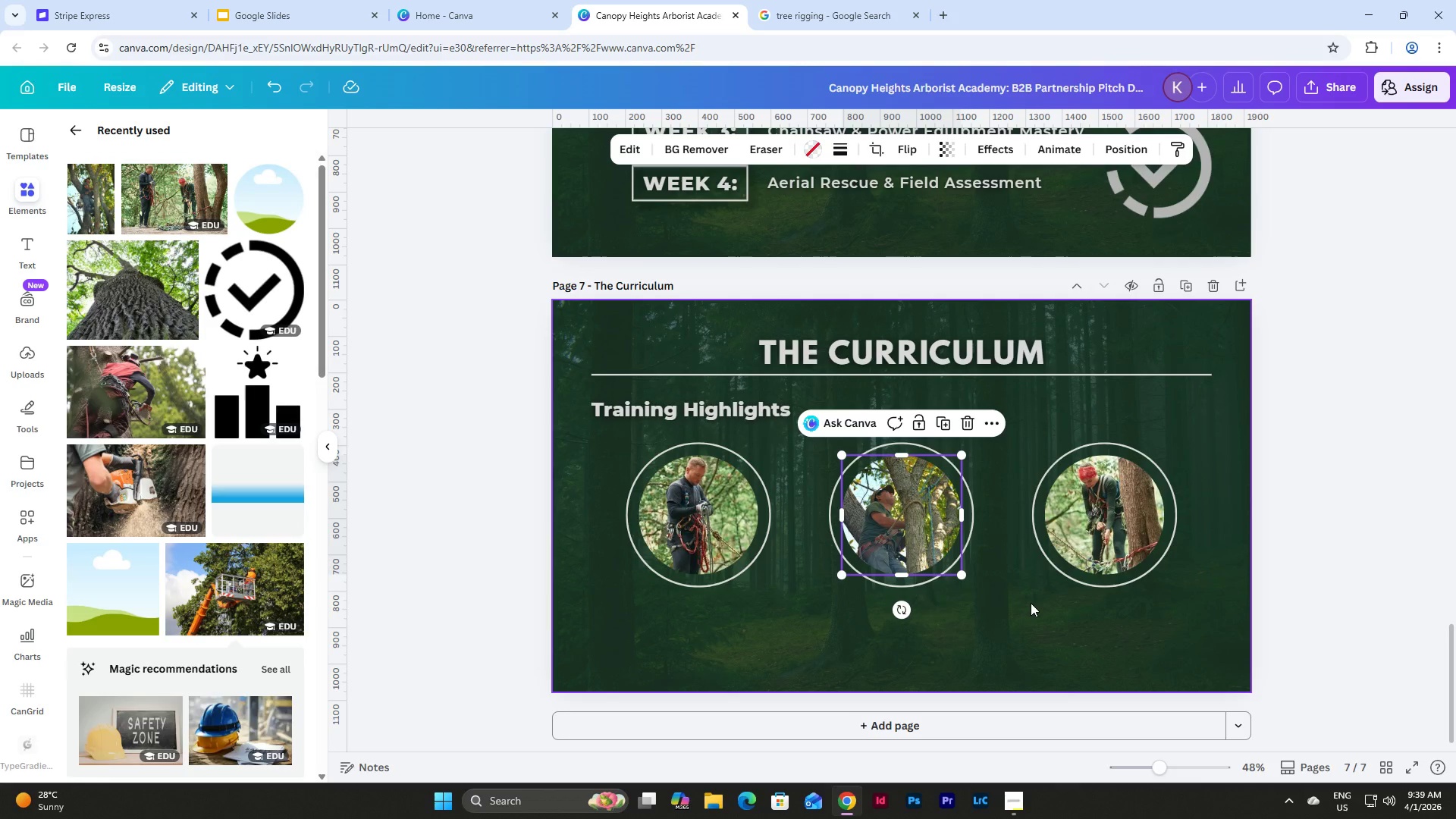 
left_click([1031, 603])
 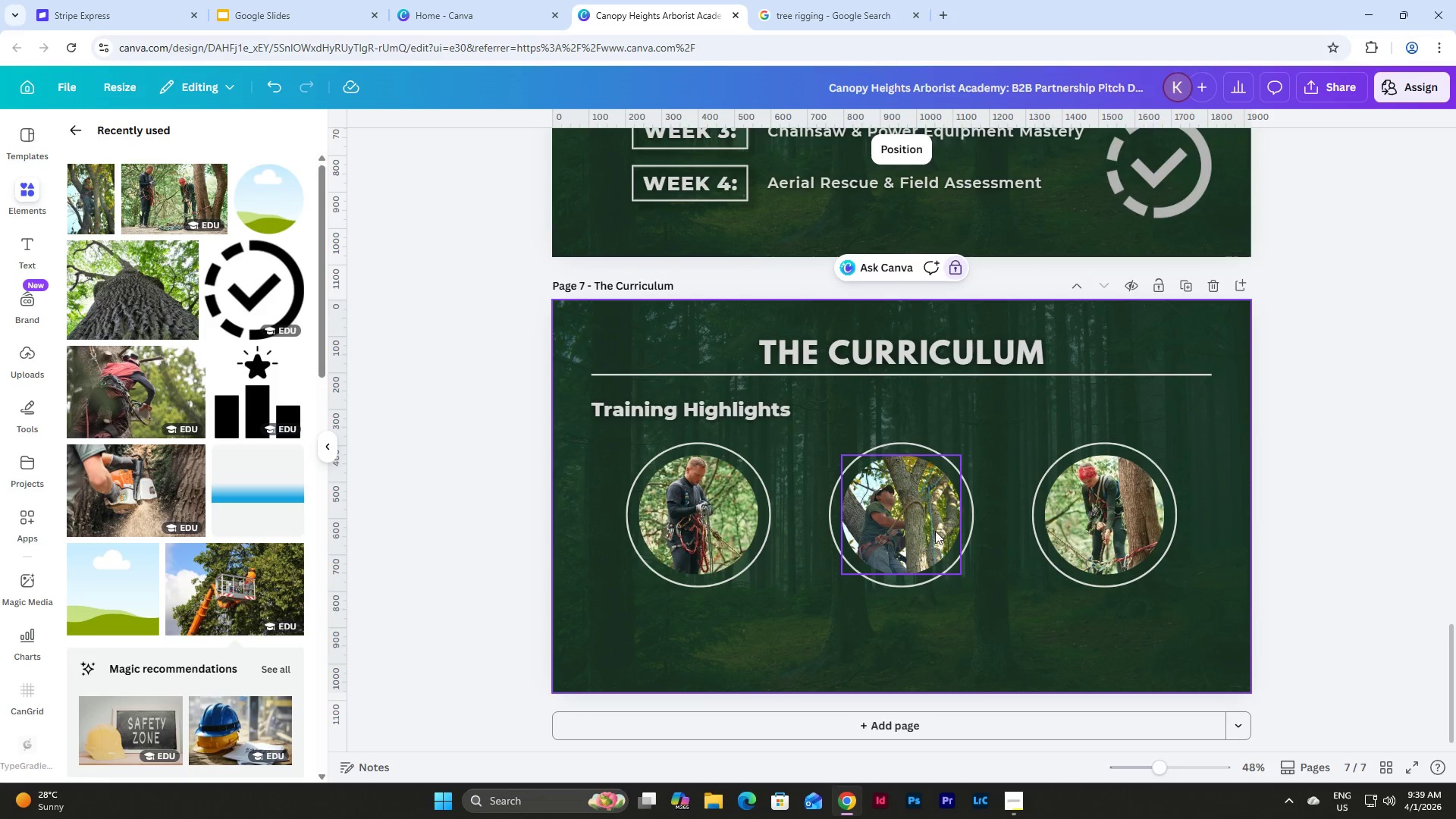 
double_click([919, 519])
 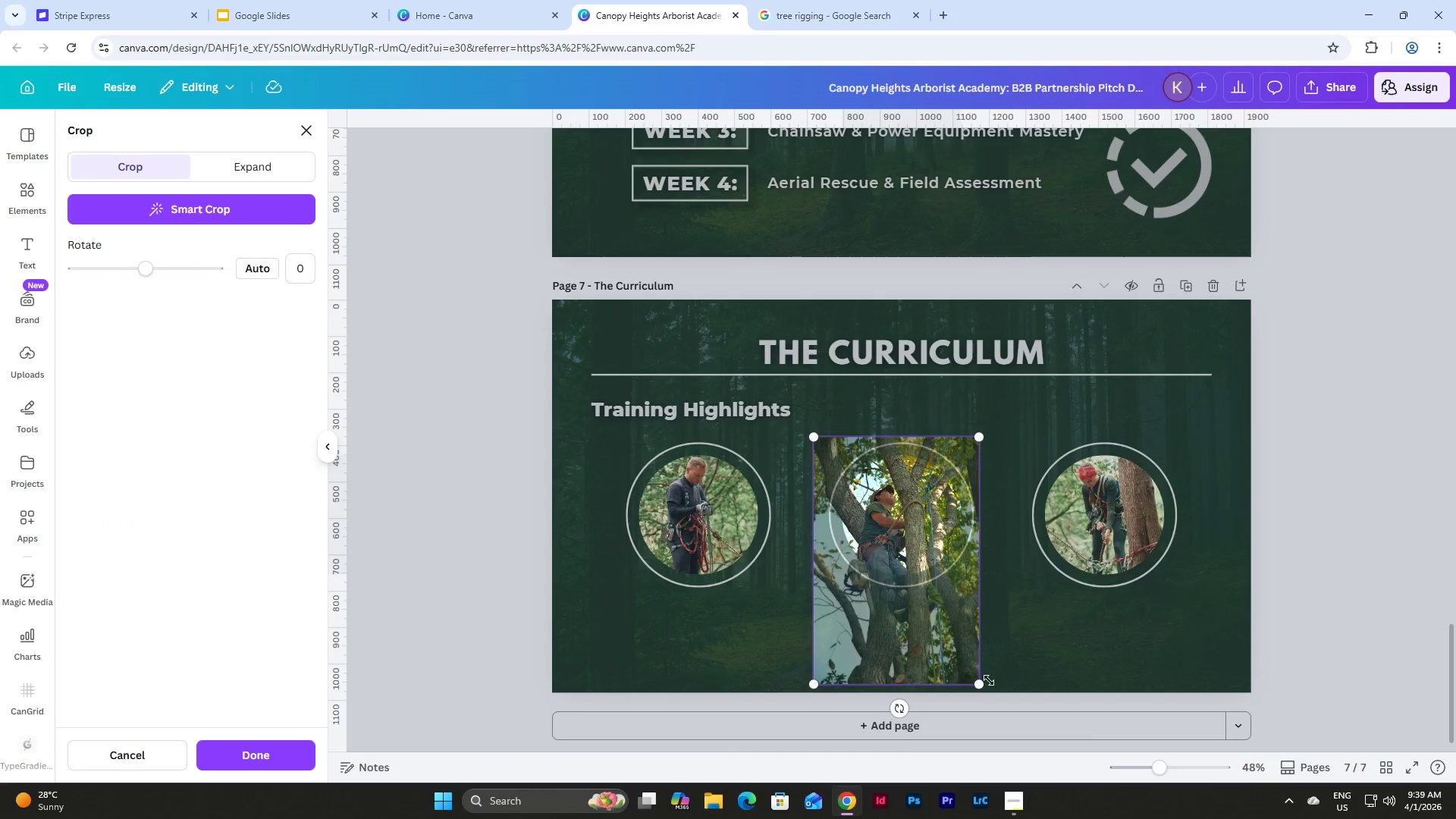 
left_click_drag(start_coordinate=[980, 683], to_coordinate=[1005, 709])
 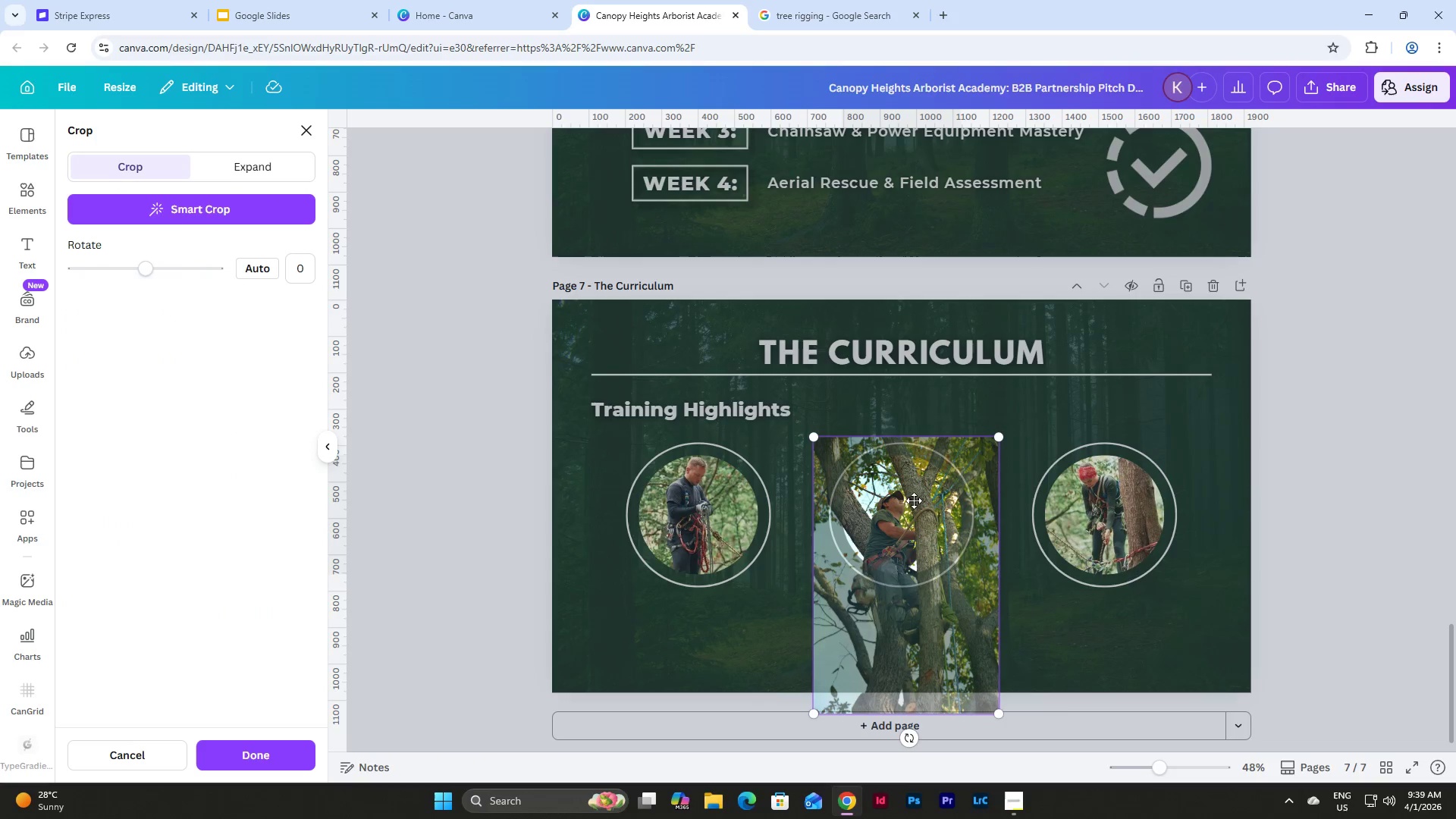 
left_click_drag(start_coordinate=[915, 500], to_coordinate=[899, 495])
 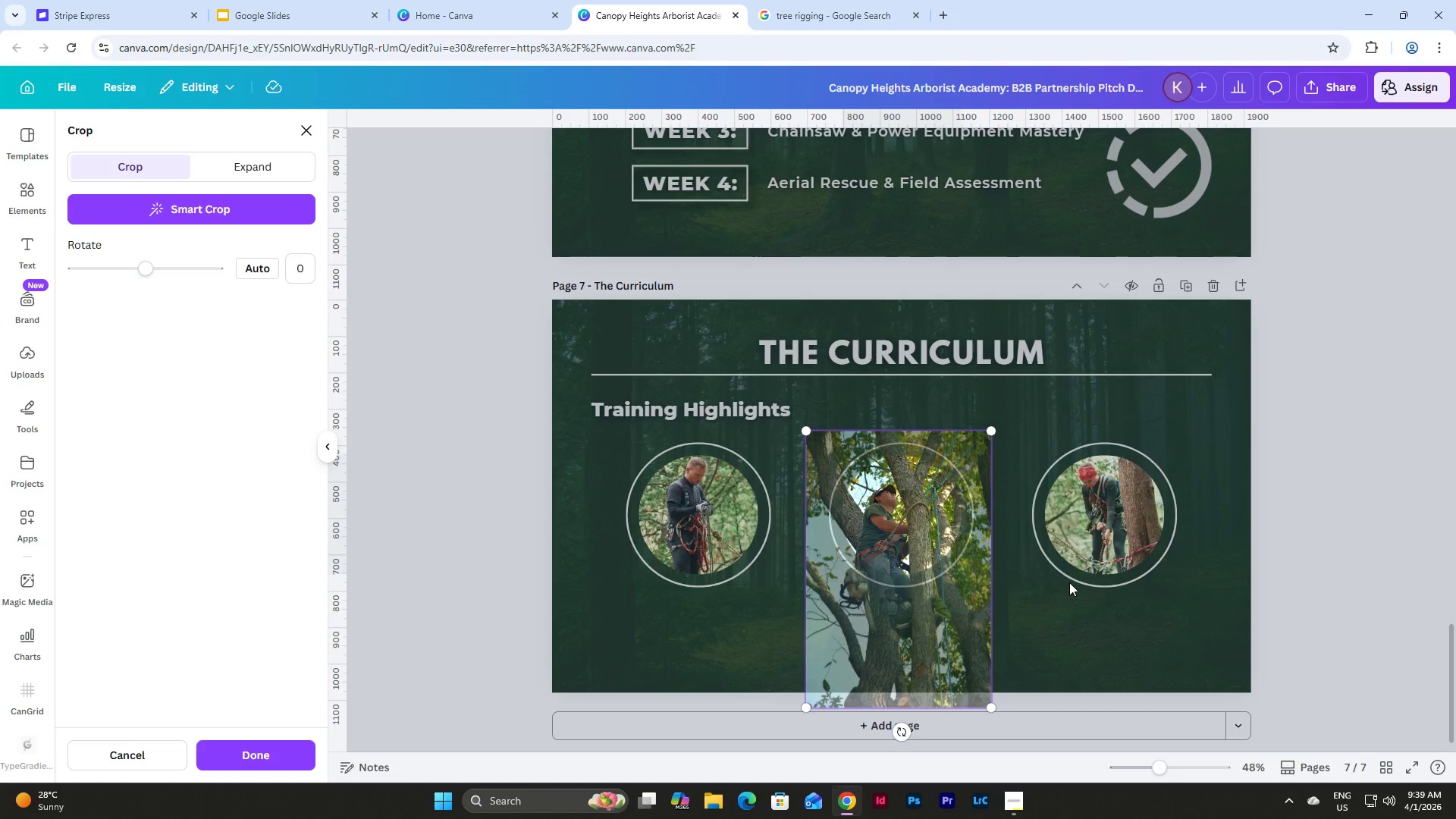 
left_click([1069, 582])
 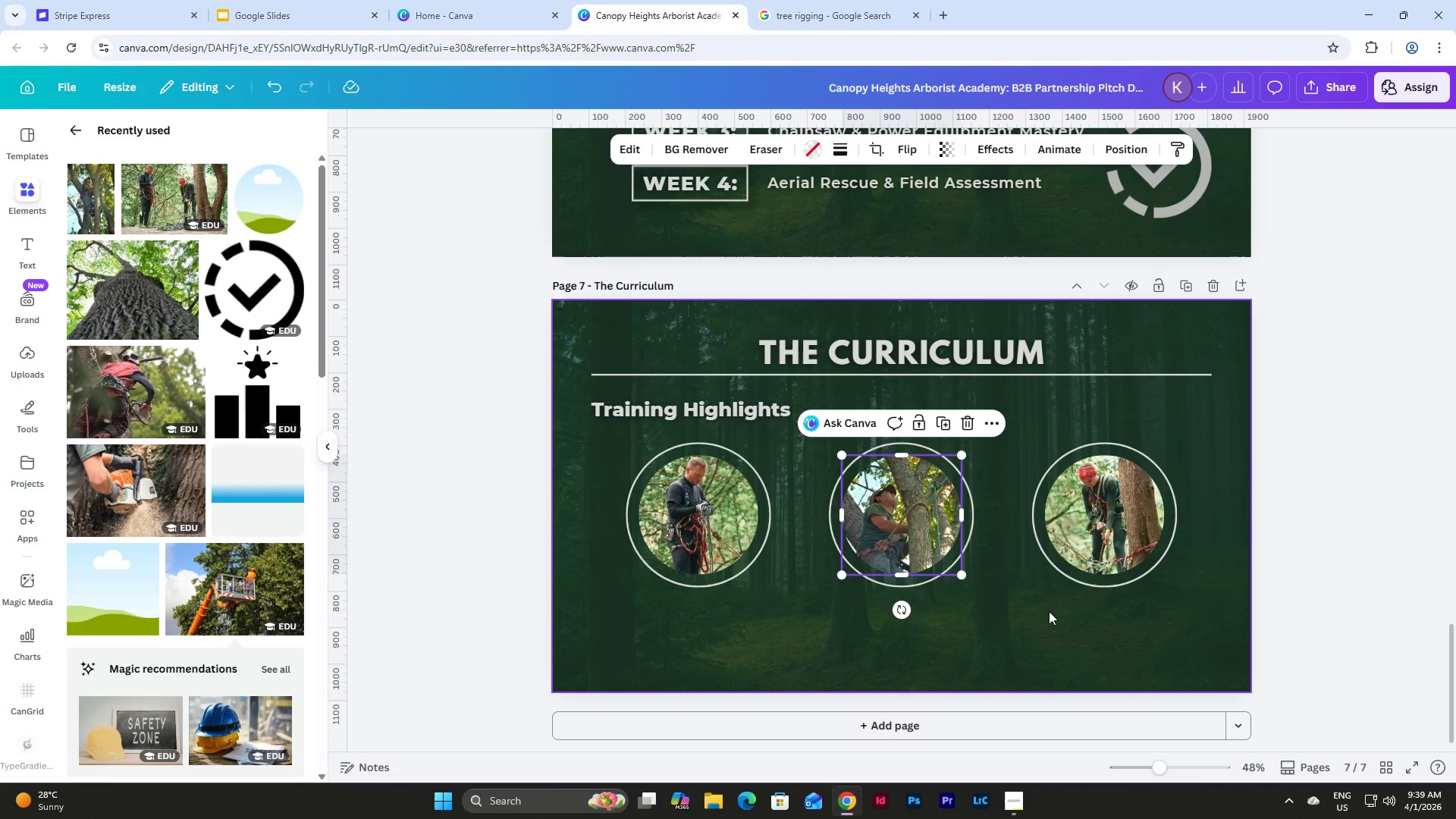 
left_click([1040, 621])
 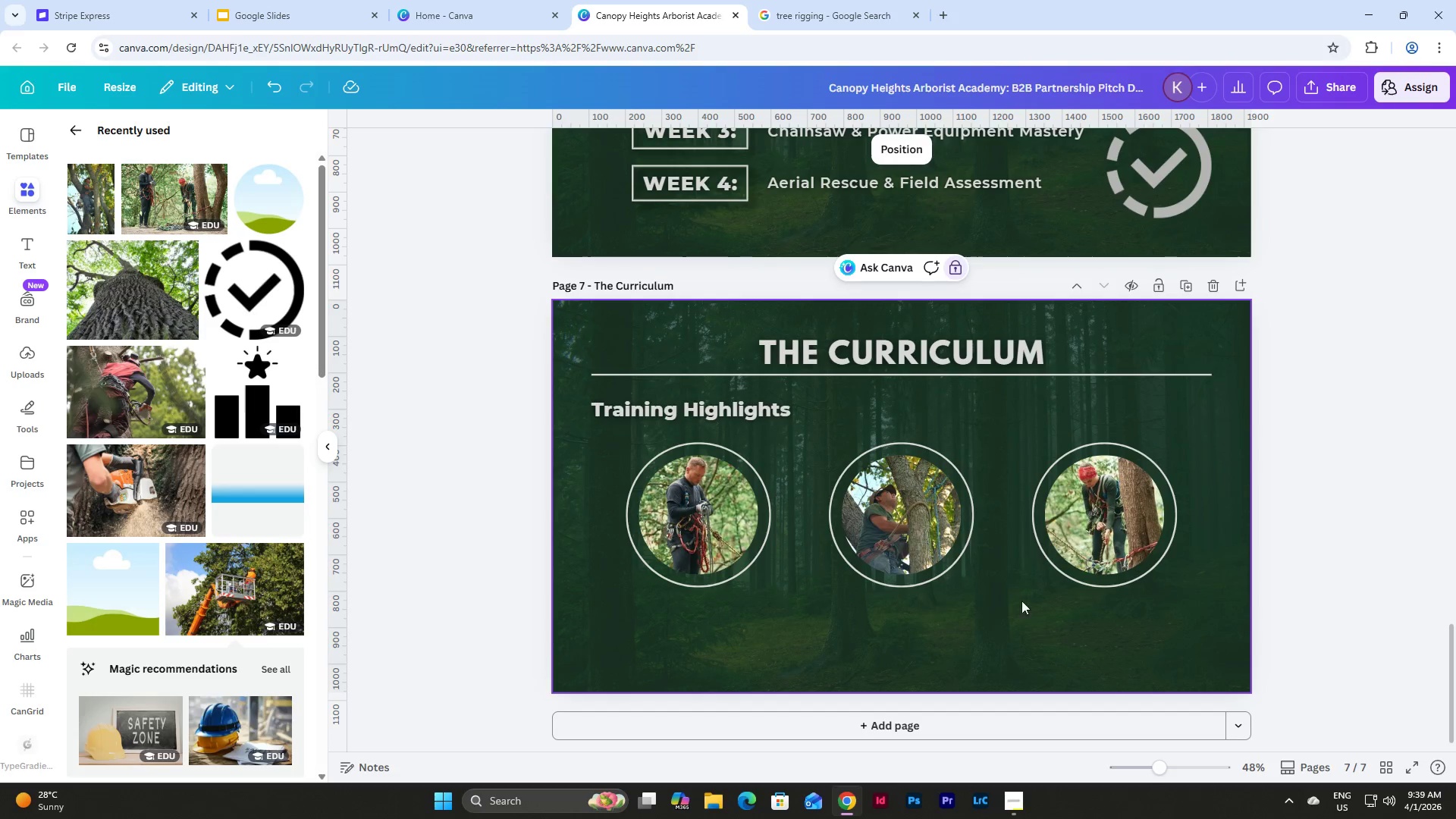 
left_click([855, 0])
 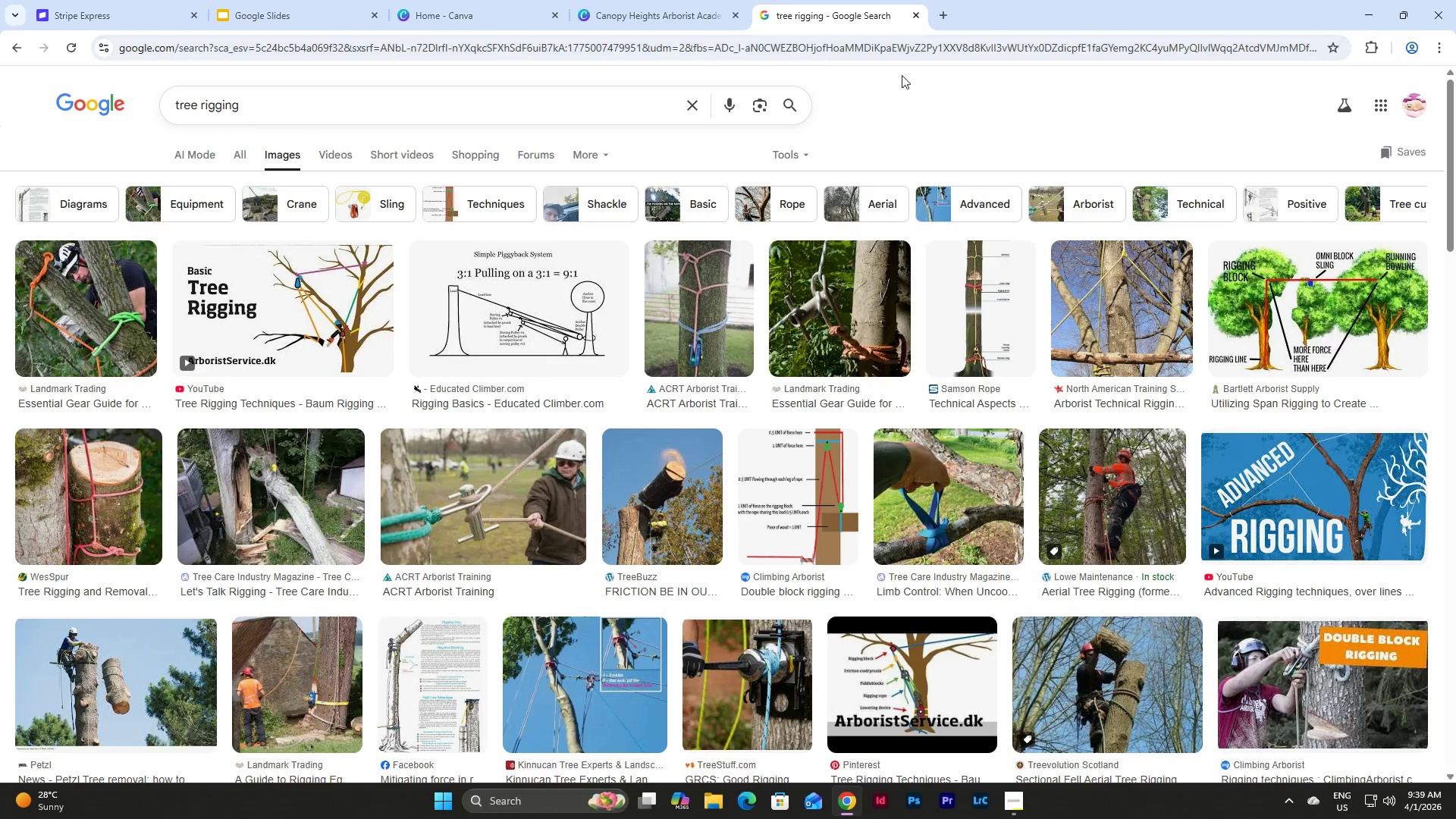 
left_click([643, 0])
 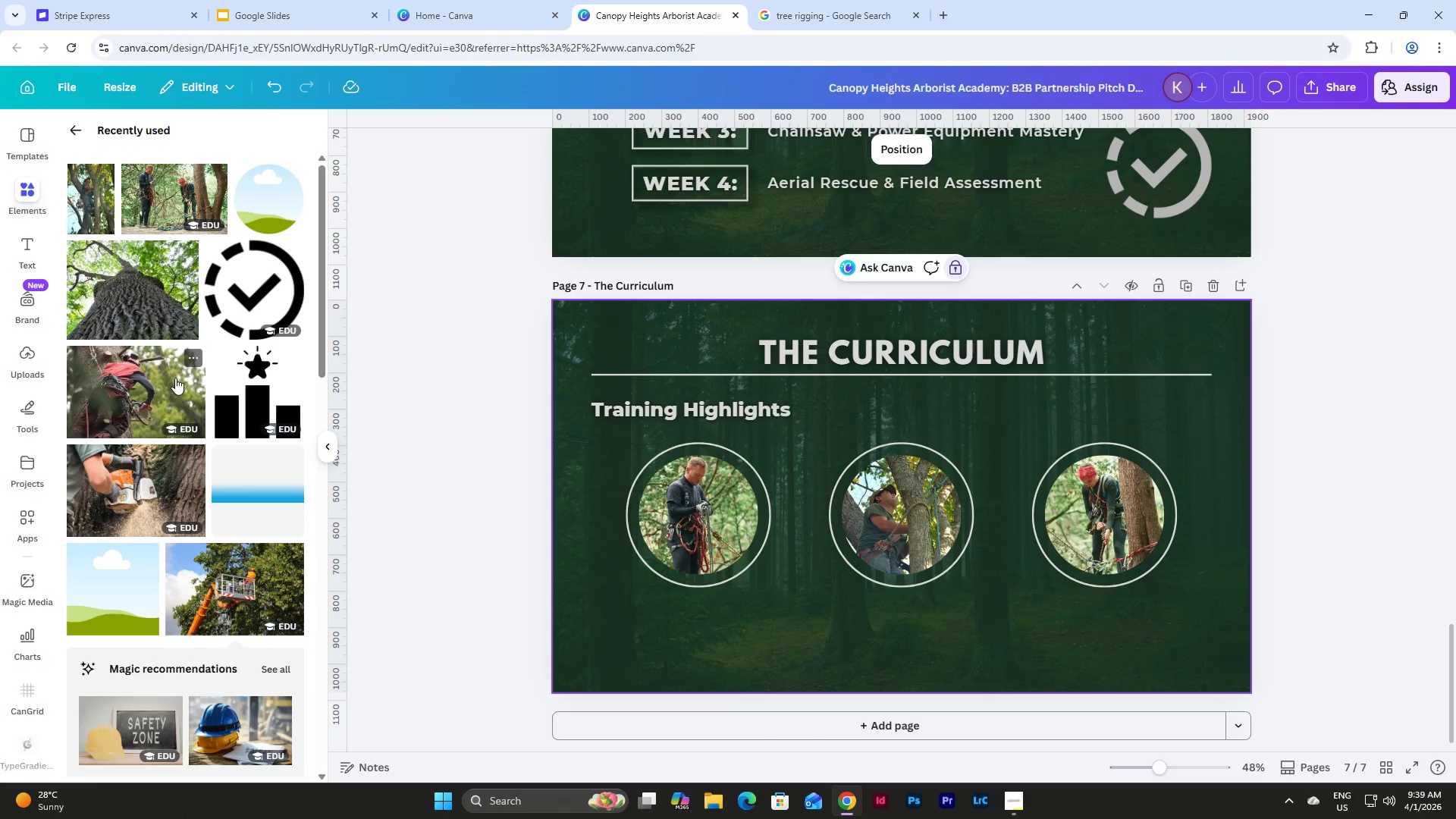 
scroll: coordinate [166, 340], scroll_direction: down, amount: 3.0
 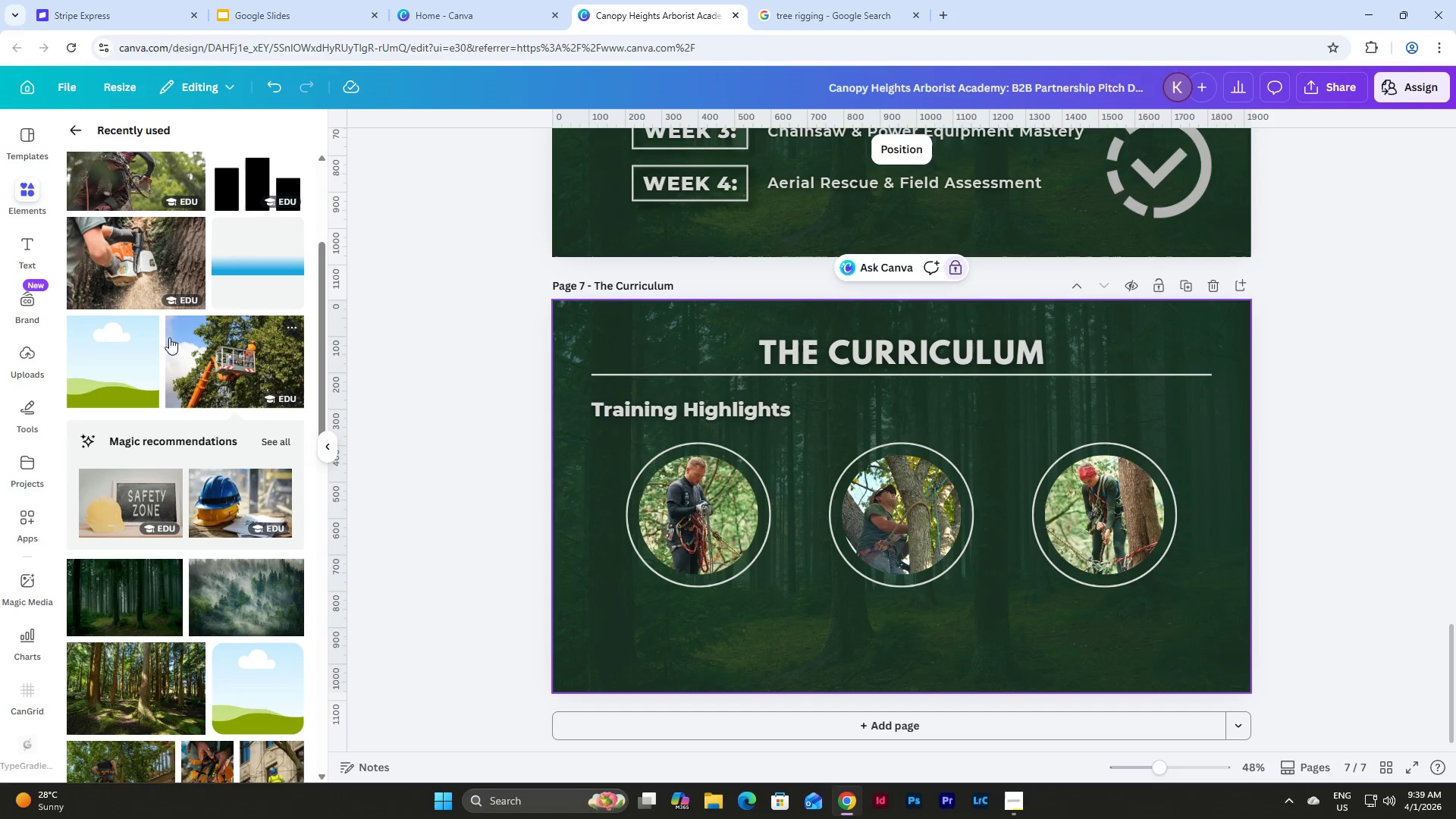 
scroll: coordinate [169, 337], scroll_direction: up, amount: 1.0
 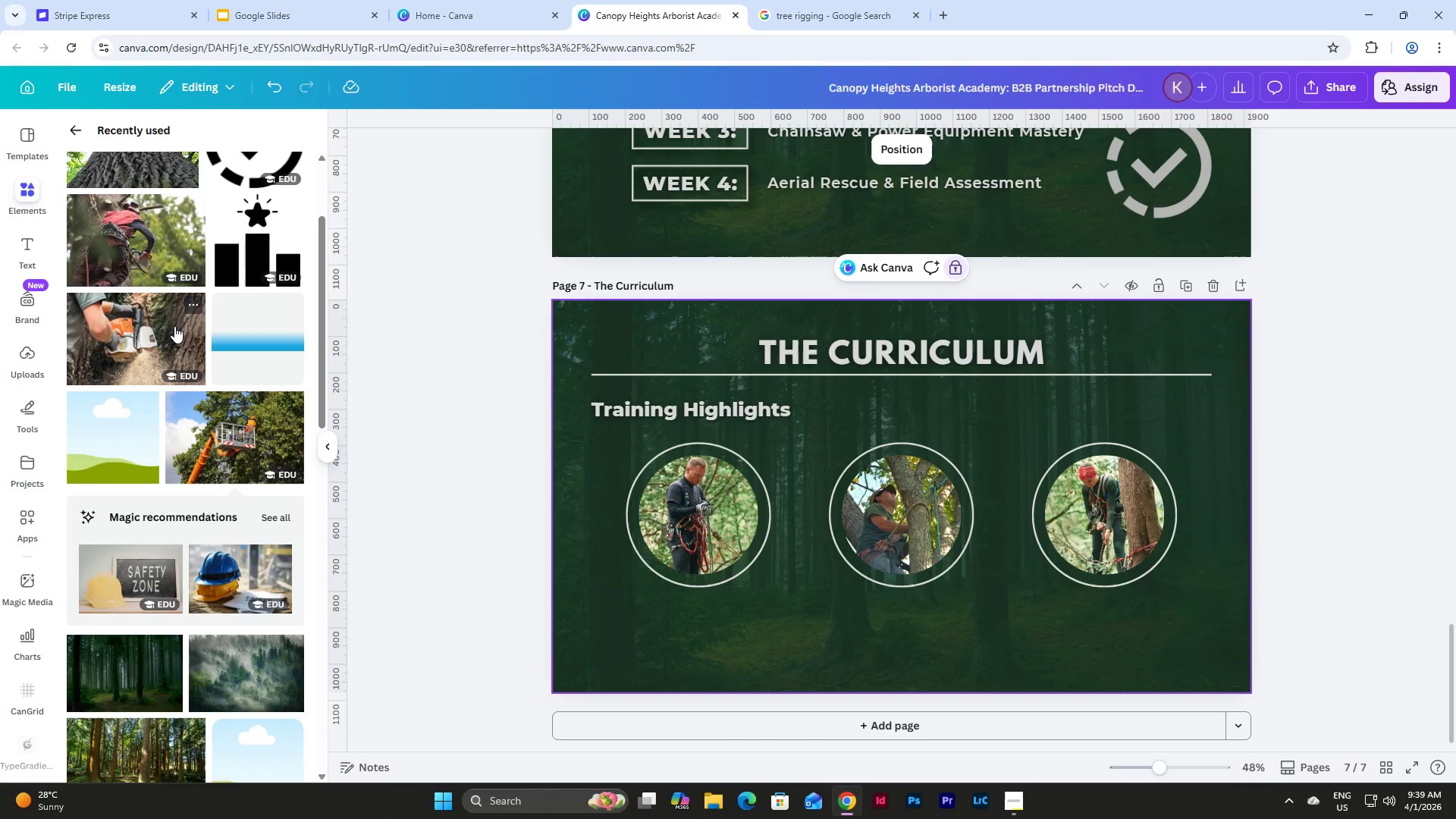 
scroll: coordinate [174, 326], scroll_direction: down, amount: 5.0
 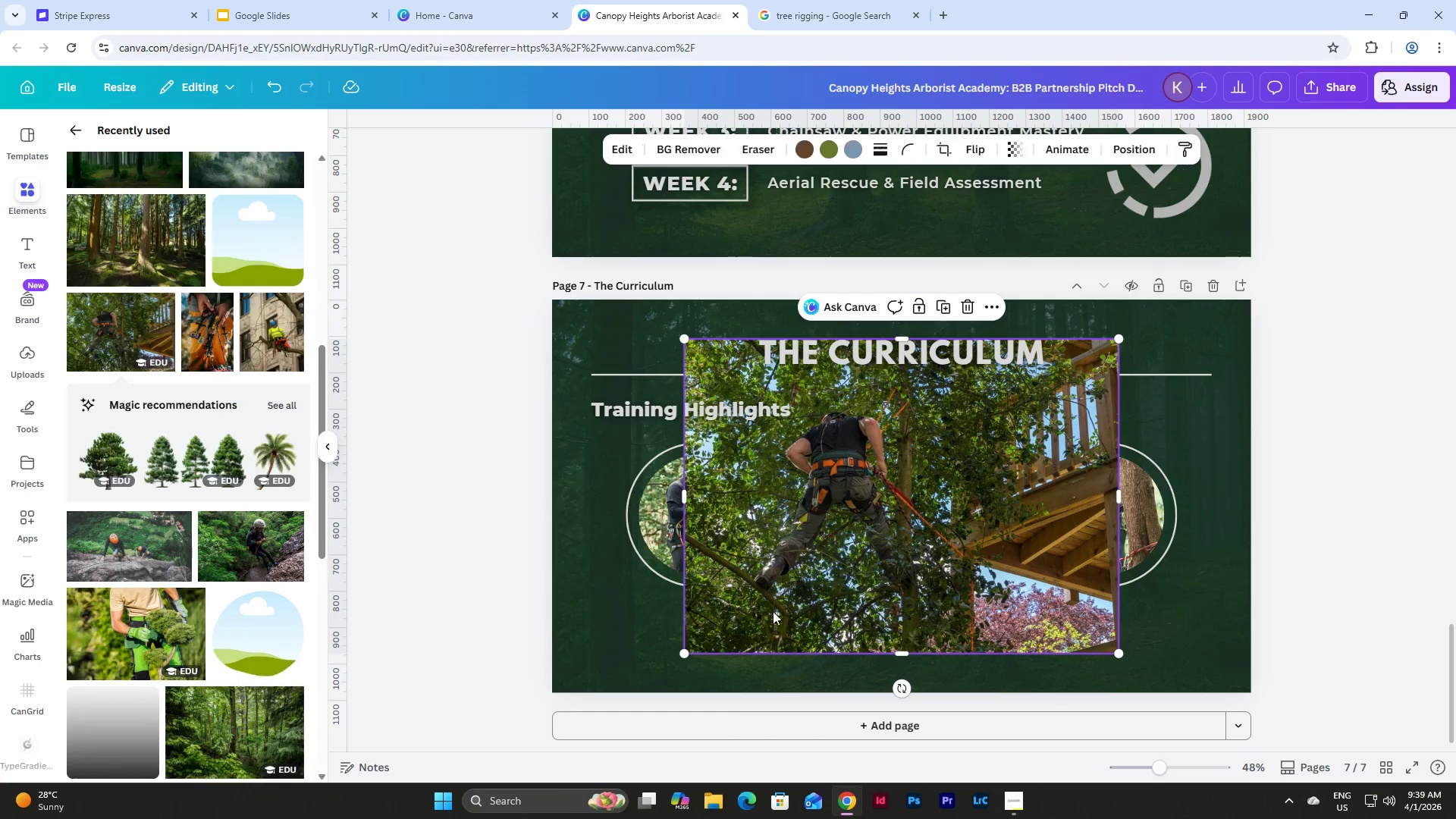 
left_click_drag(start_coordinate=[877, 573], to_coordinate=[1015, 613])
 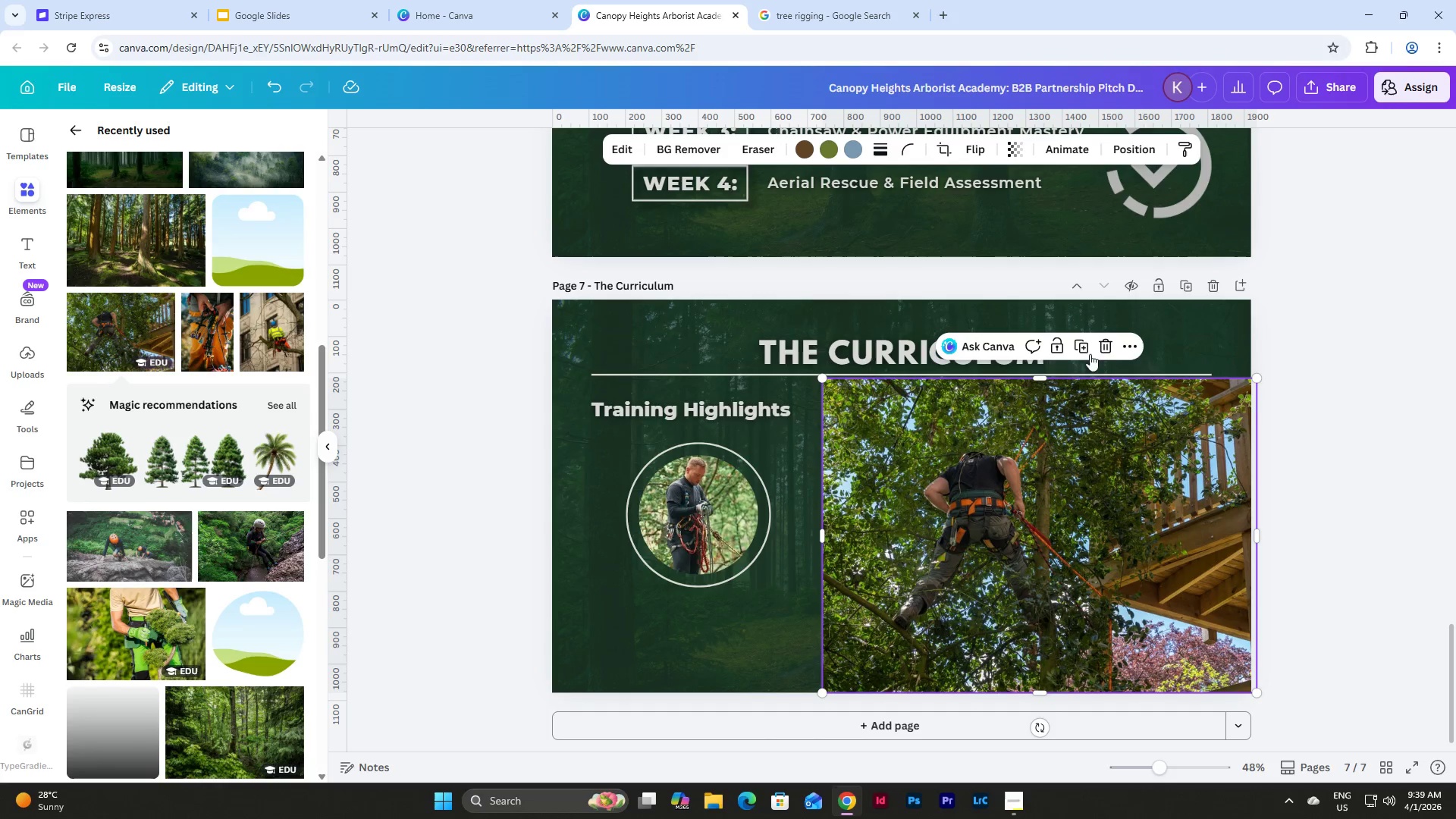 
left_click([1103, 343])
 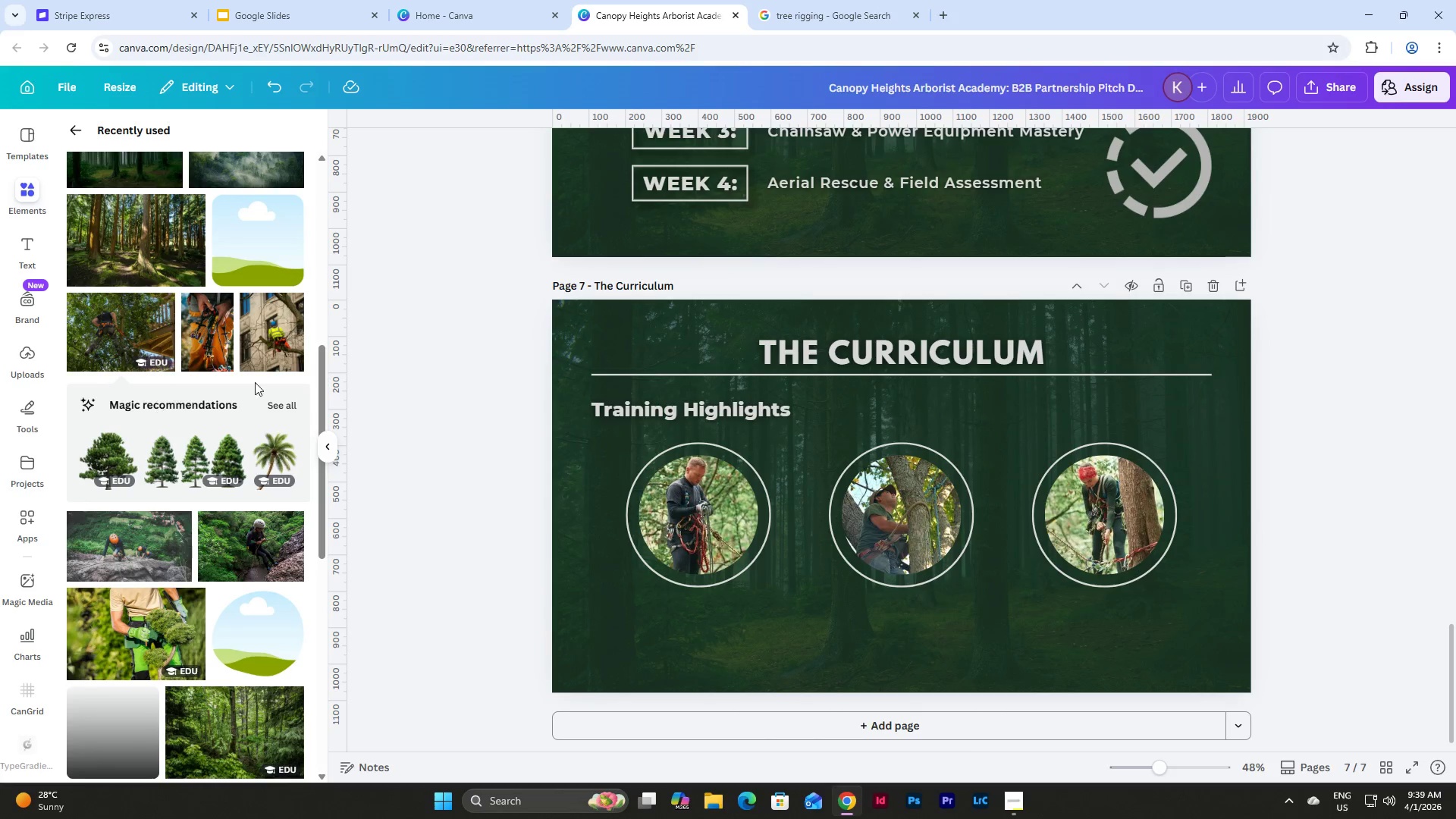 
scroll: coordinate [269, 378], scroll_direction: down, amount: 7.0
 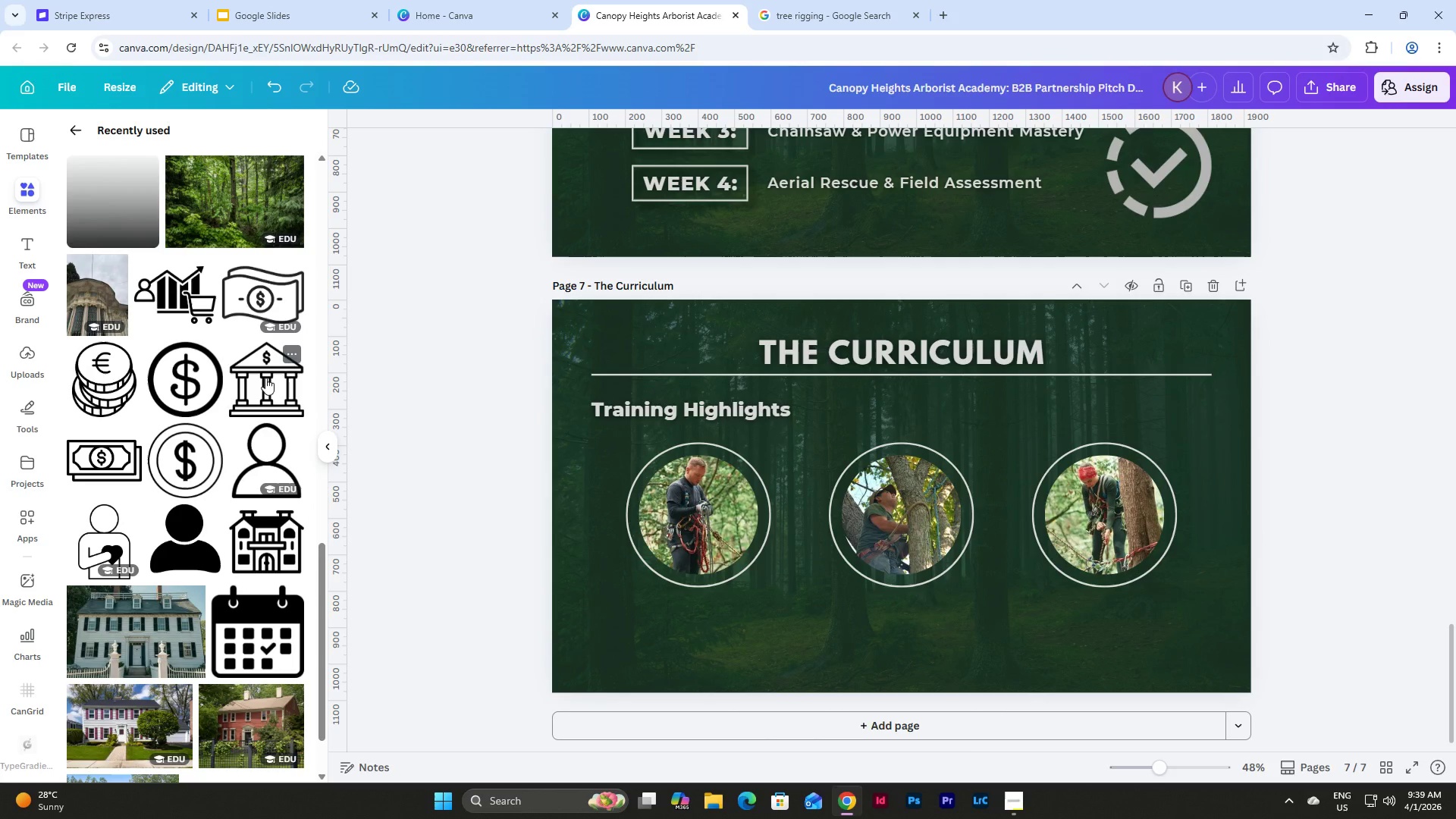 
scroll: coordinate [255, 359], scroll_direction: up, amount: 9.0
 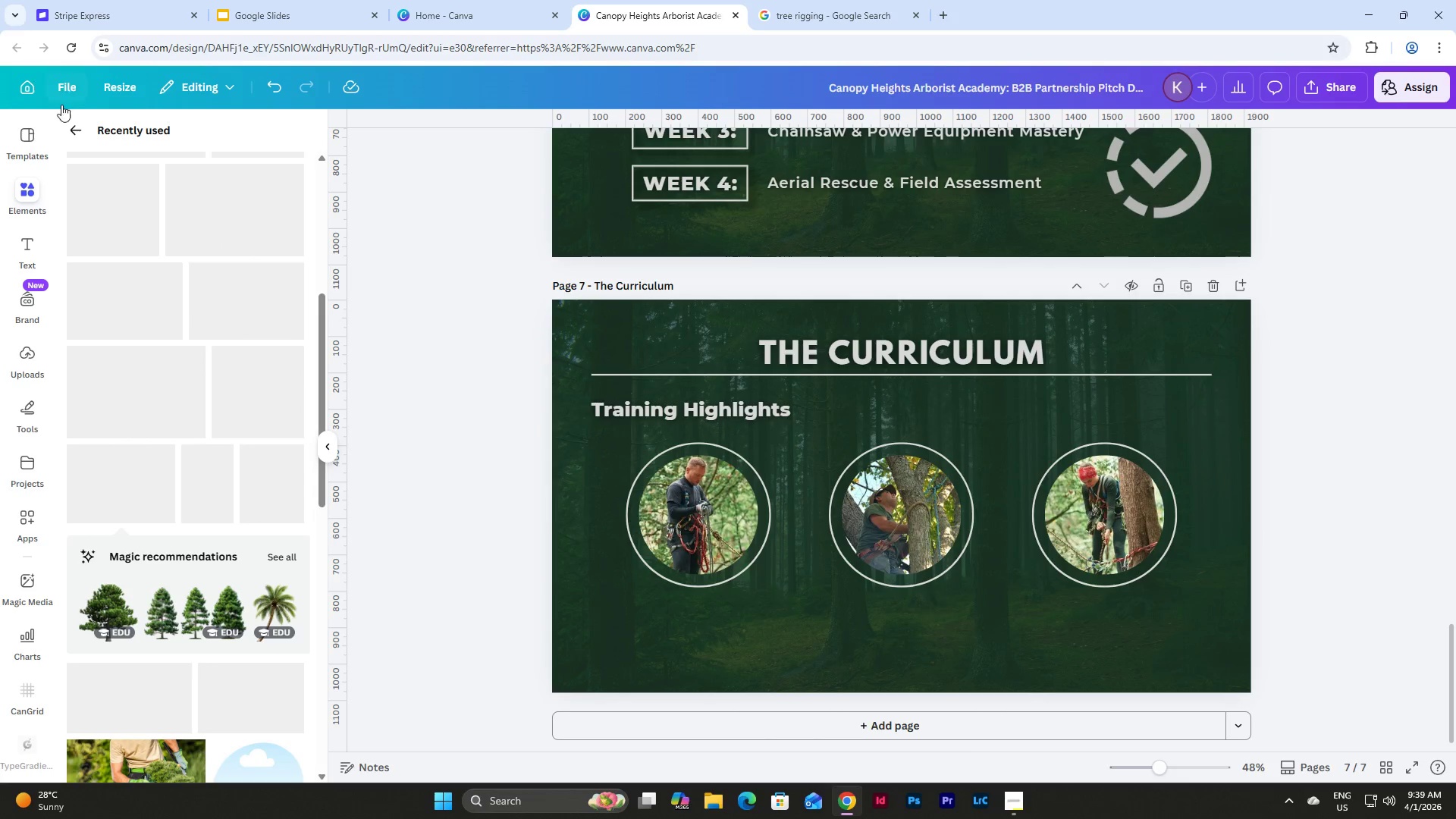 
left_click([75, 136])
 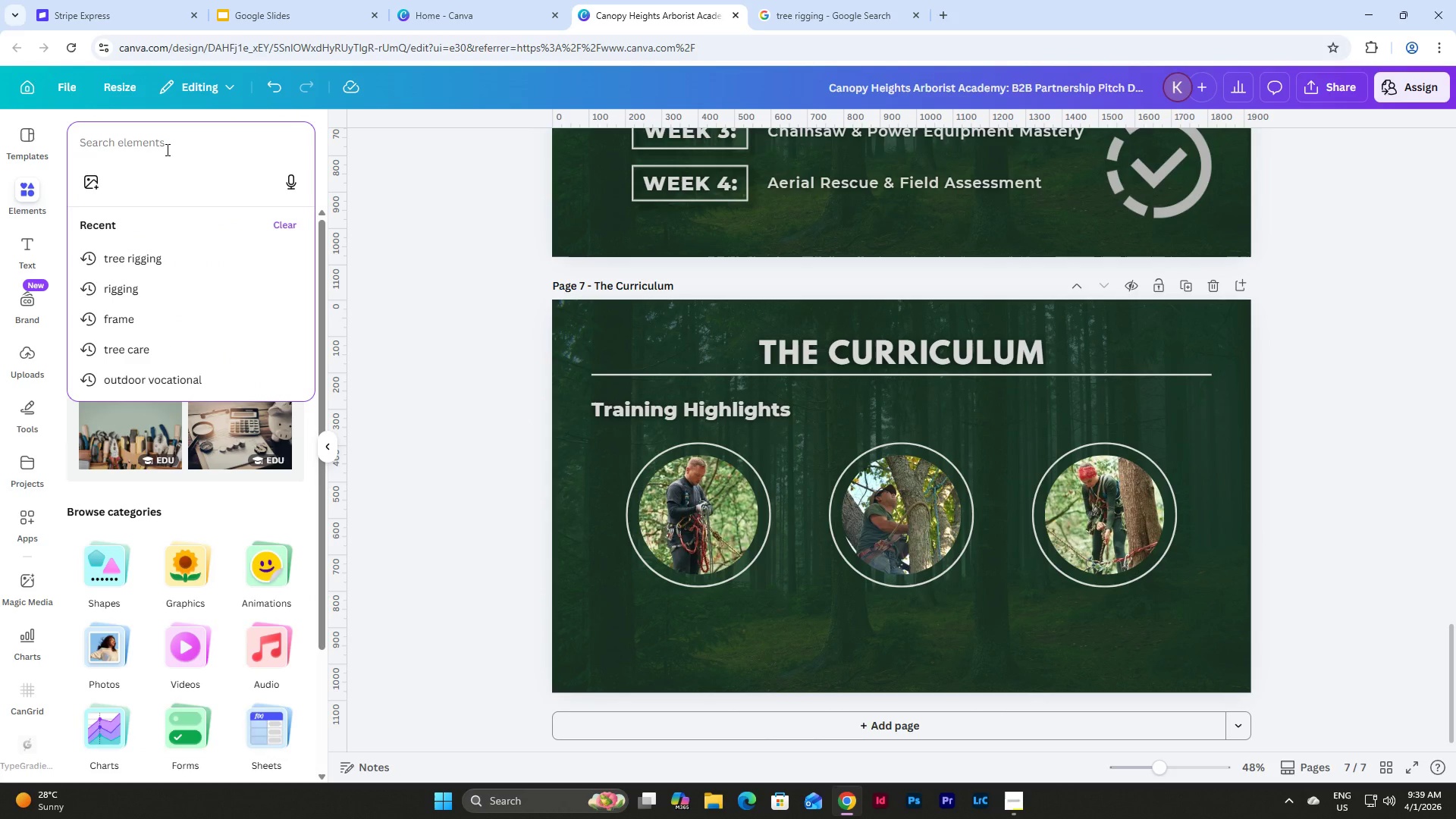 
type(tree care)
 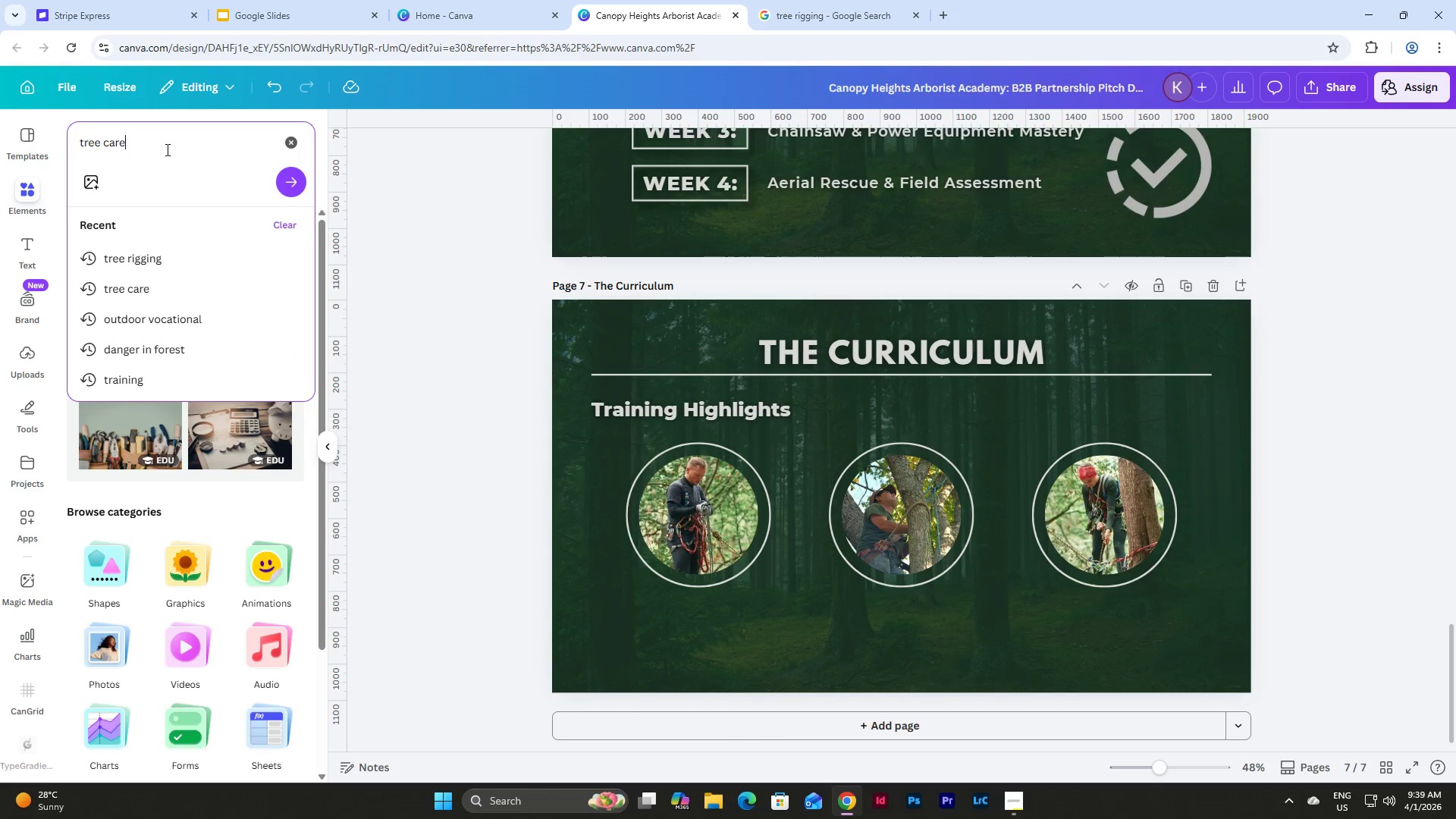 
key(Enter)
 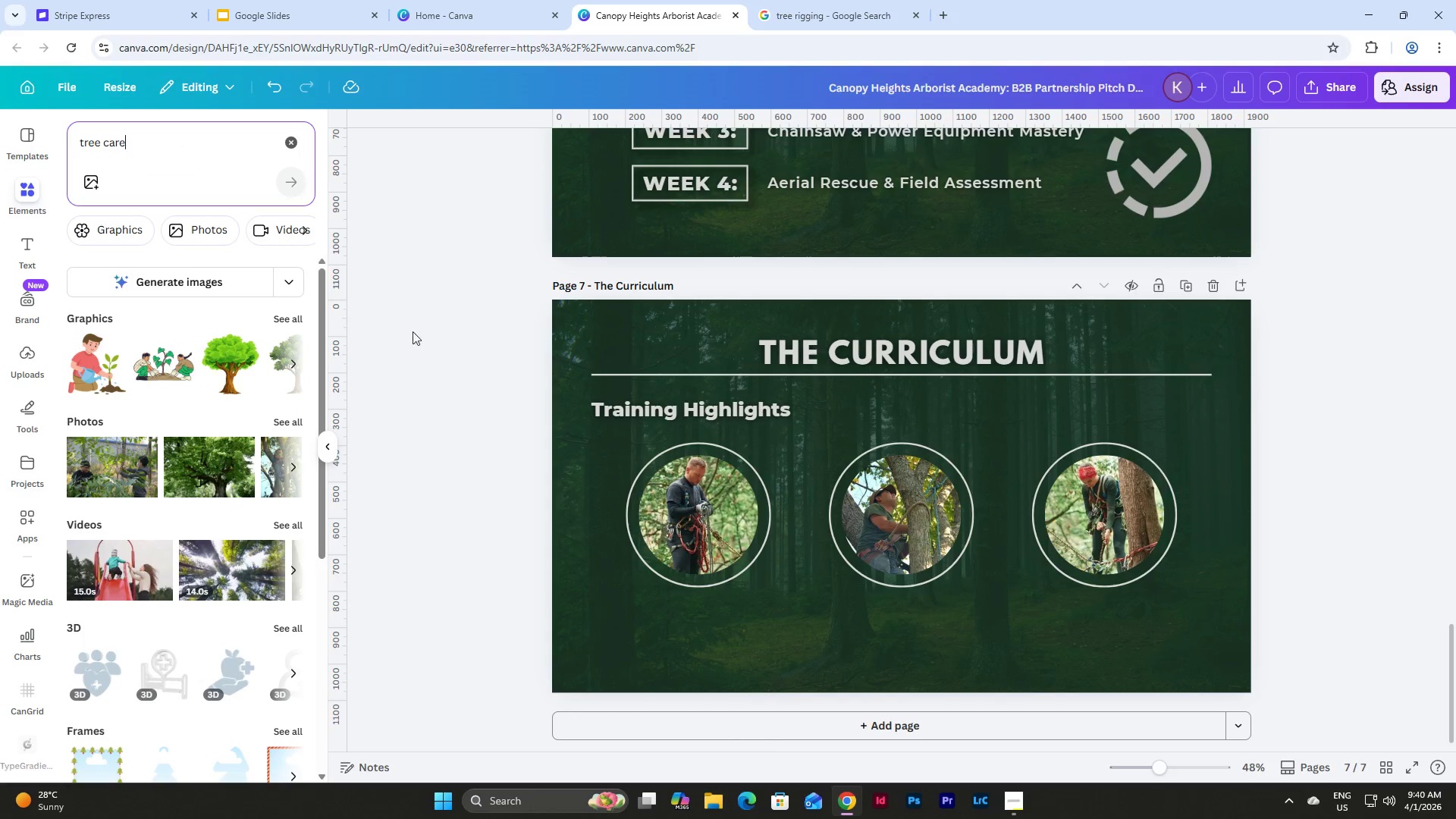 
left_click([936, 528])
 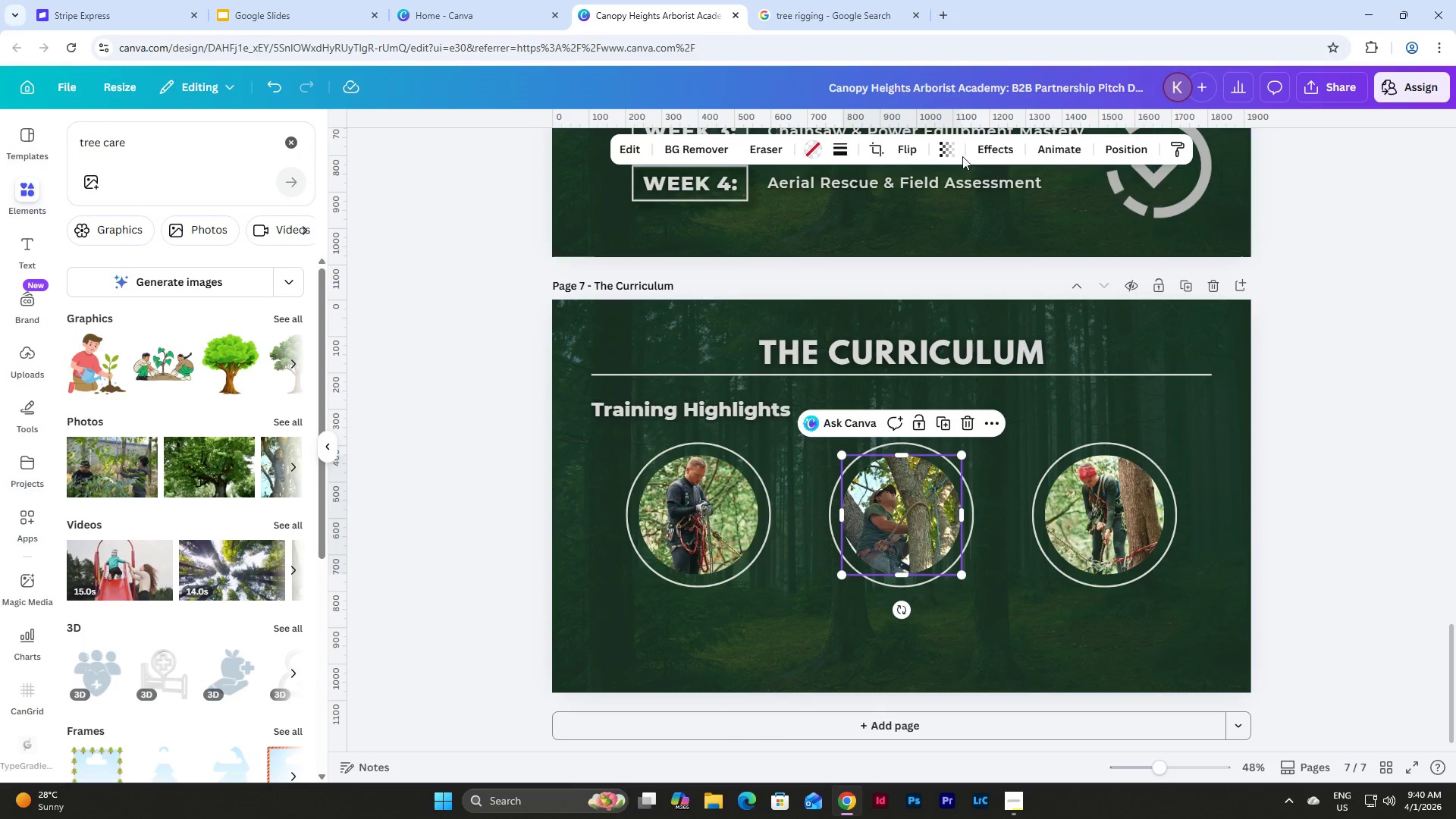 
left_click([910, 149])
 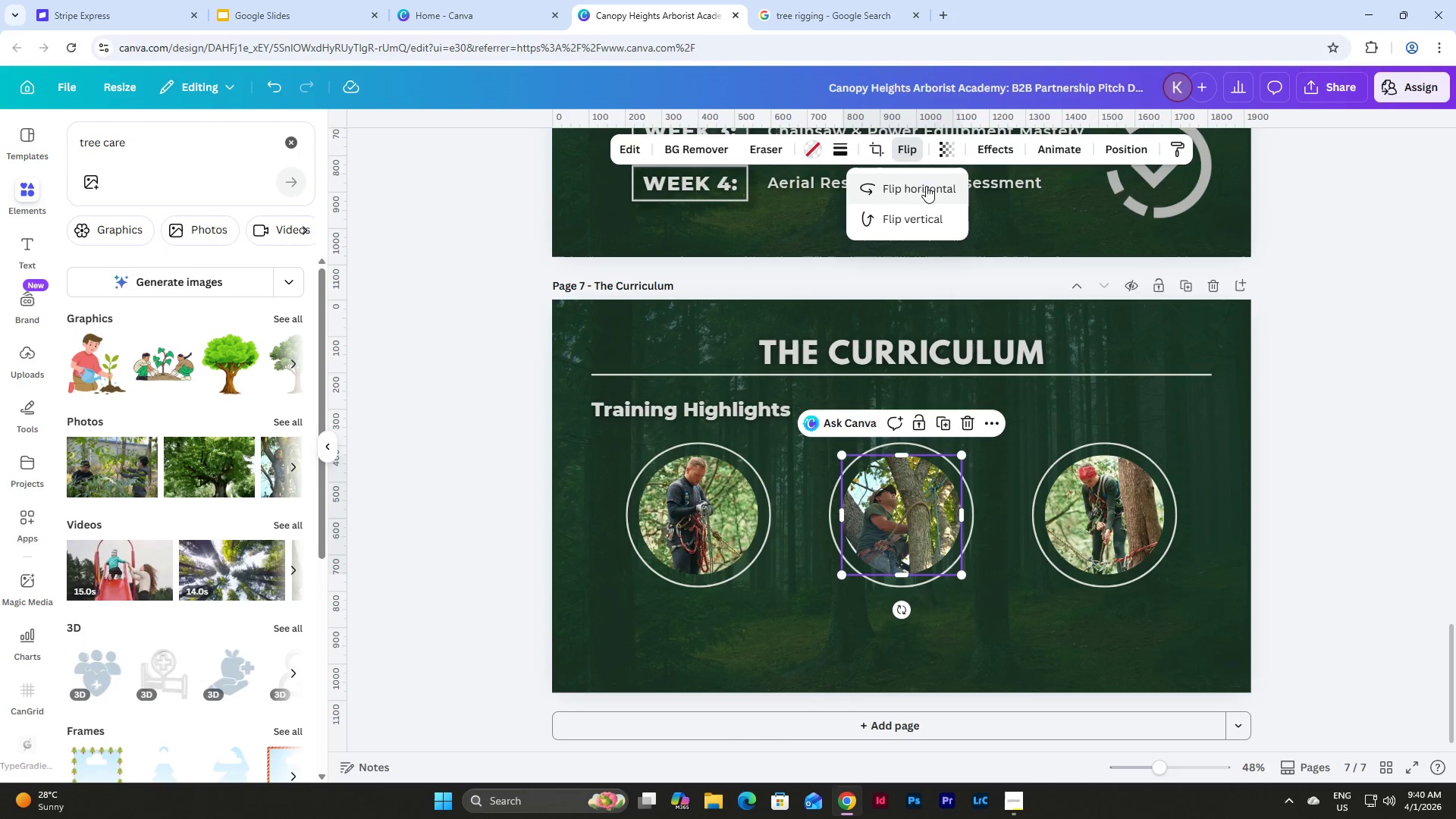 
left_click([925, 193])
 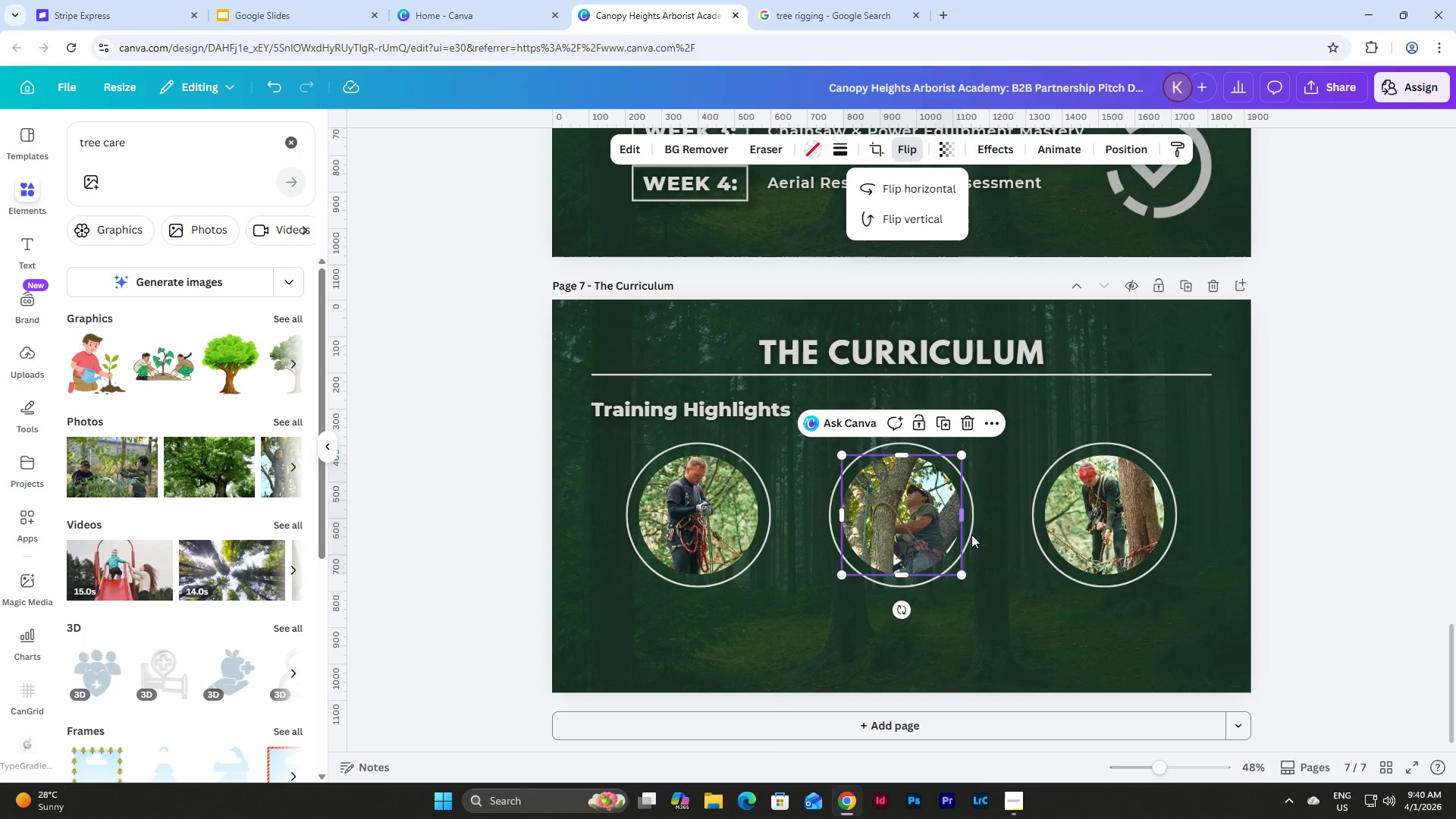 
left_click([981, 628])
 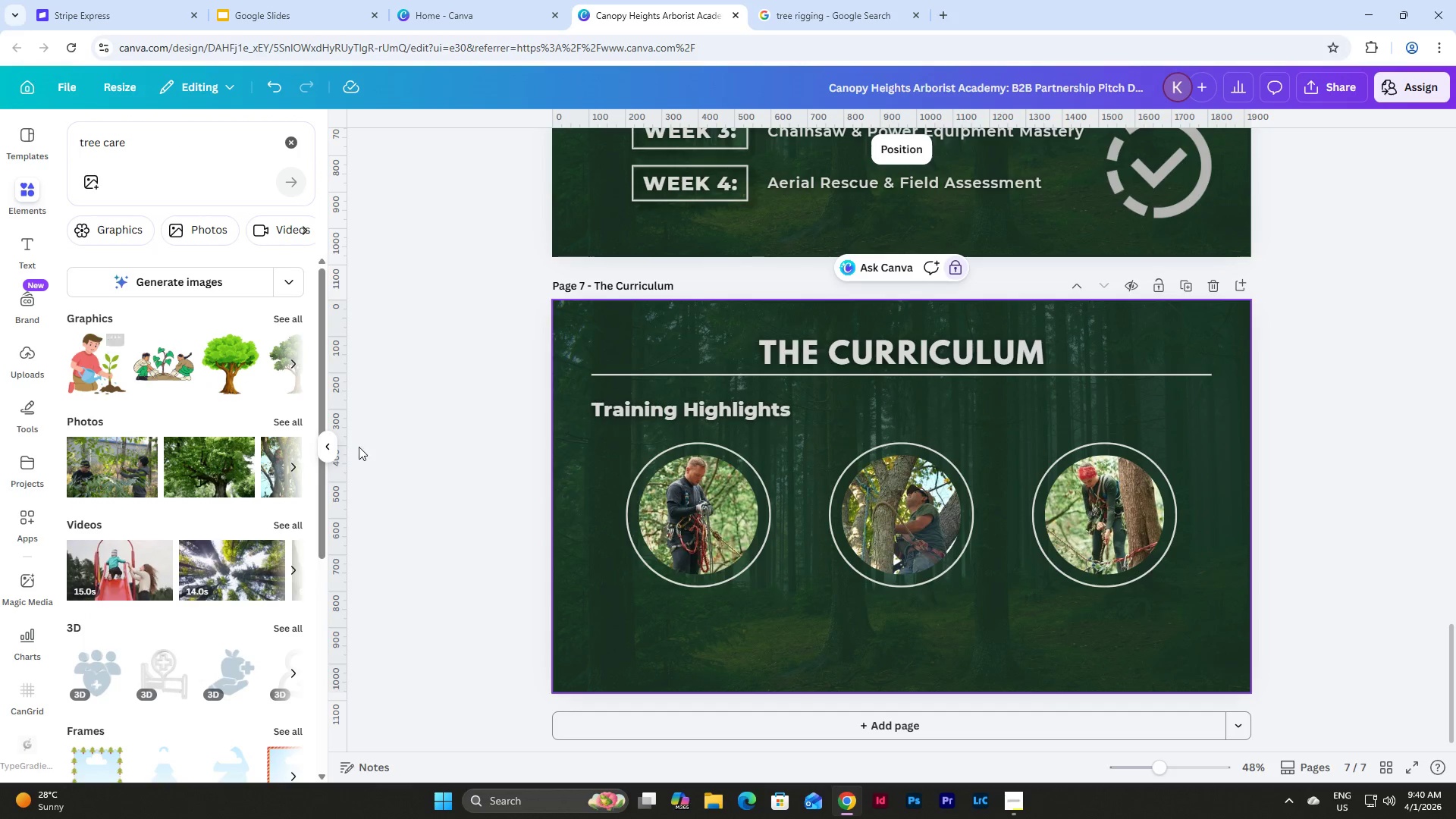 
left_click([284, 424])
 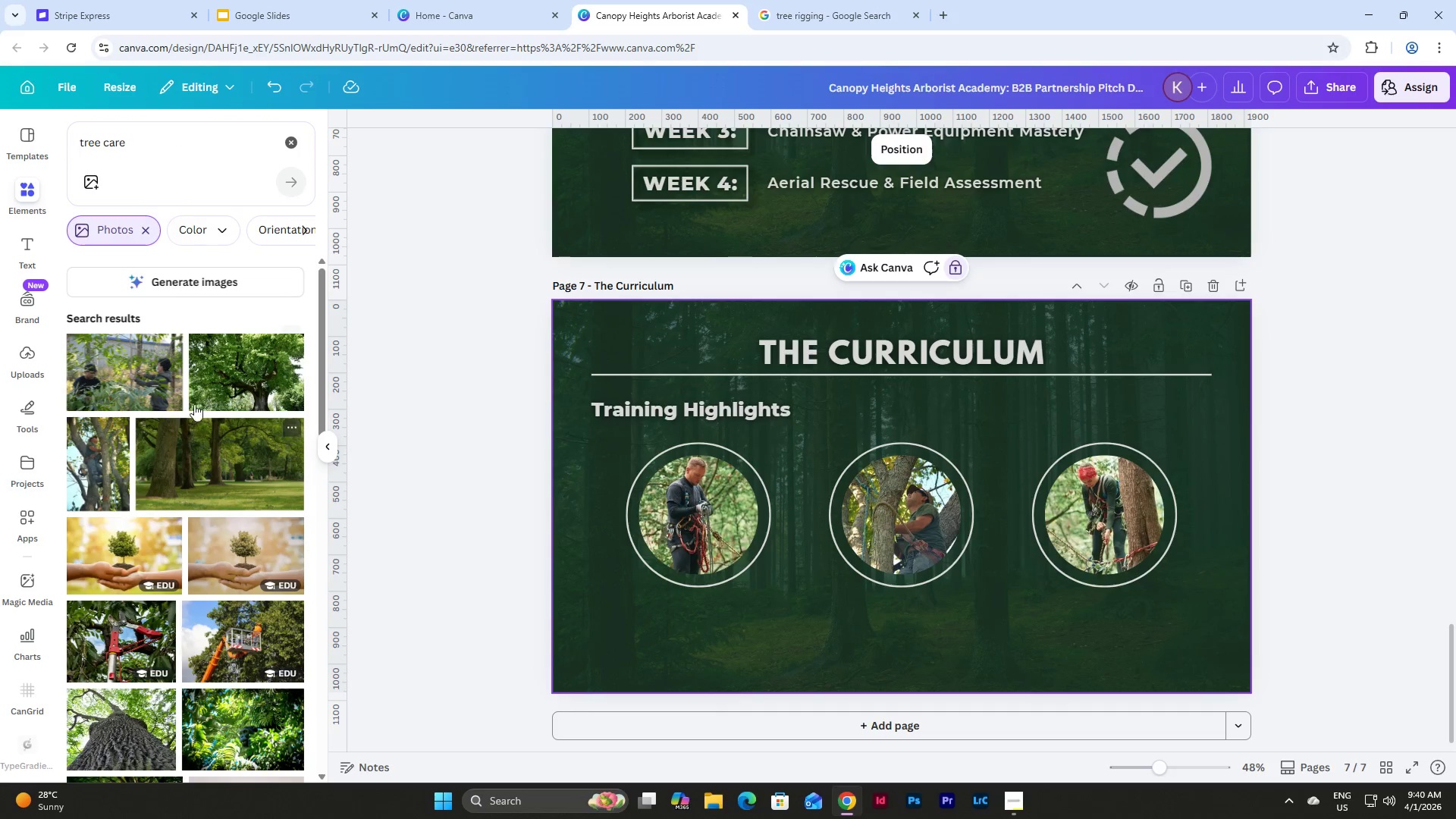 
scroll: coordinate [237, 391], scroll_direction: down, amount: 21.0
 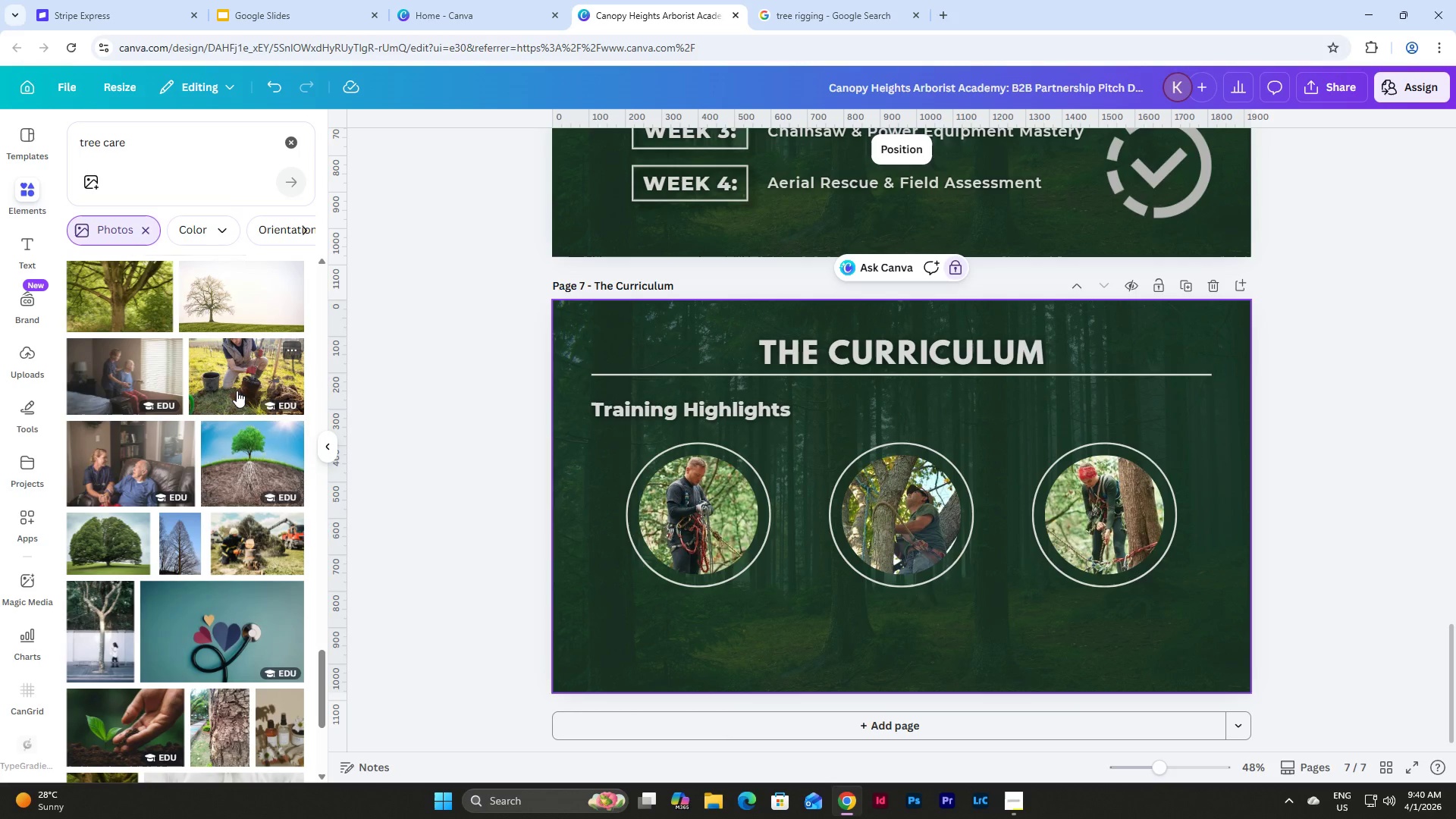 
scroll: coordinate [249, 463], scroll_direction: down, amount: 11.0
 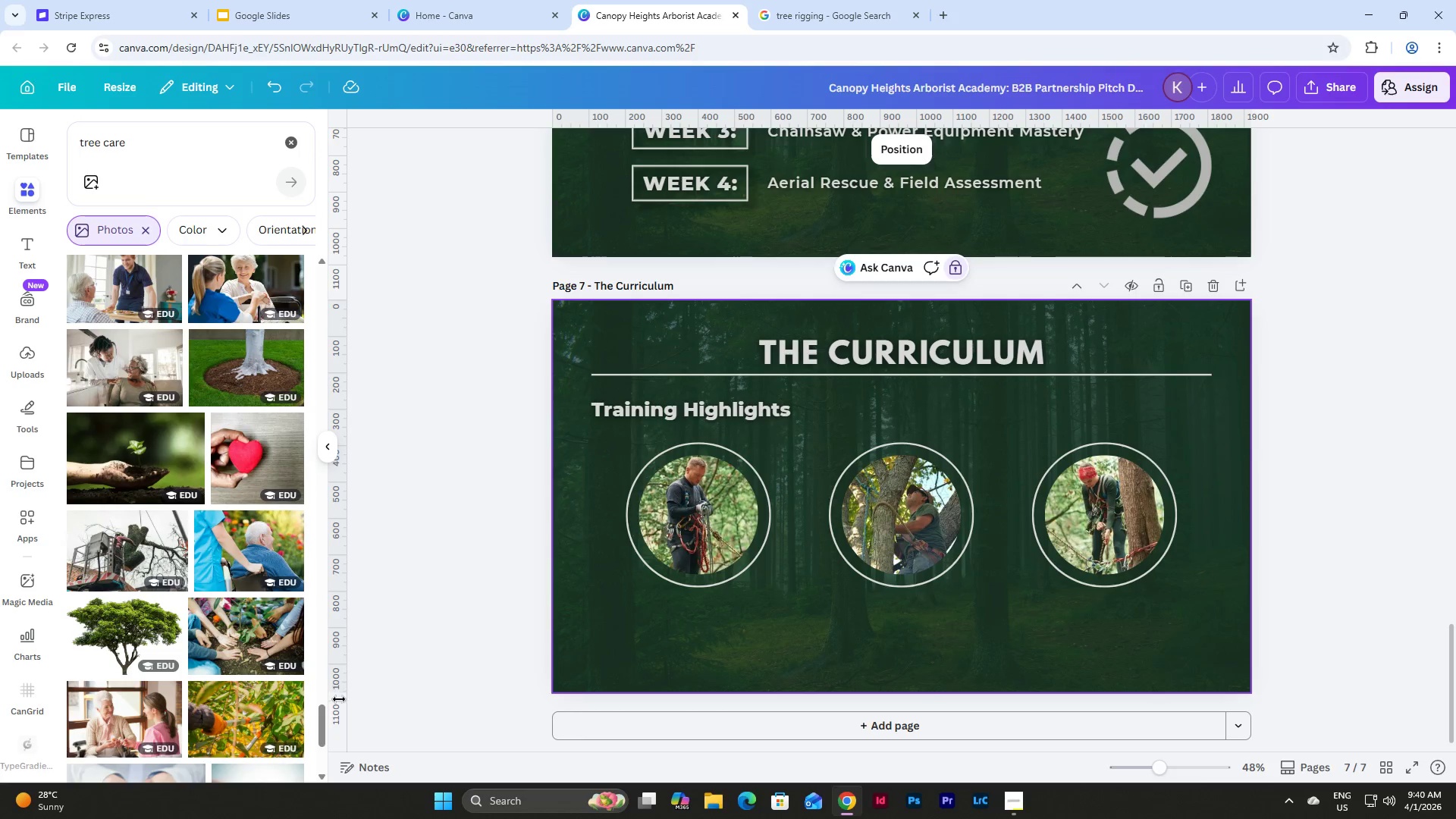 
left_click_drag(start_coordinate=[320, 727], to_coordinate=[313, 278])
 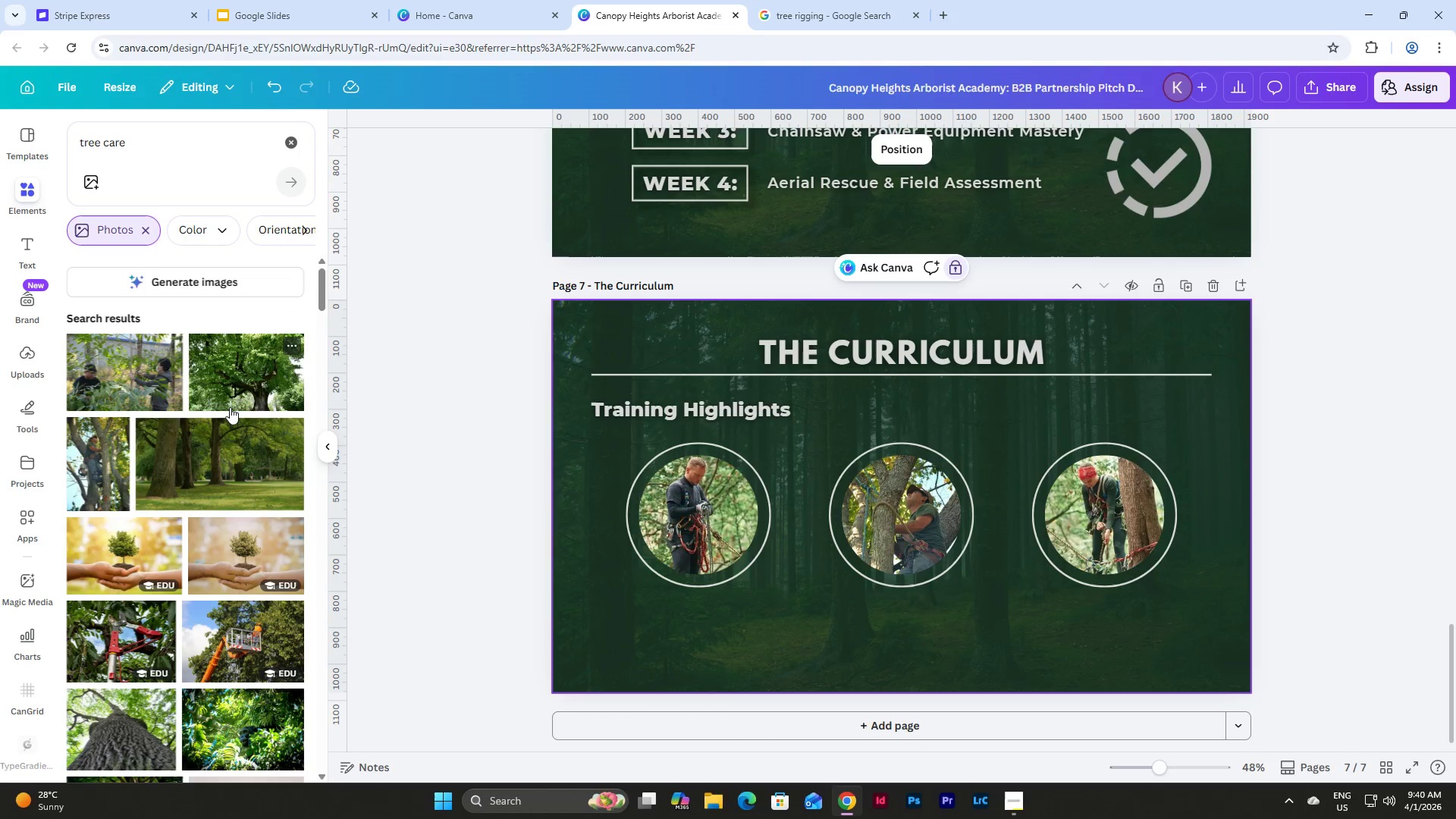 
scroll: coordinate [232, 403], scroll_direction: down, amount: 3.0
 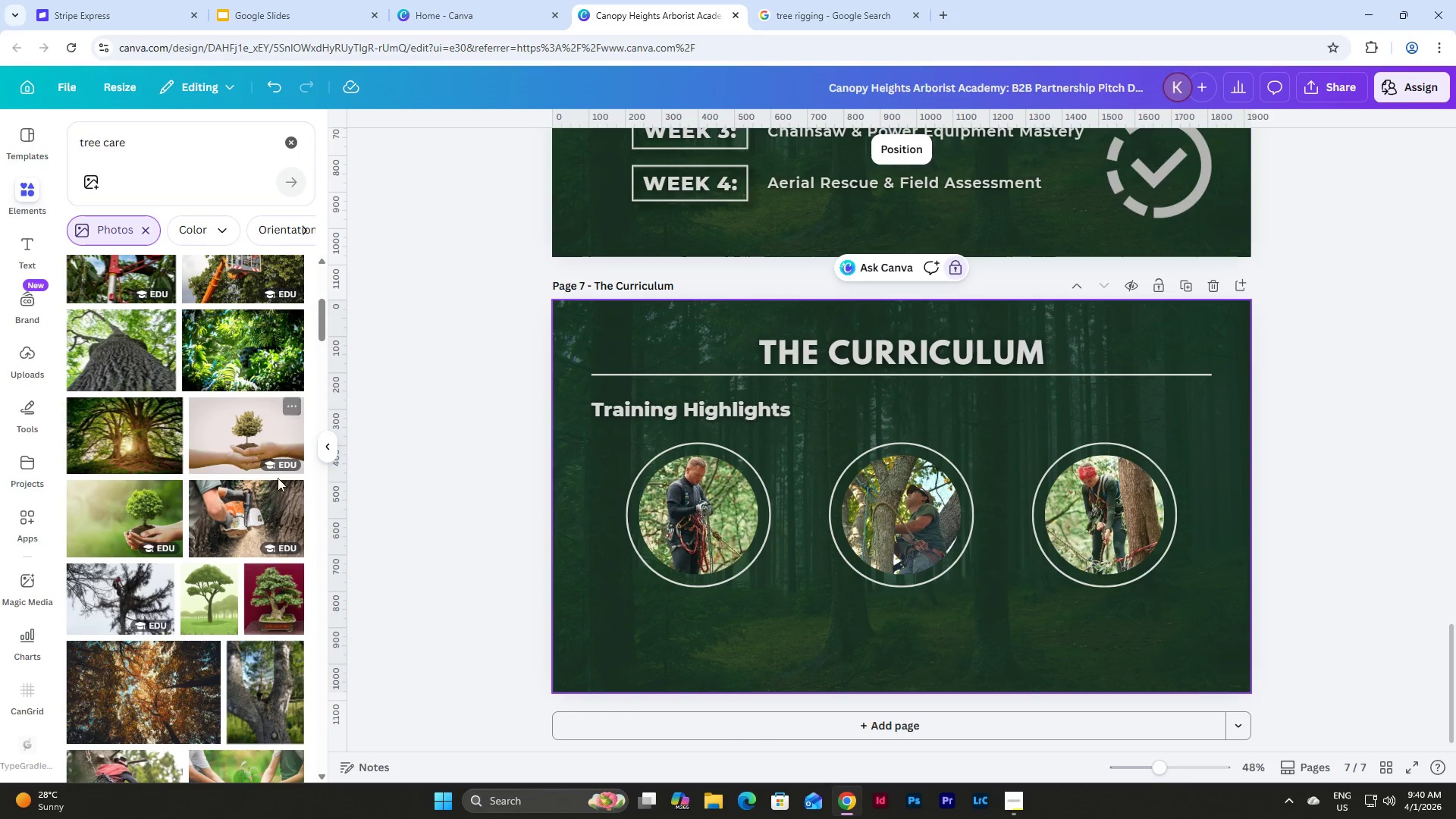 
left_click([293, 493])
 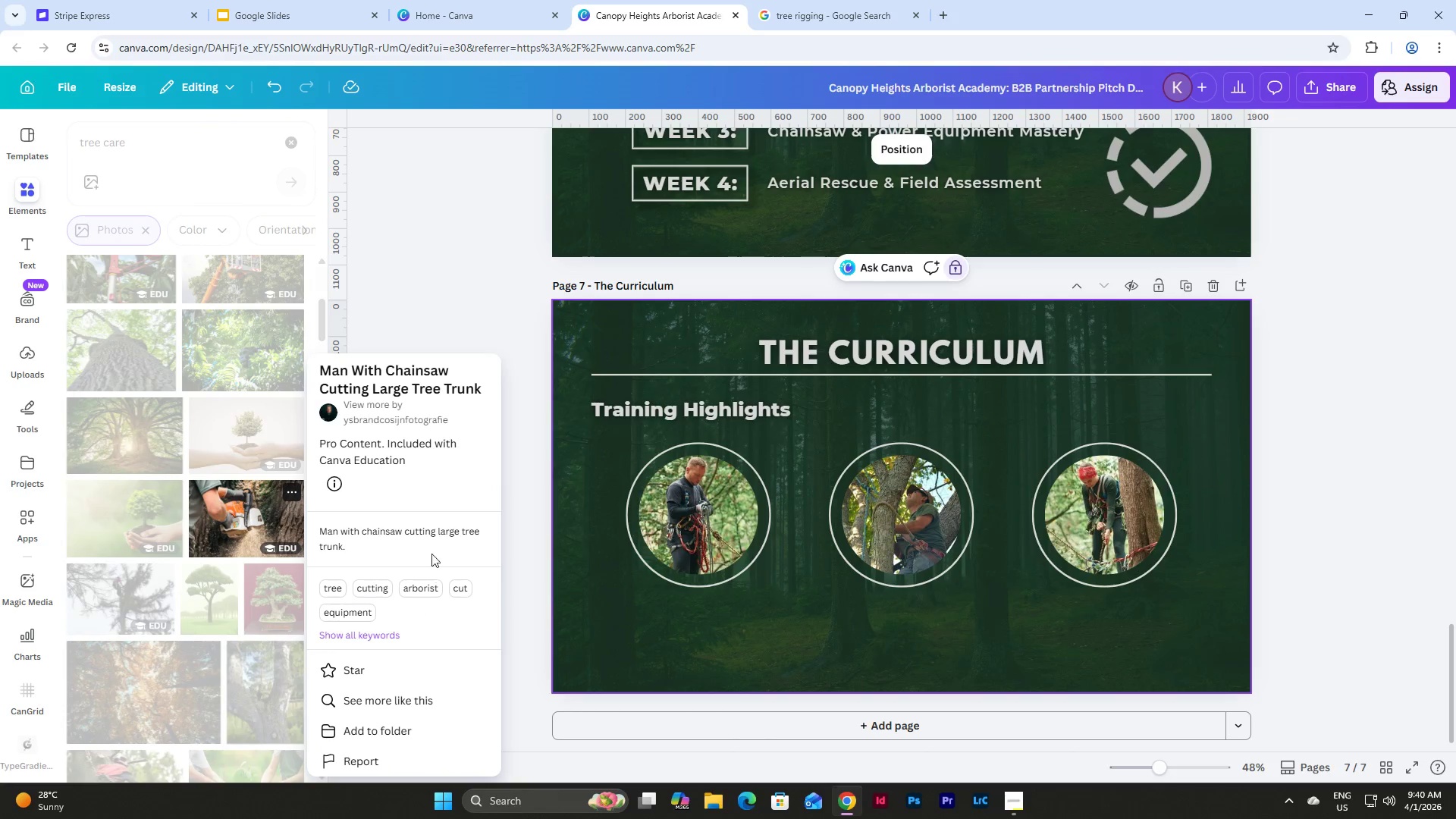 
left_click([397, 703])
 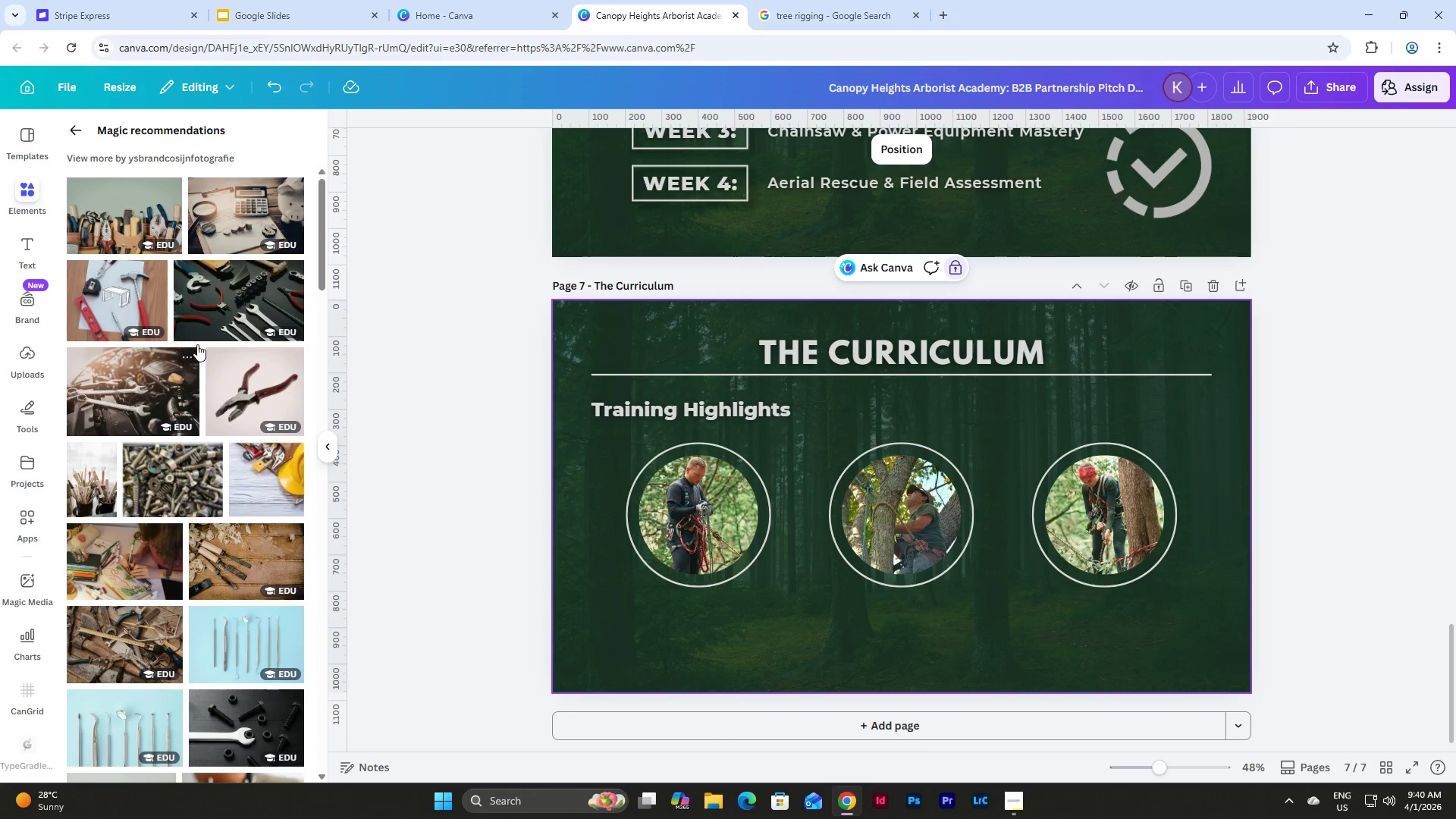 
scroll: coordinate [231, 351], scroll_direction: down, amount: 6.0
 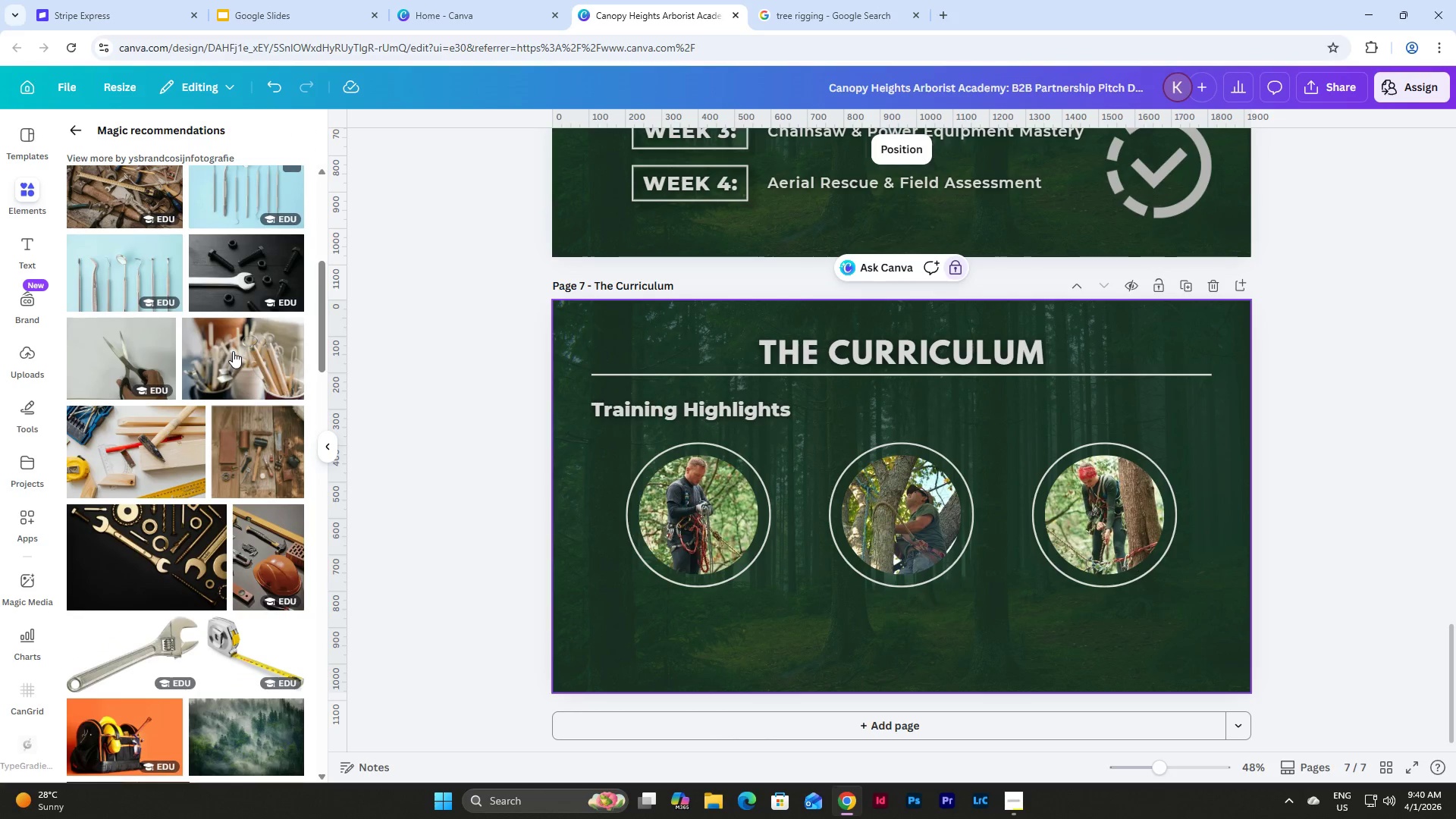 
scroll: coordinate [233, 347], scroll_direction: up, amount: 11.0
 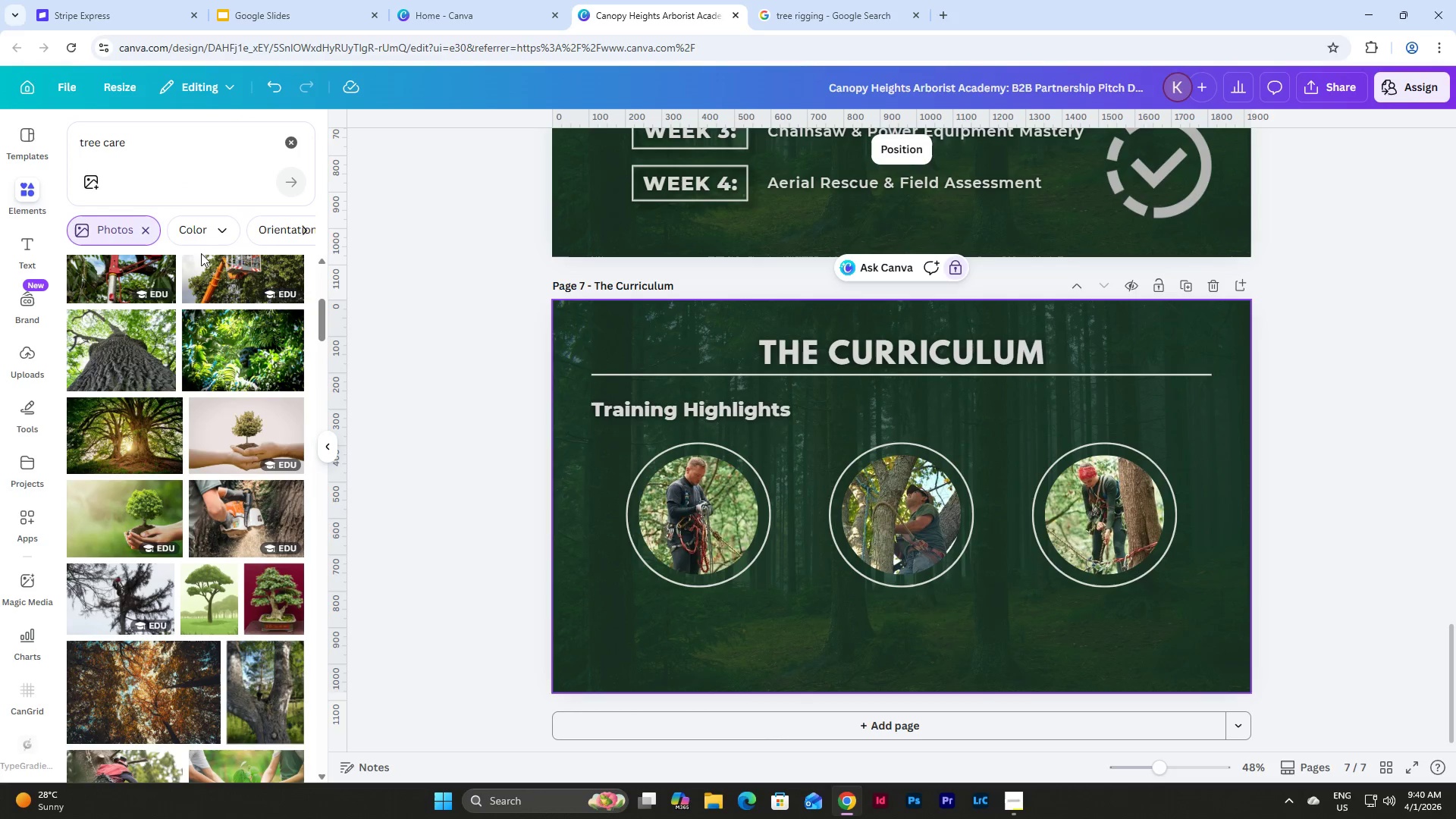 
scroll: coordinate [234, 325], scroll_direction: down, amount: 3.0
 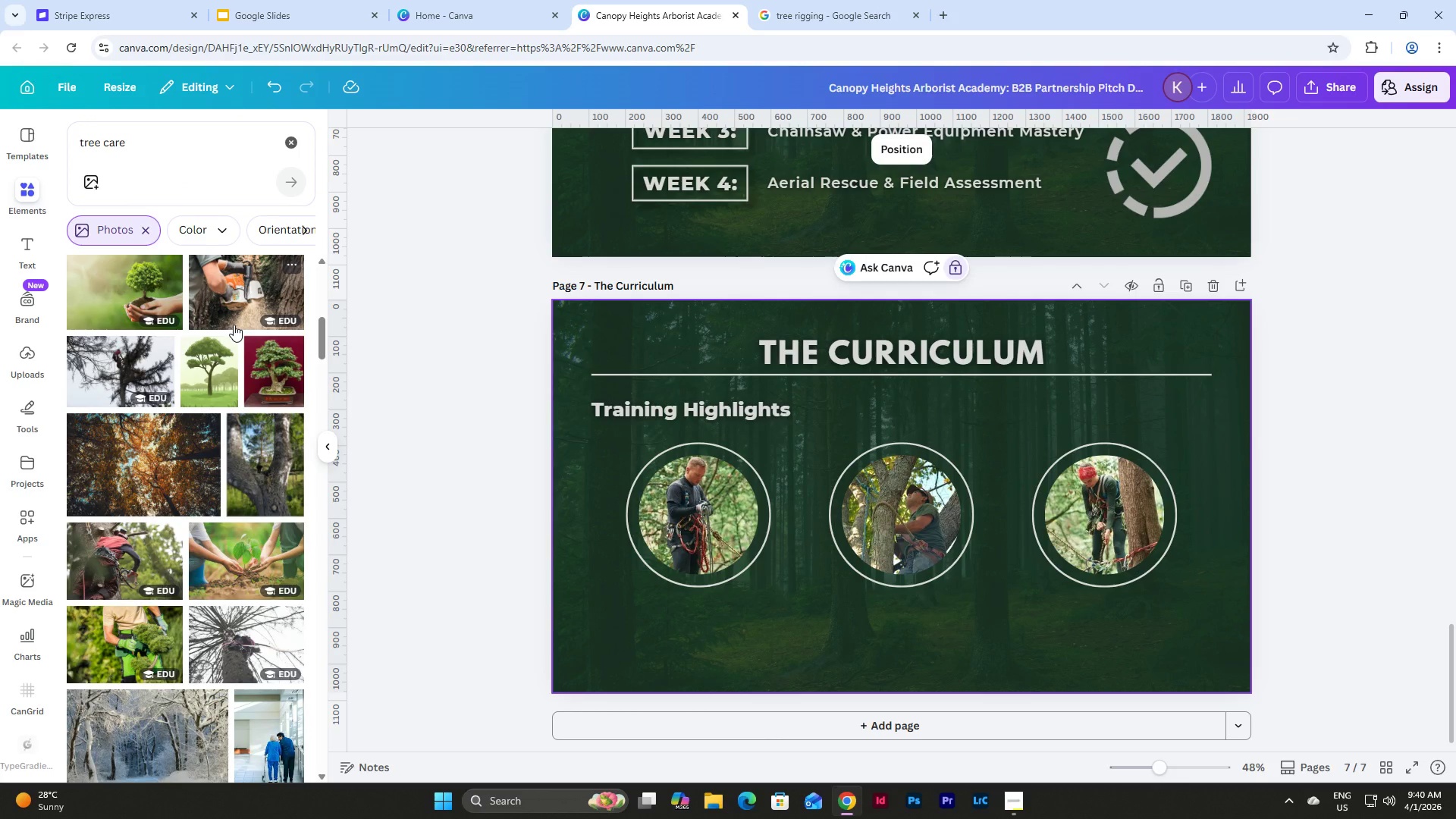 
scroll: coordinate [221, 262], scroll_direction: up, amount: 5.0
 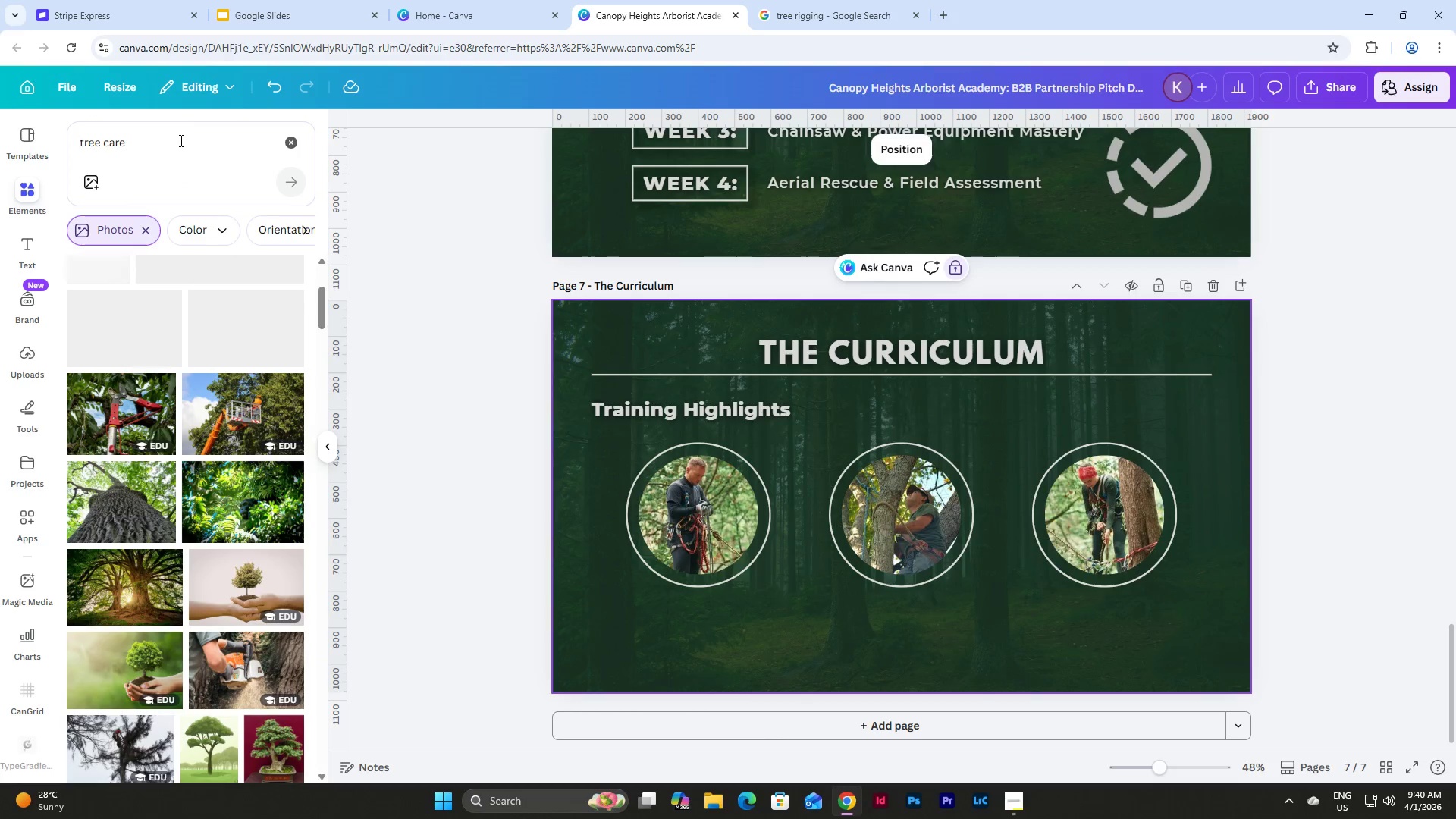 
left_click_drag(start_coordinate=[172, 152], to_coordinate=[105, 149])
 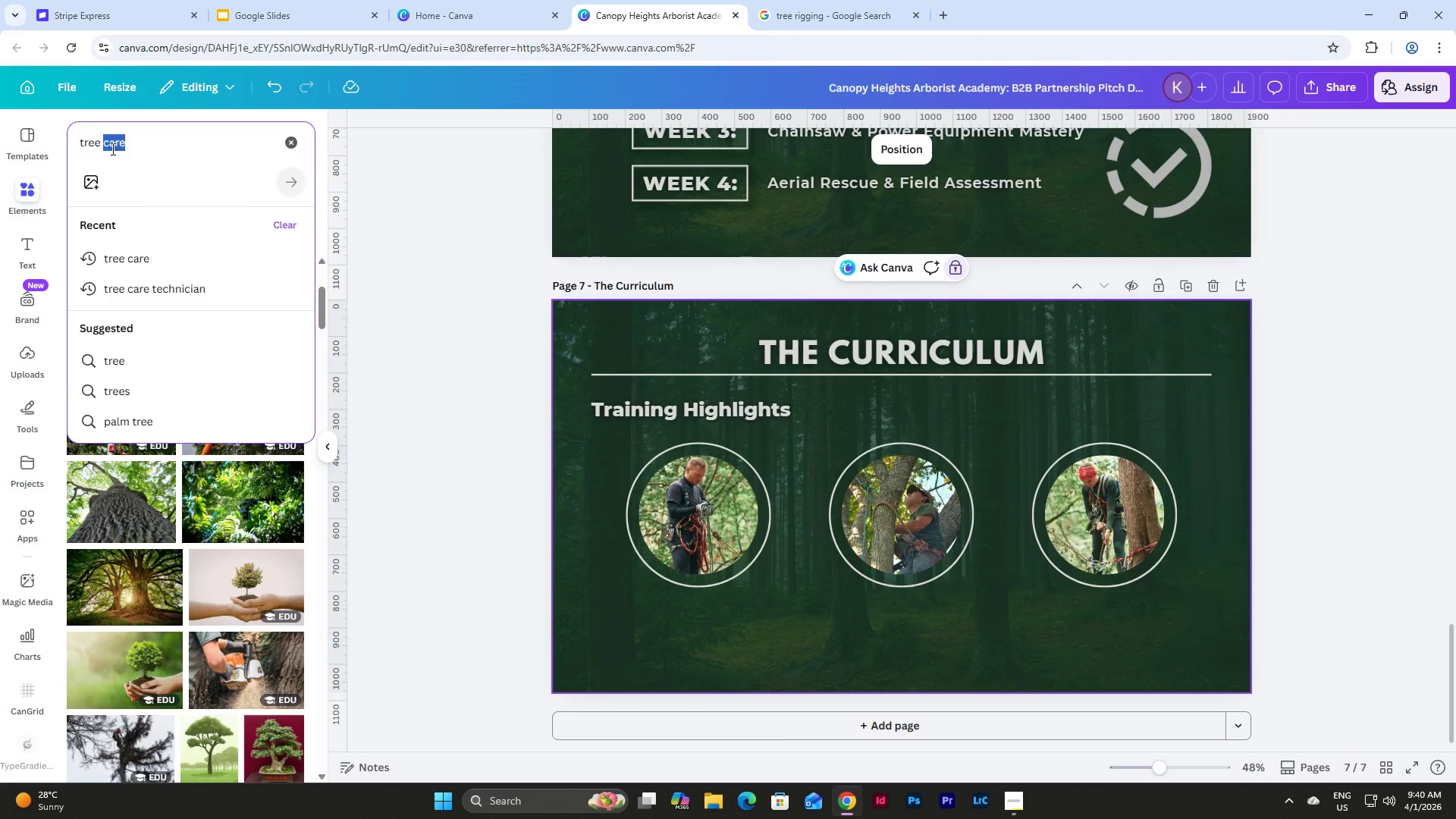 
type(climb)
 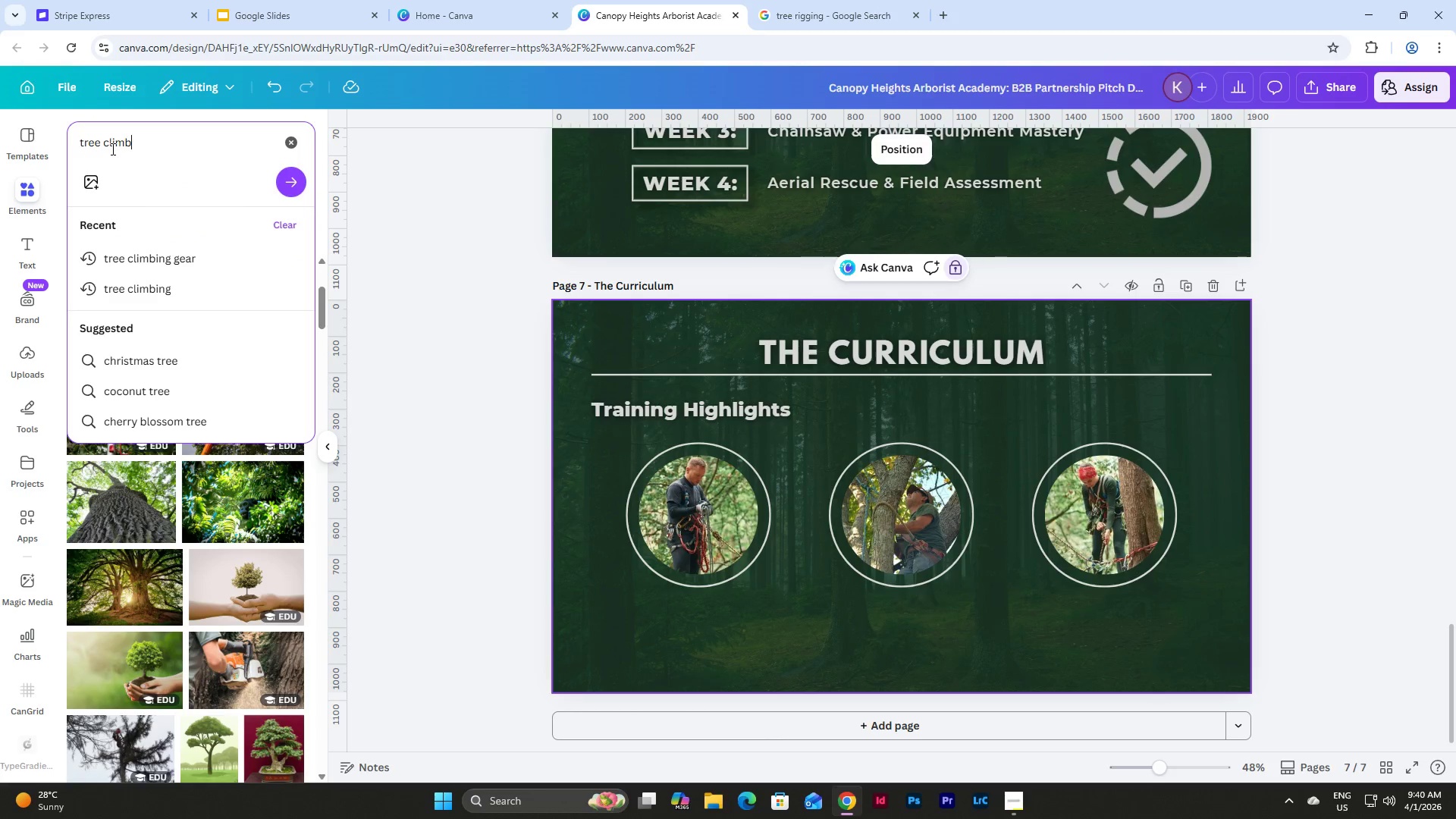 
key(Enter)
 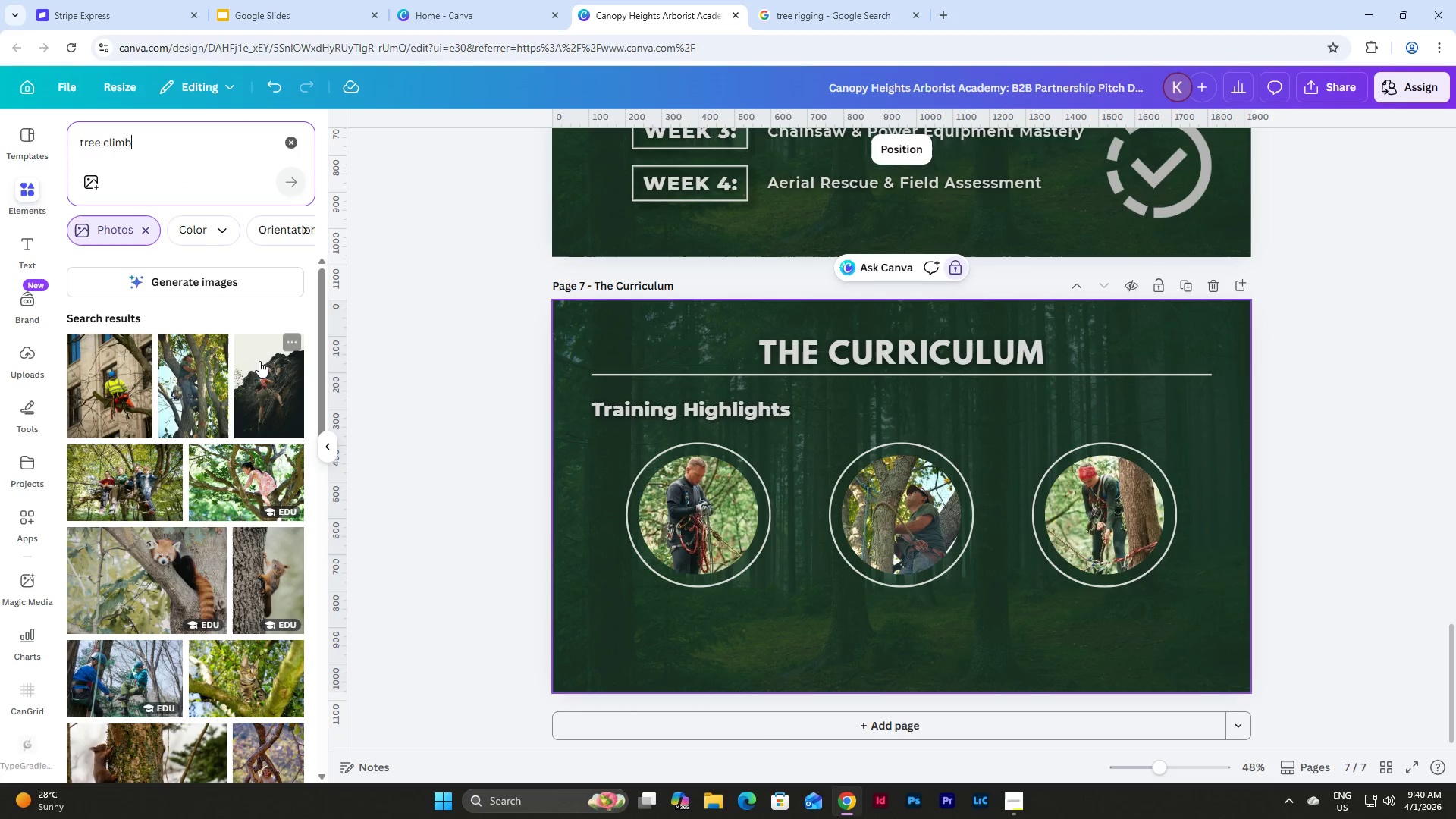 
scroll: coordinate [249, 366], scroll_direction: down, amount: 4.0
 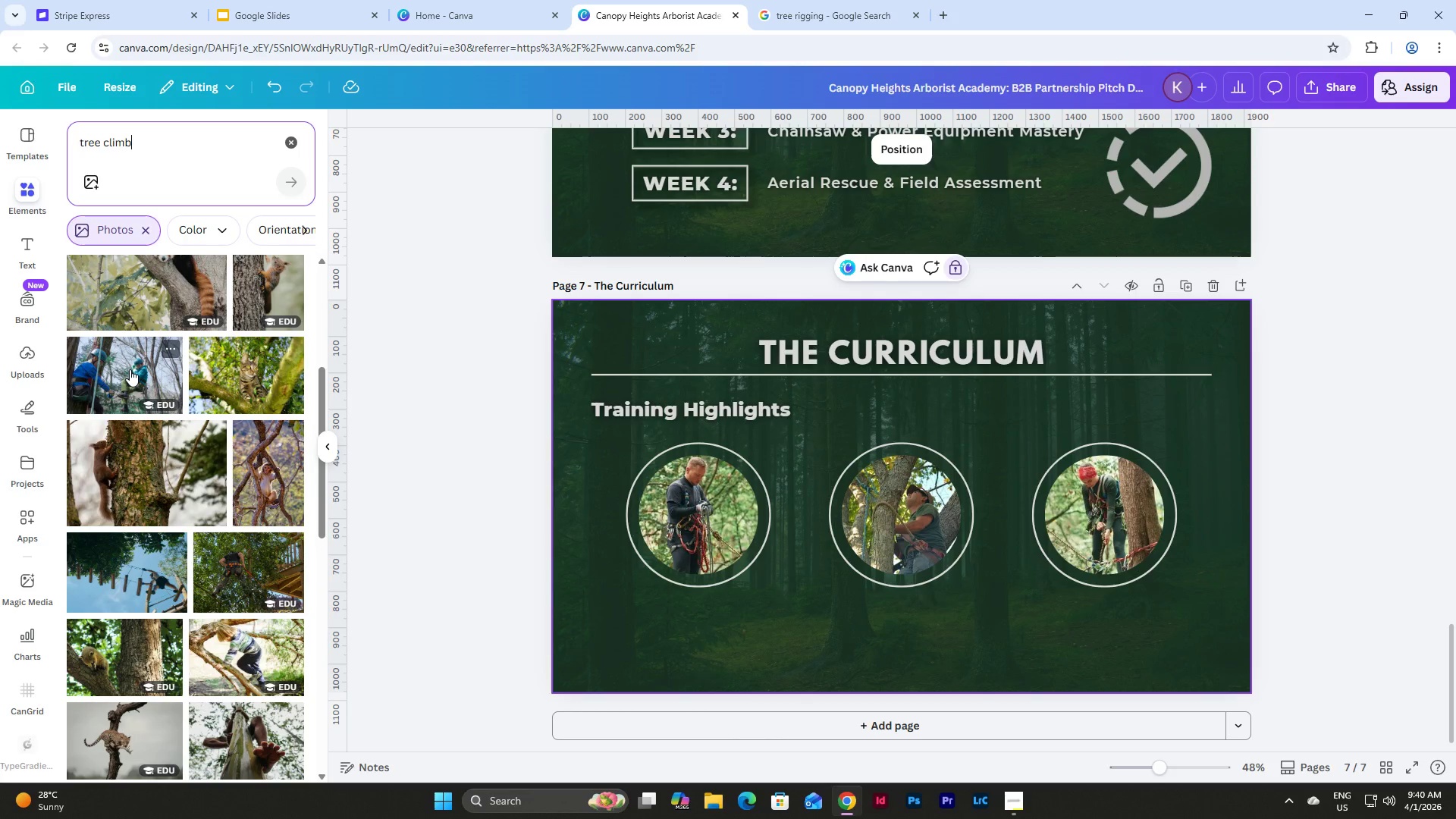 
left_click([130, 369])
 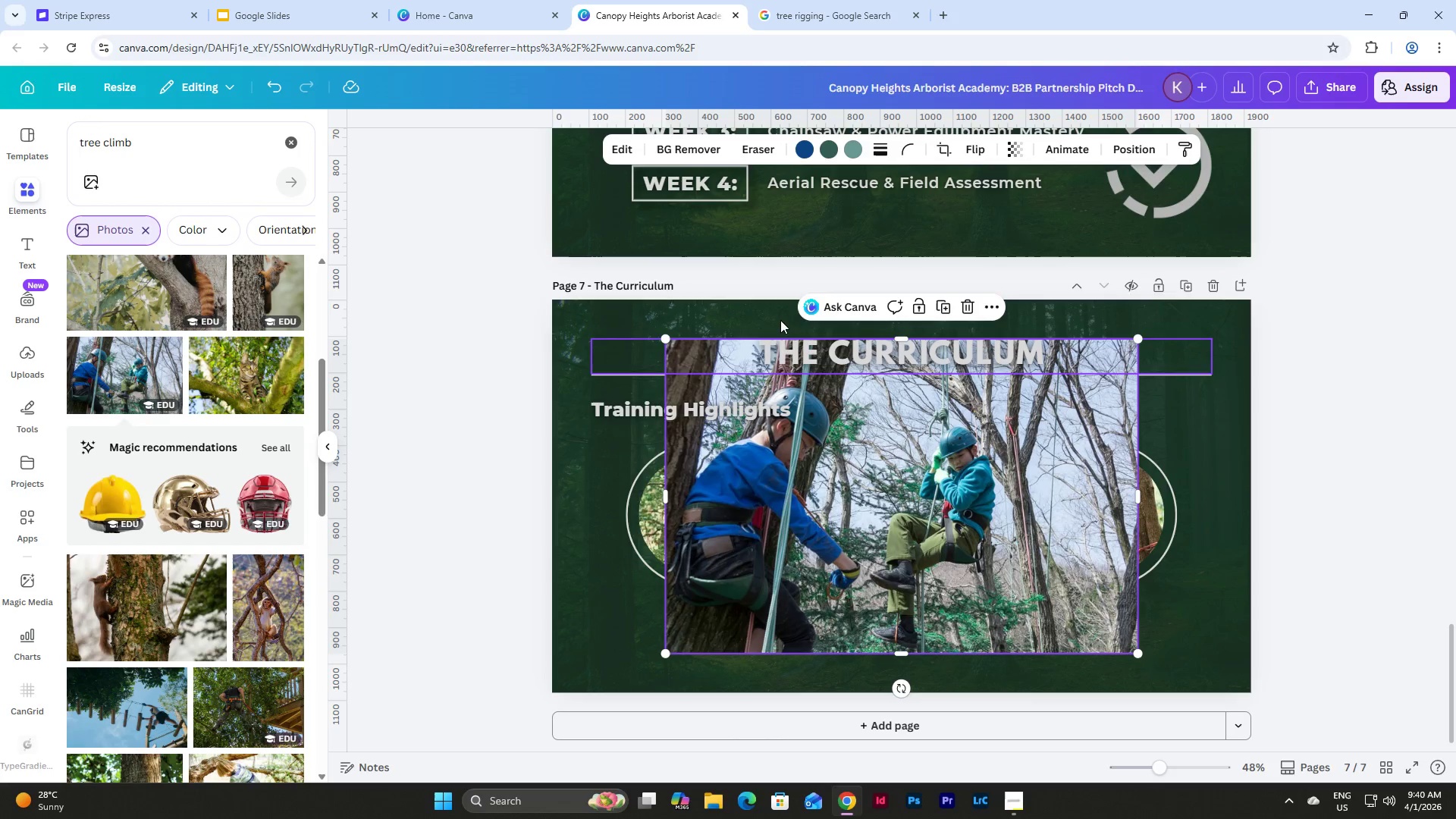 
left_click([966, 304])
 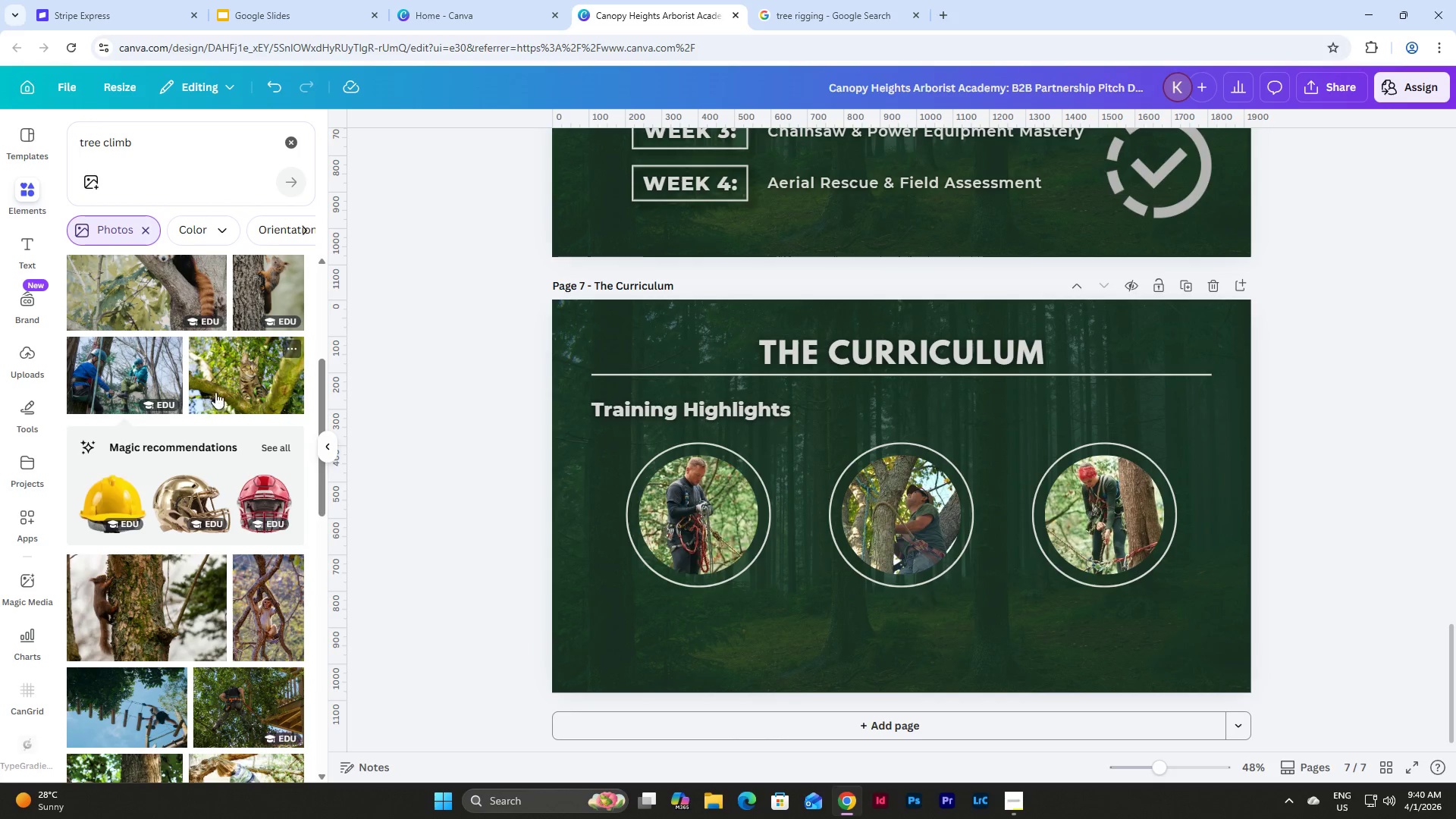 
scroll: coordinate [225, 375], scroll_direction: down, amount: 6.0
 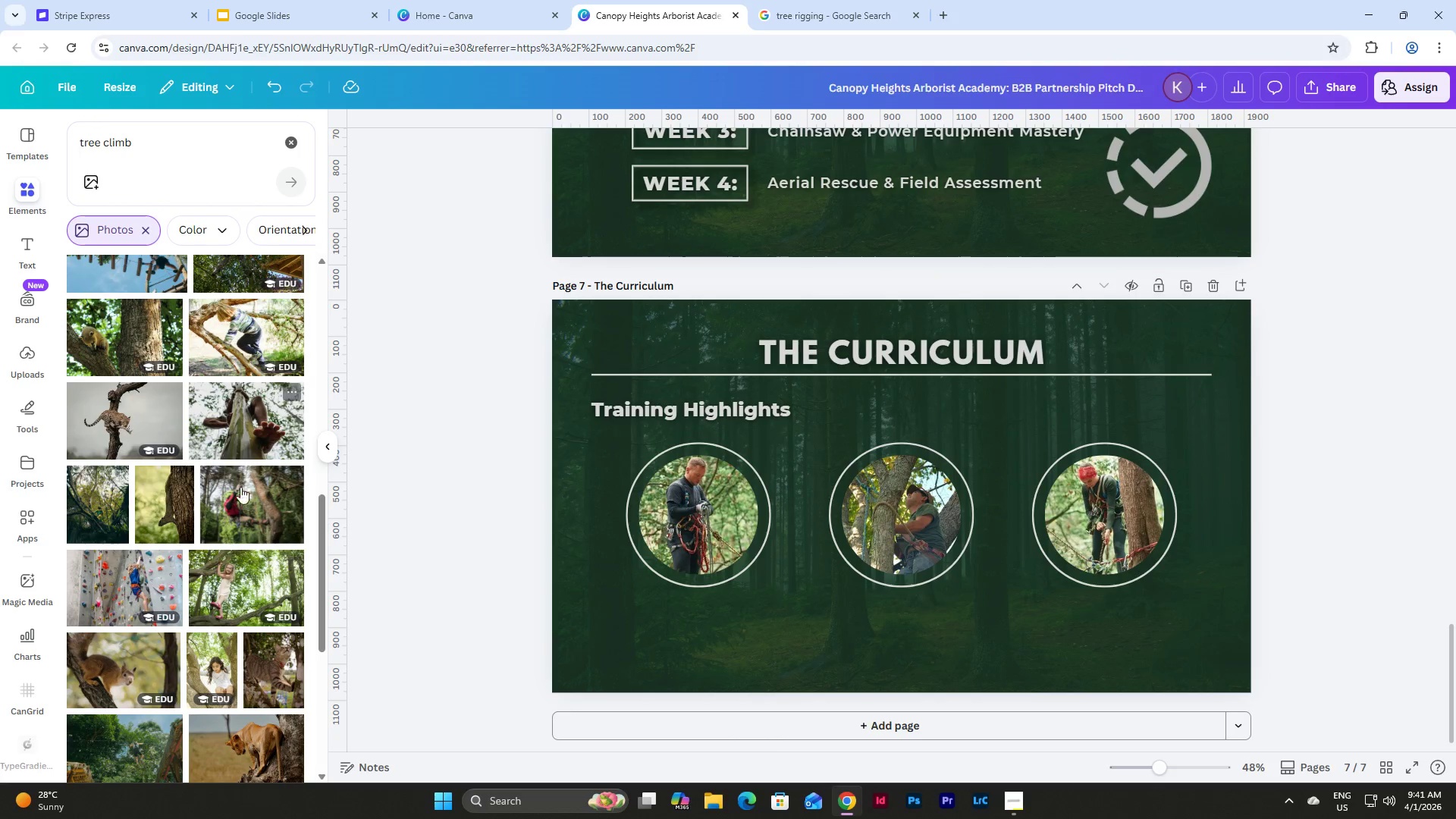 
left_click([245, 500])
 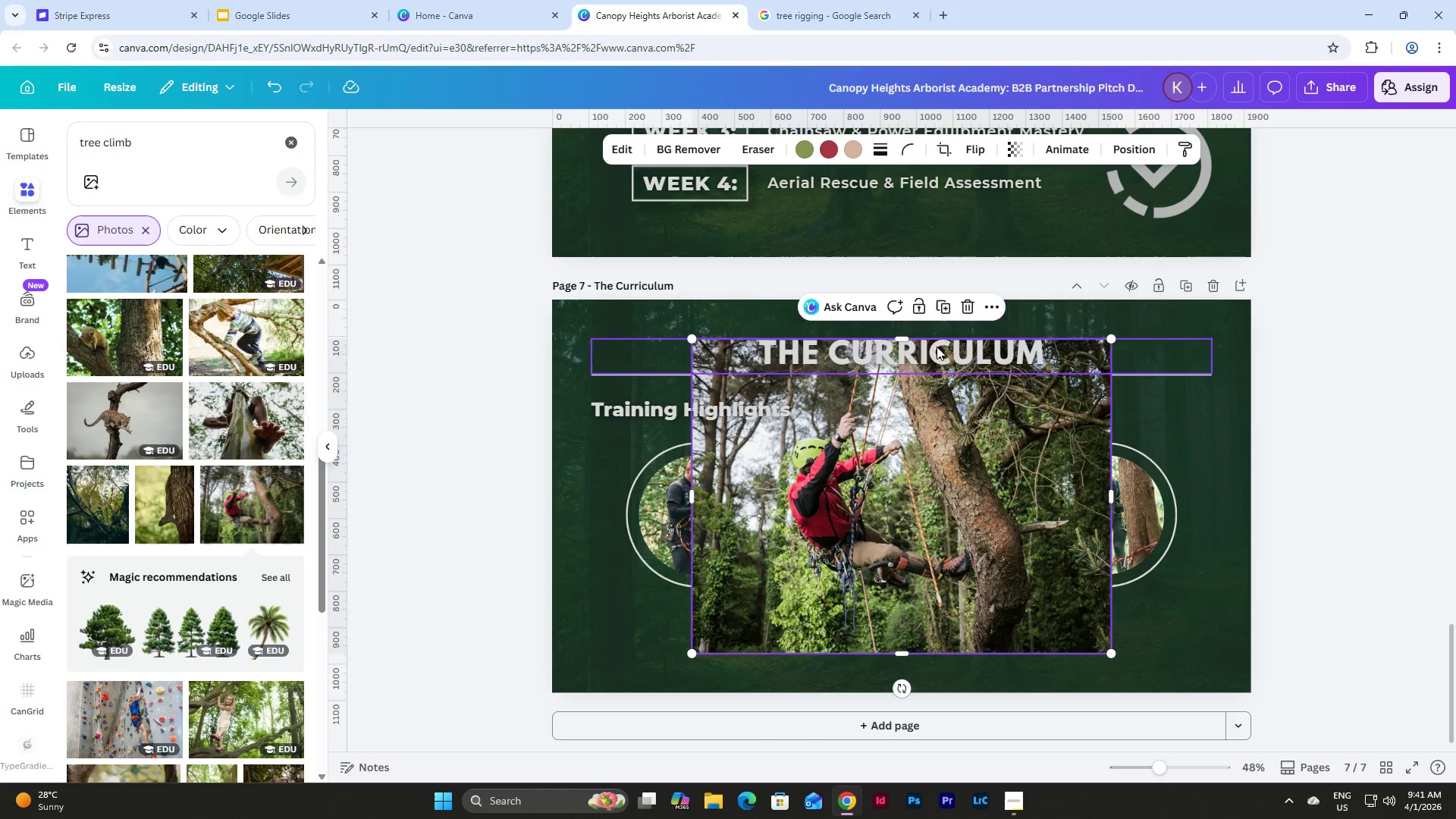 
wait(5.91)
 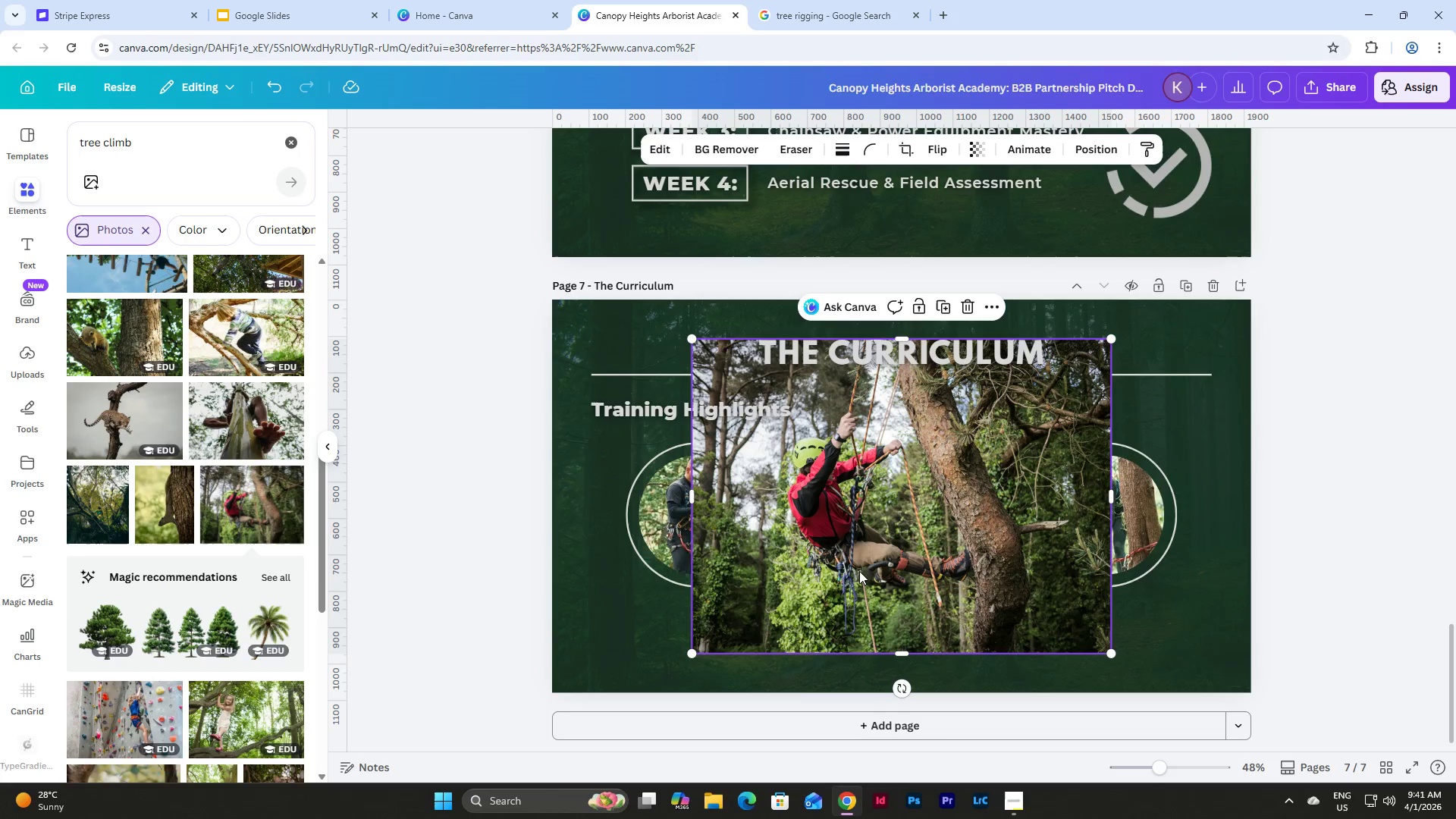 
left_click([965, 306])
 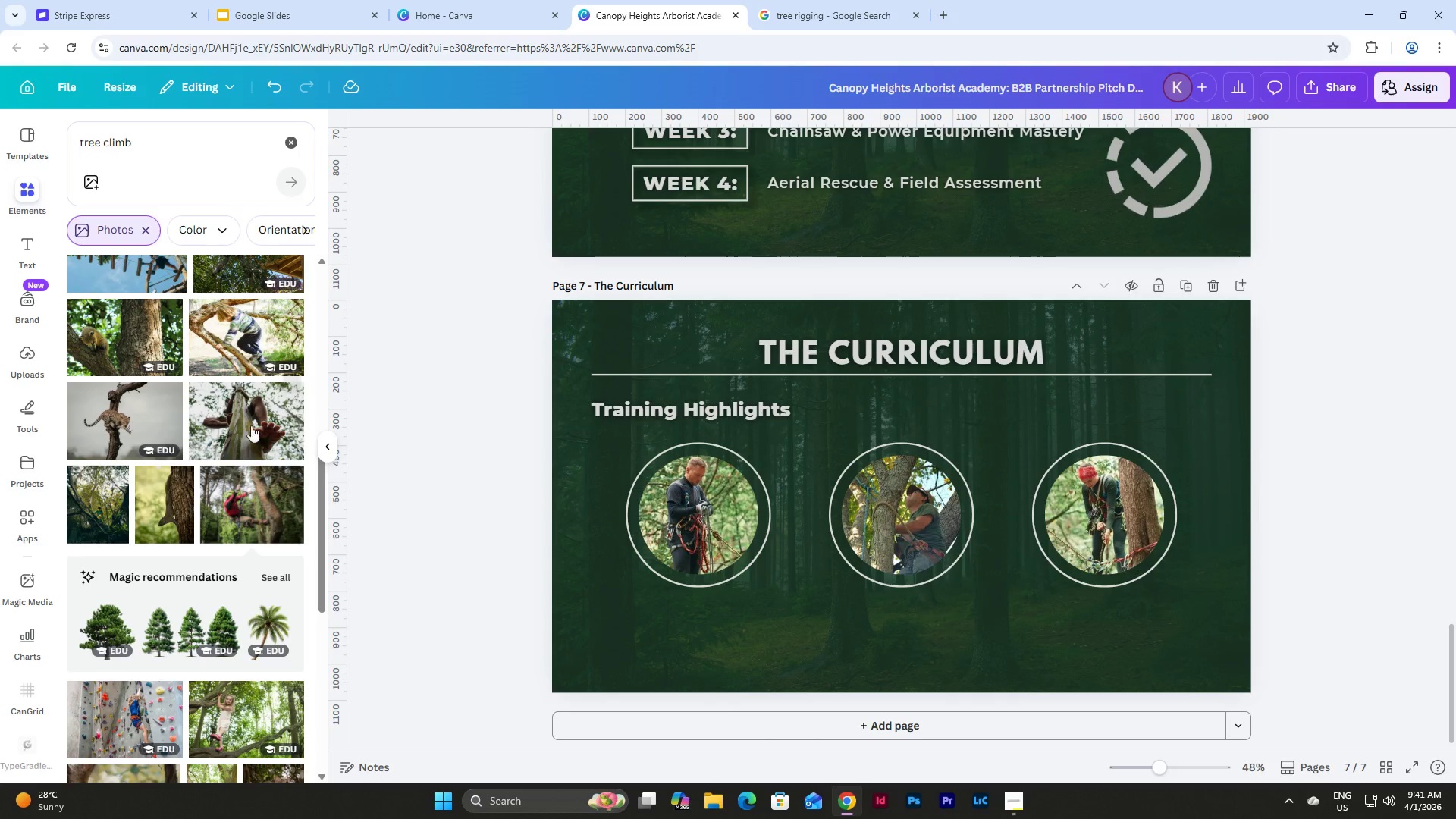 
scroll: coordinate [233, 397], scroll_direction: down, amount: 16.0
 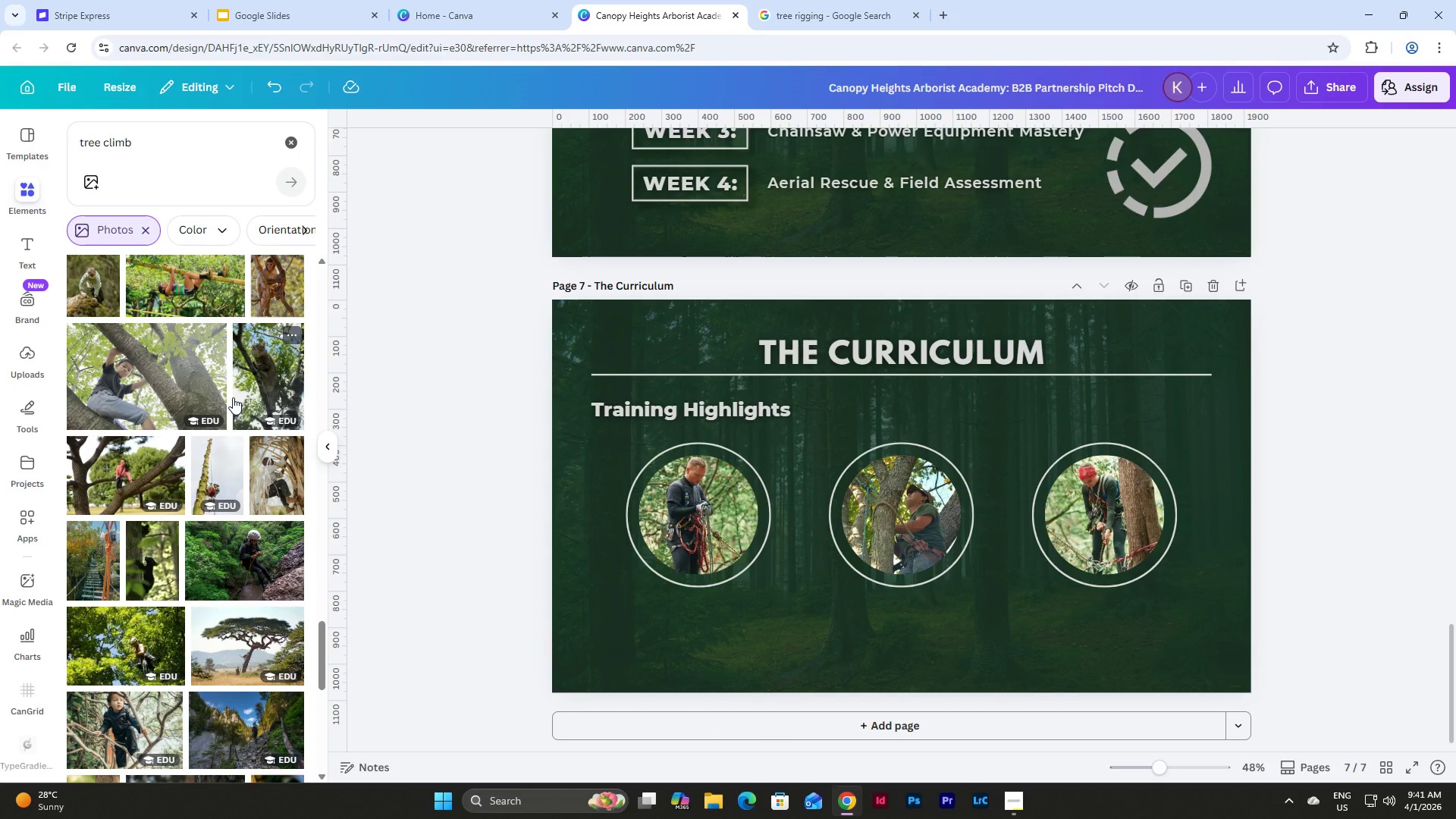 
scroll: coordinate [233, 397], scroll_direction: down, amount: 3.0
 